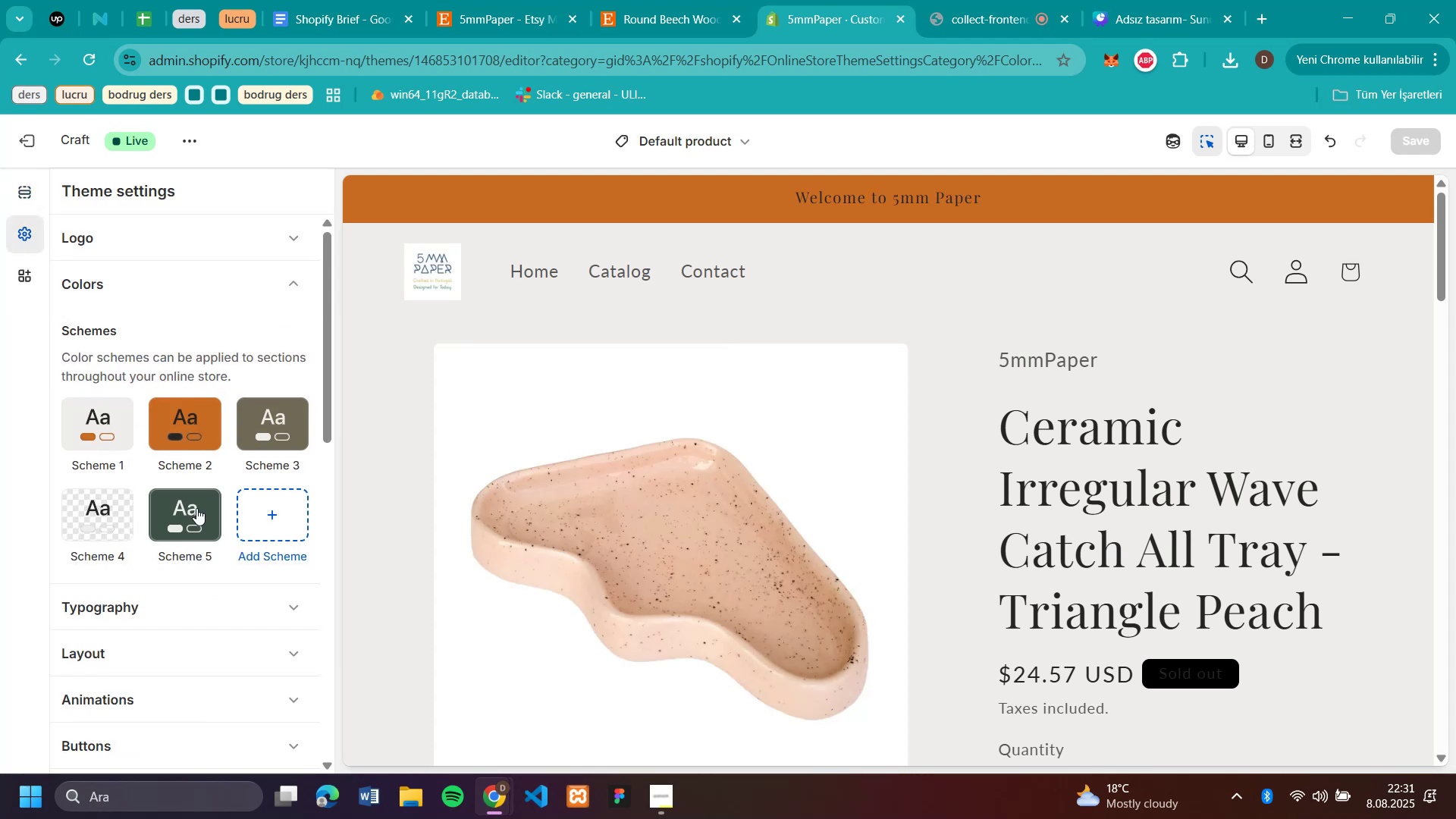 
left_click([115, 424])
 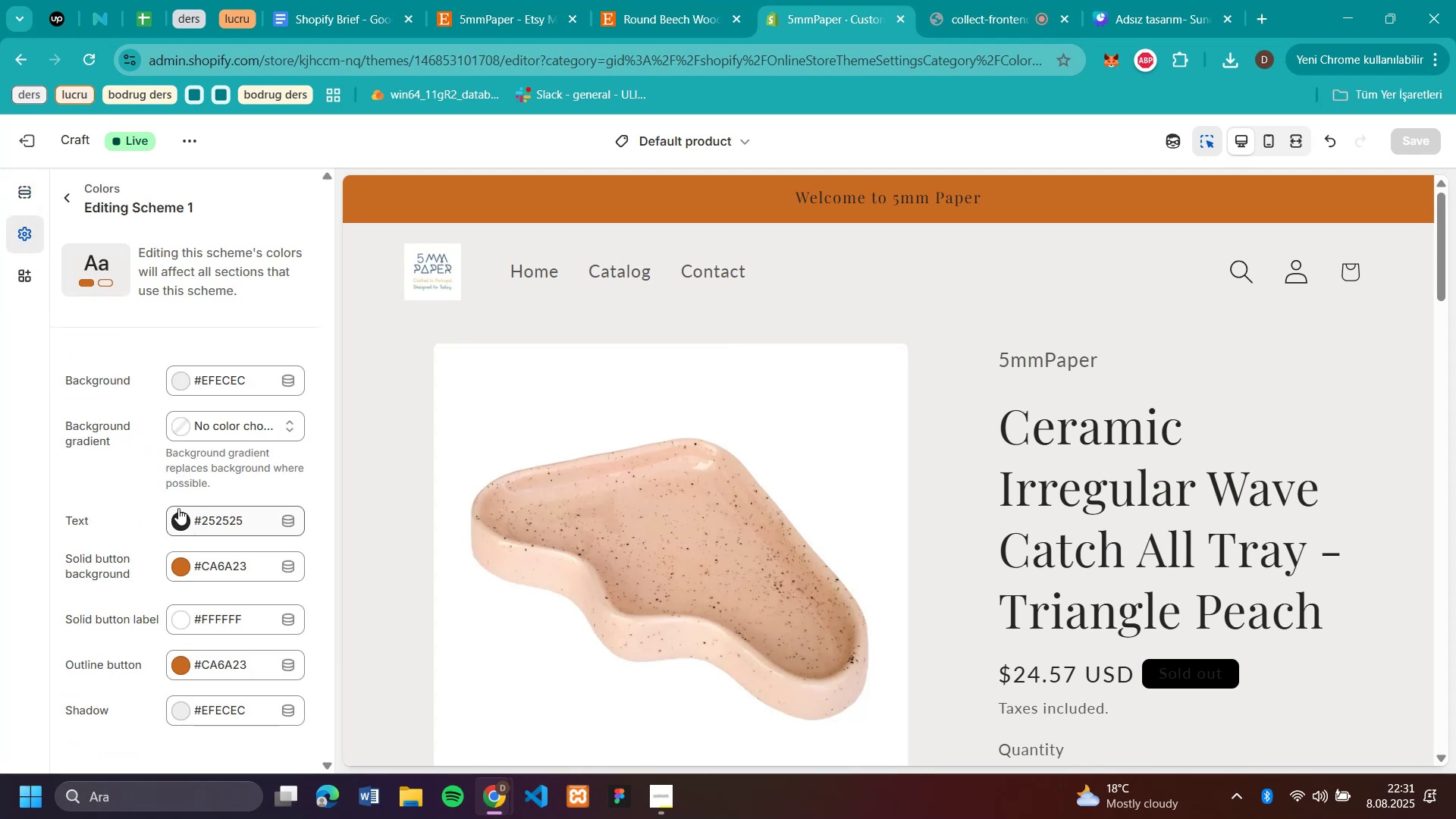 
scroll: coordinate [173, 523], scroll_direction: down, amount: 5.0
 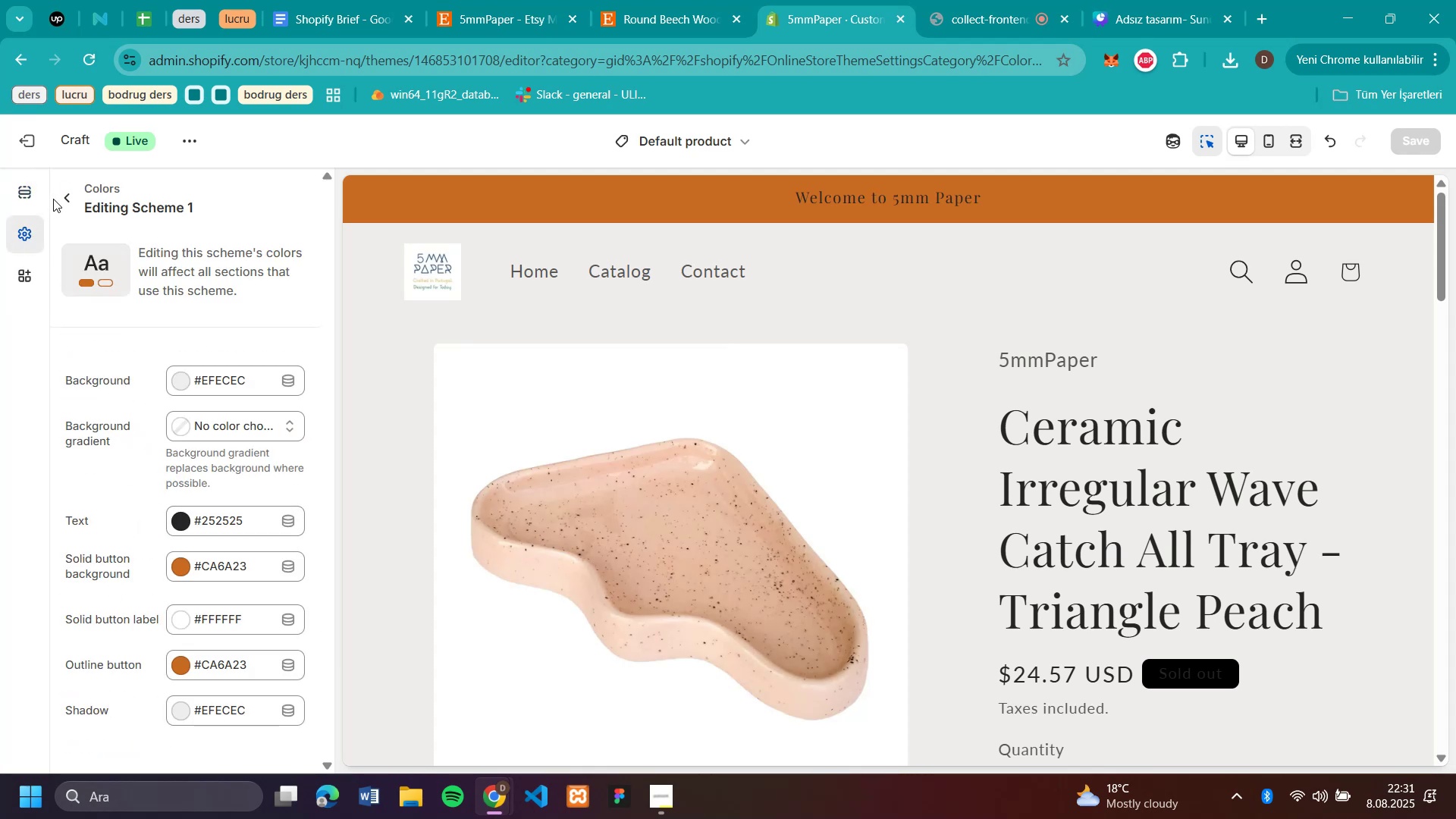 
left_click([71, 195])
 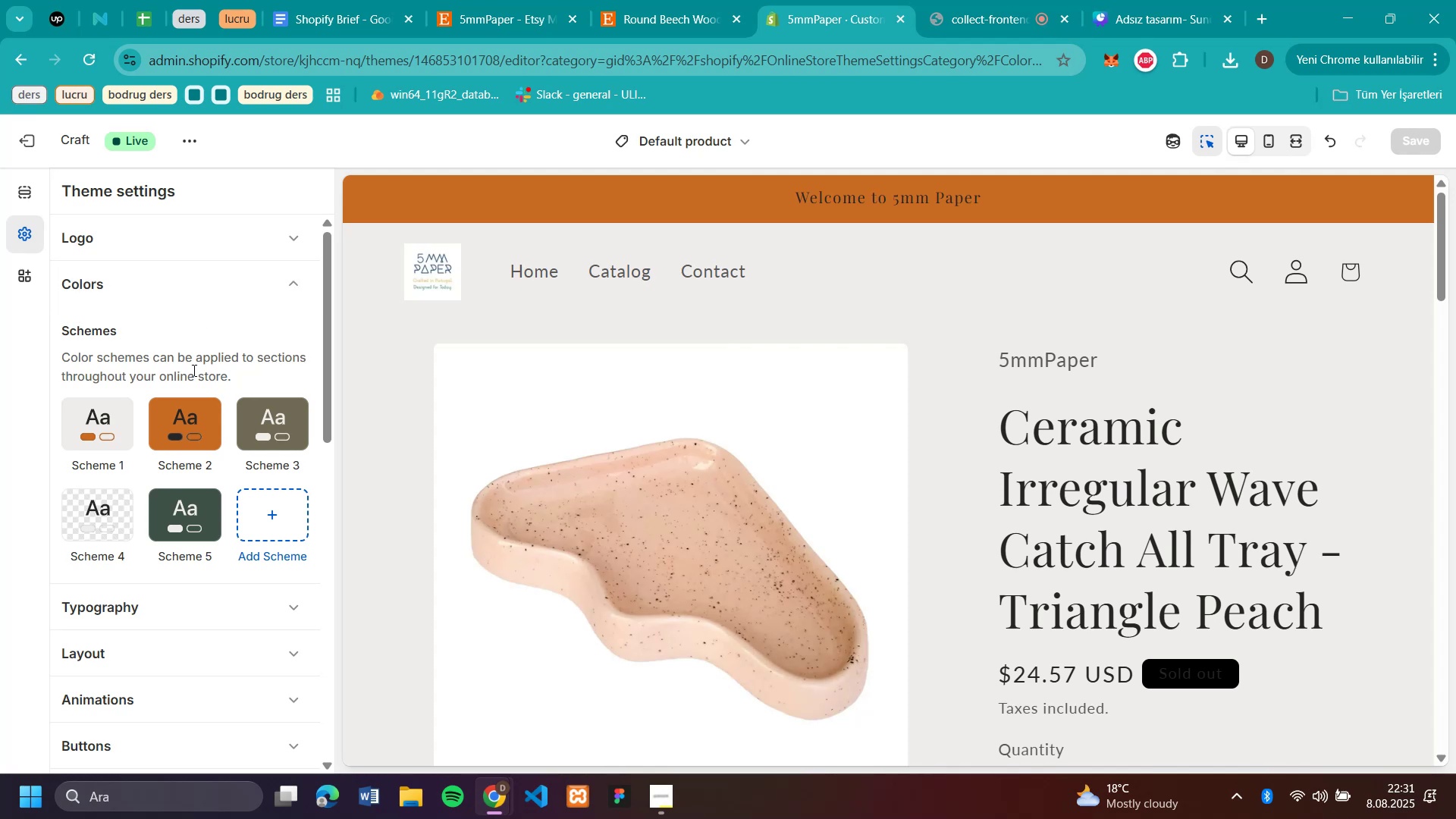 
left_click([177, 444])
 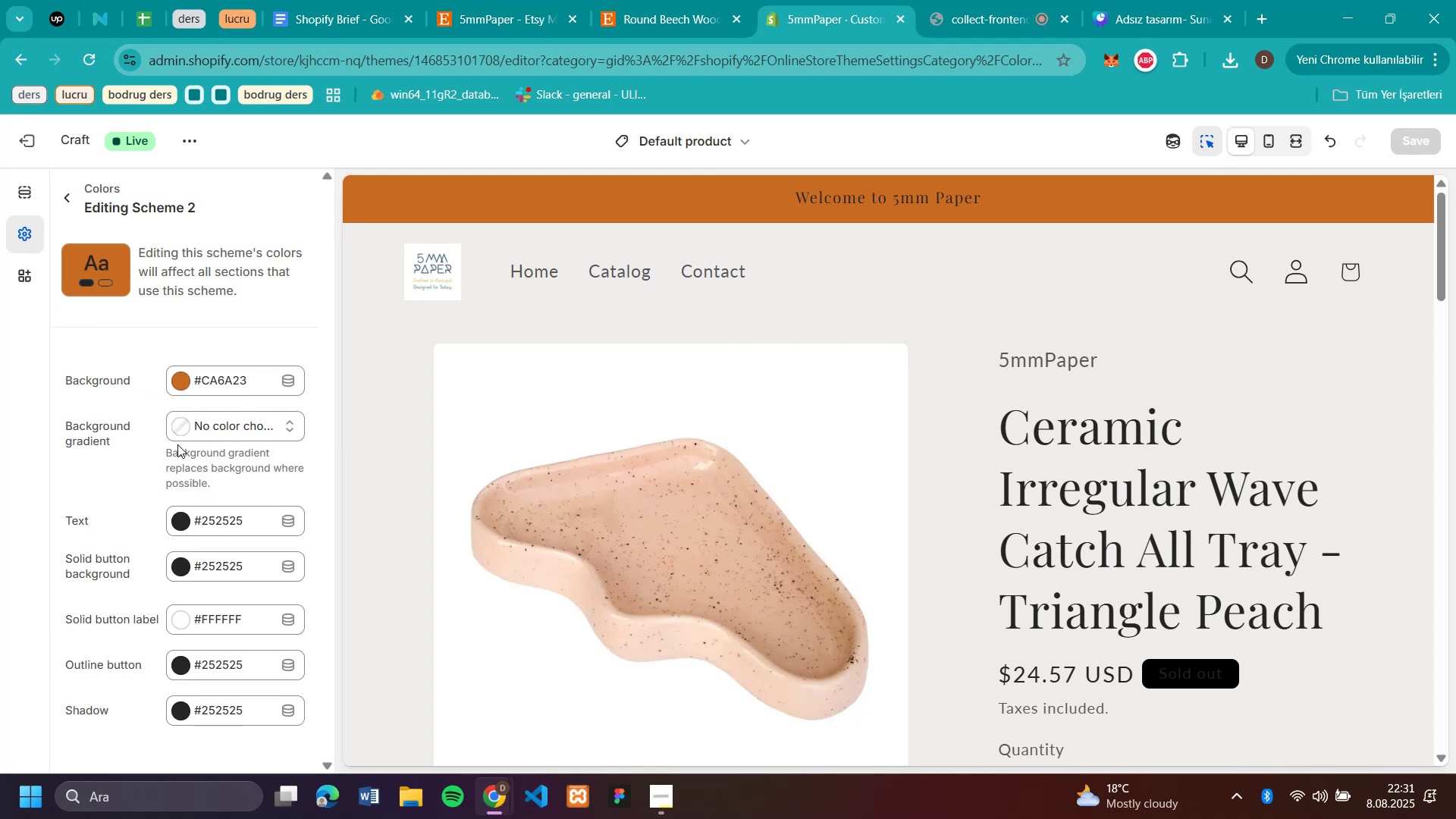 
scroll: coordinate [177, 444], scroll_direction: down, amount: 2.0
 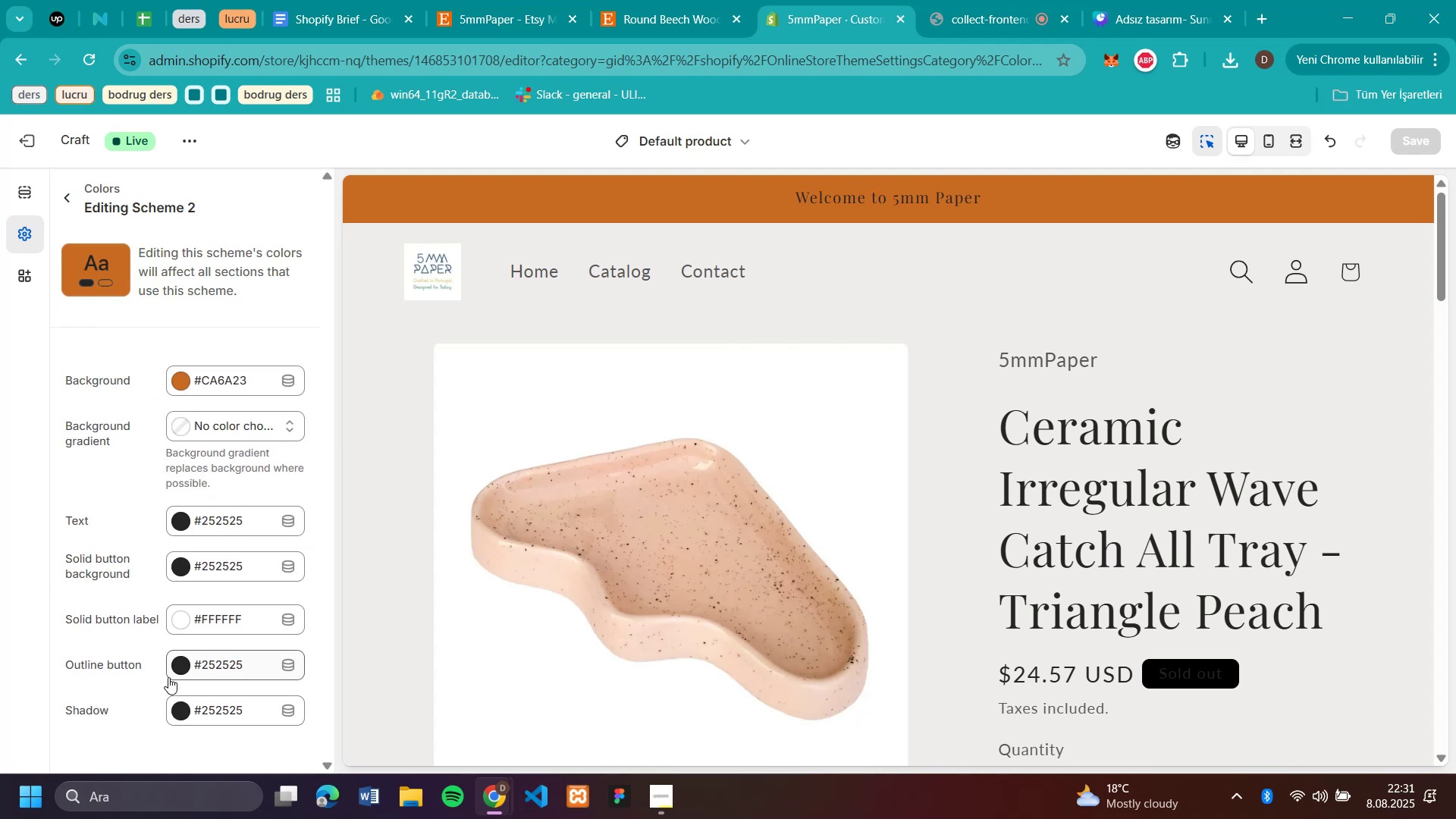 
left_click([171, 661])
 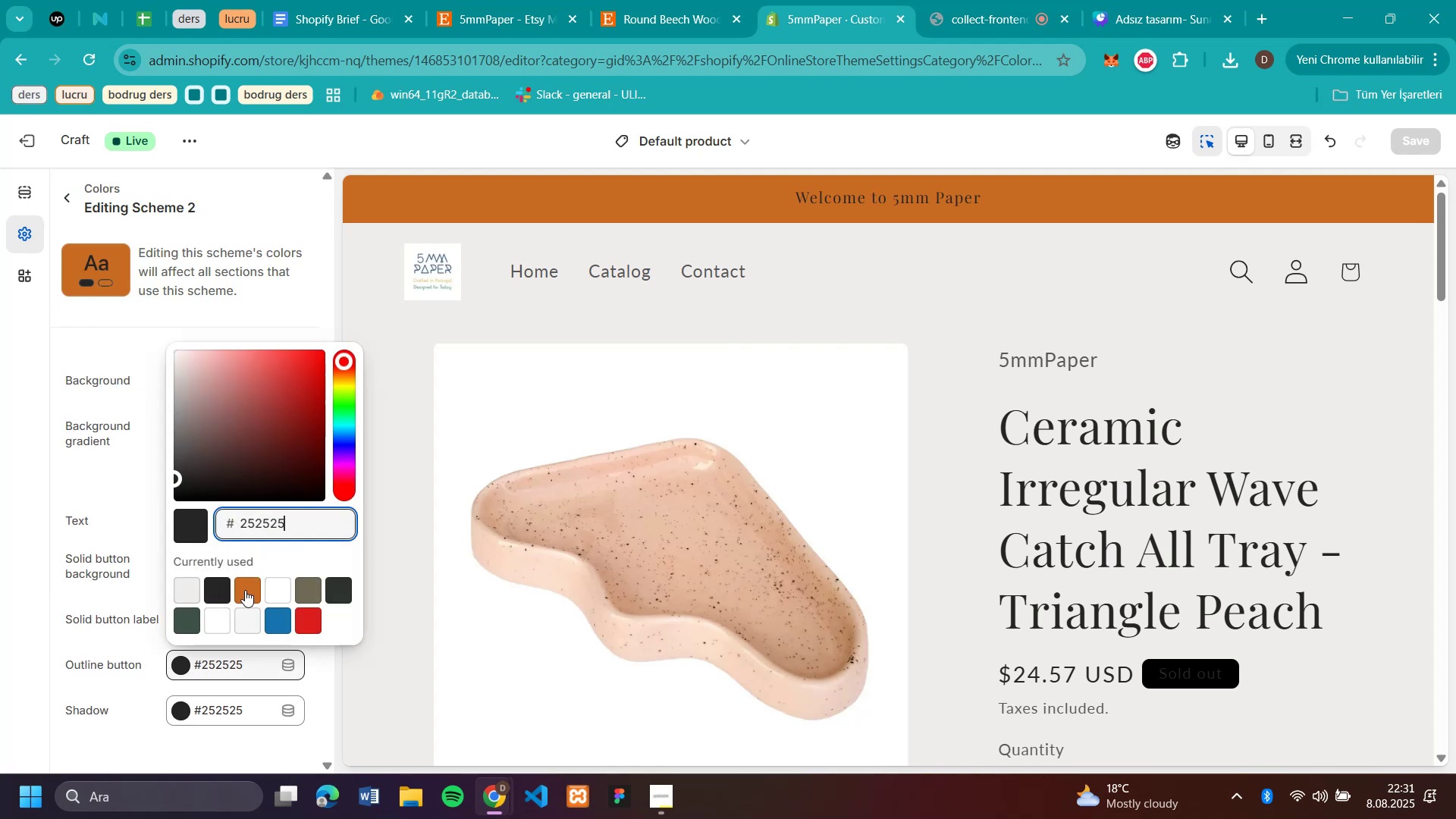 
left_click([181, 589])
 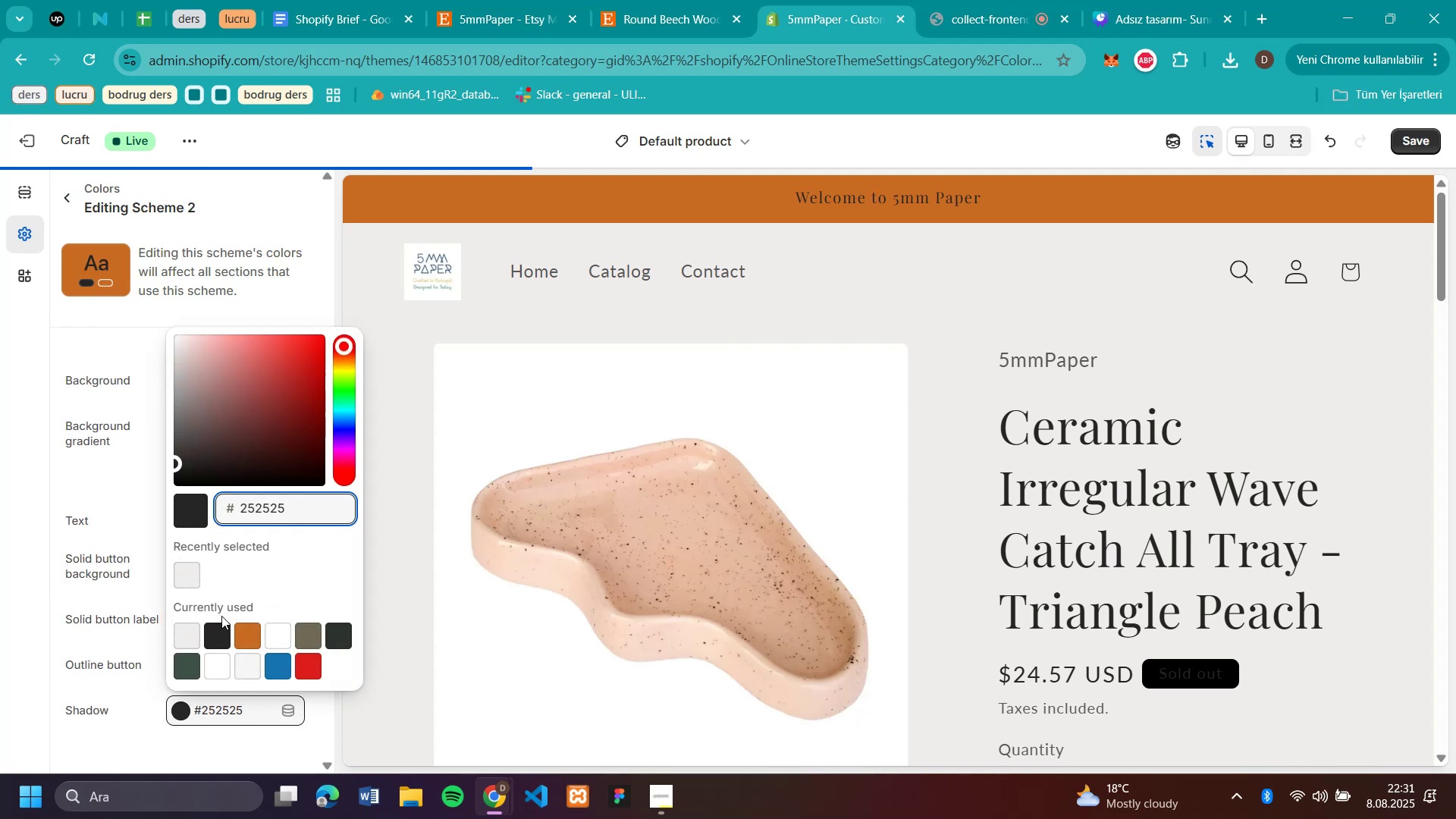 
left_click([184, 570])
 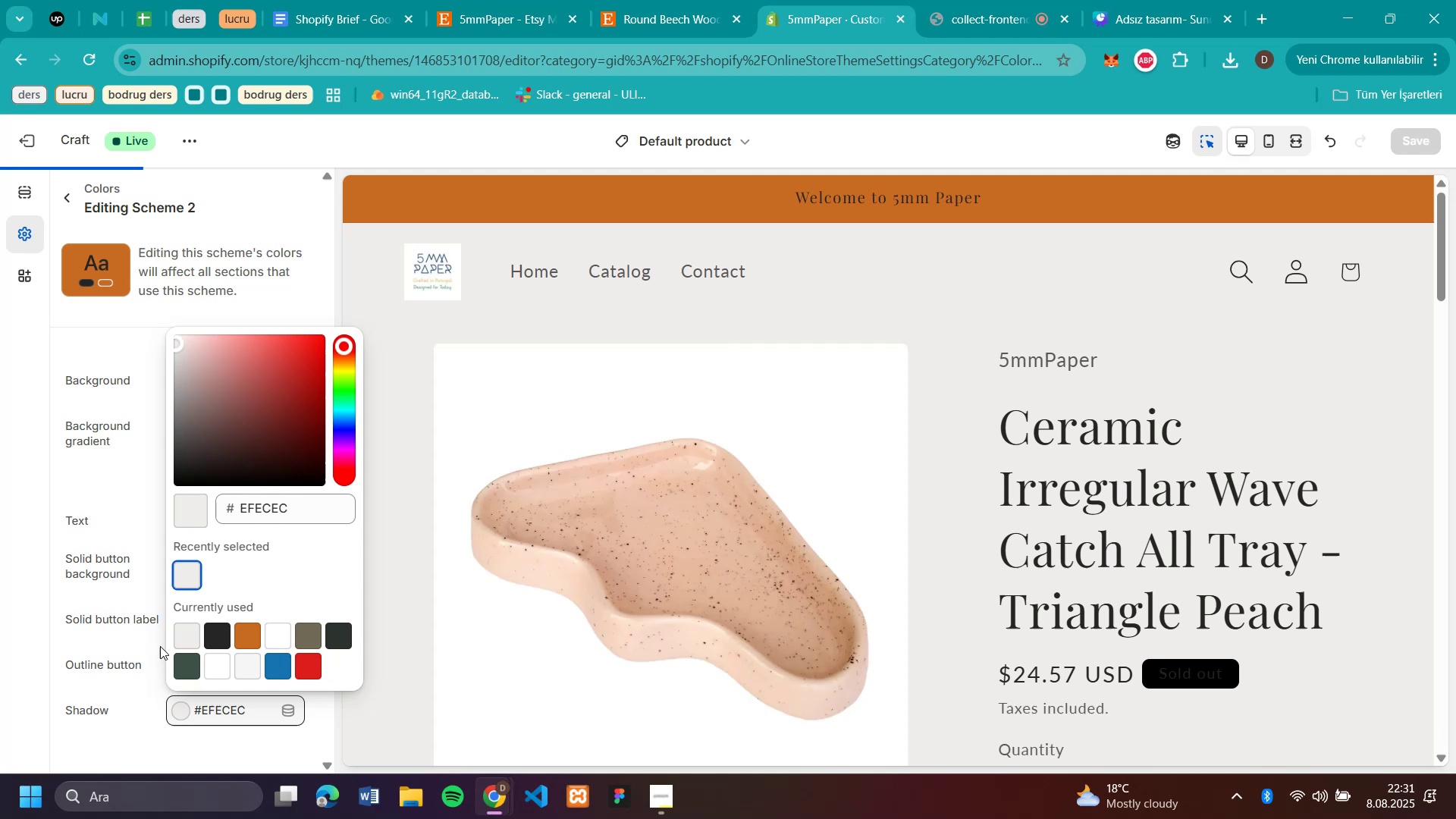 
left_click([119, 668])
 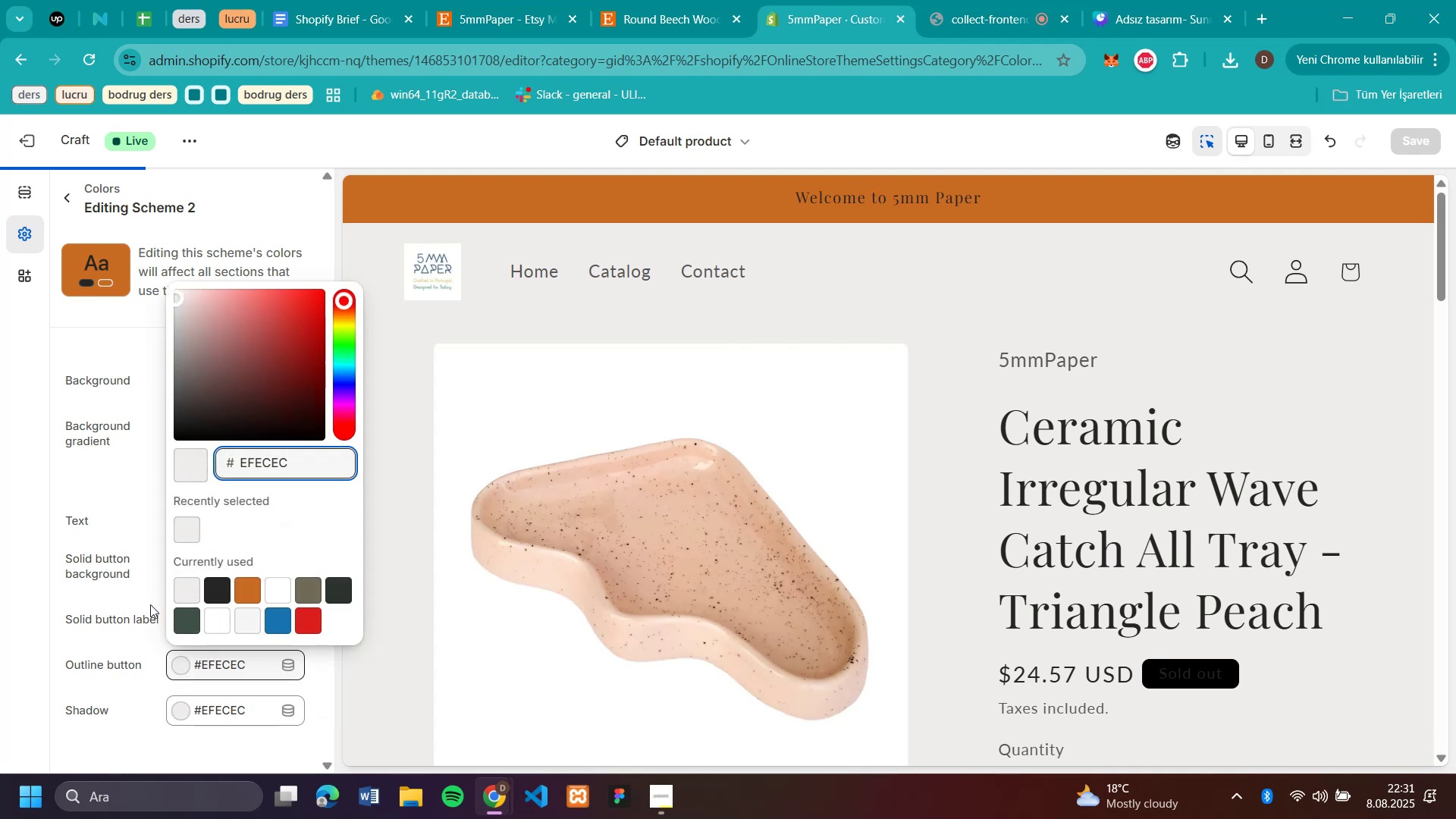 
left_click([142, 614])
 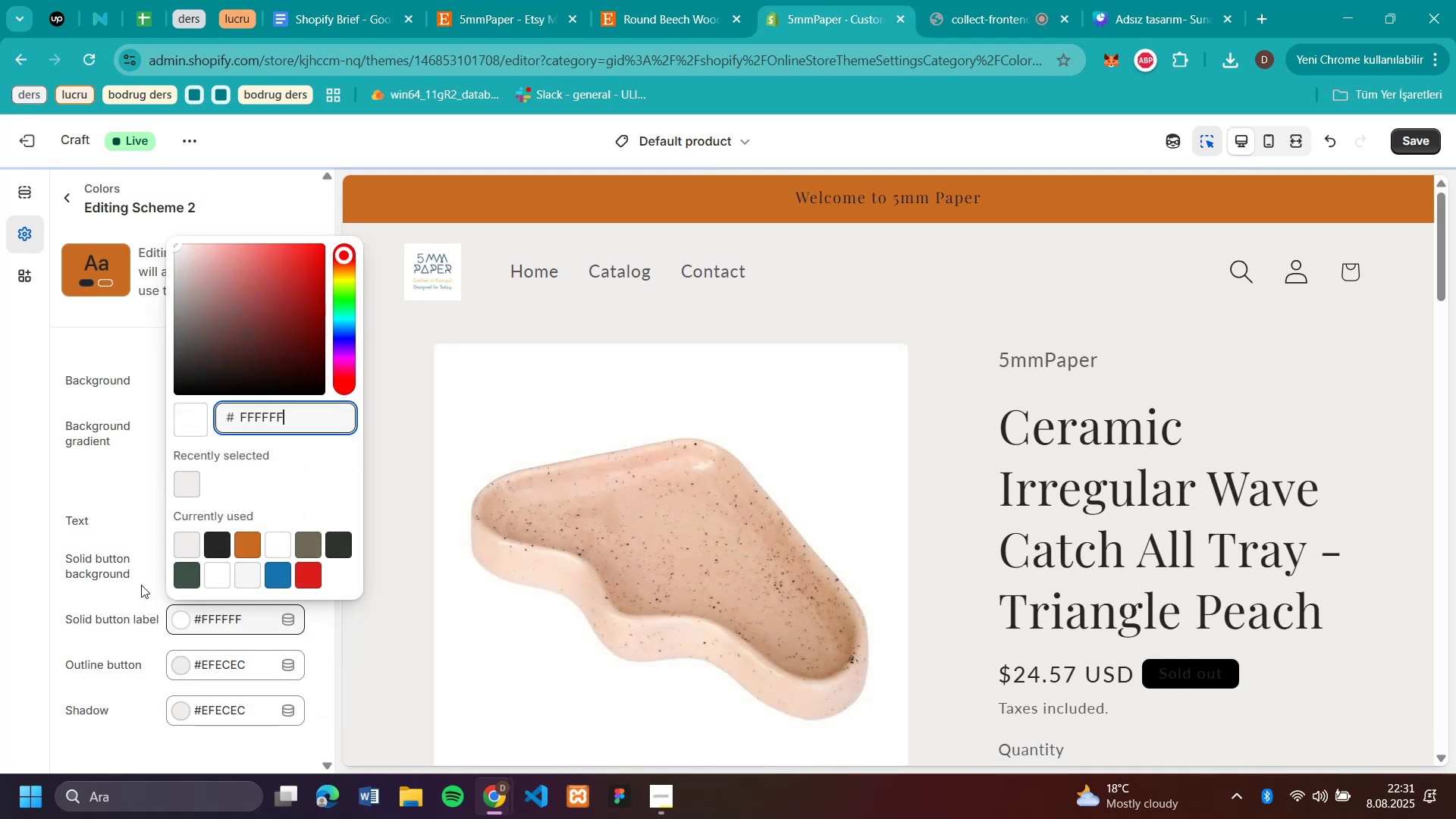 
left_click([141, 585])
 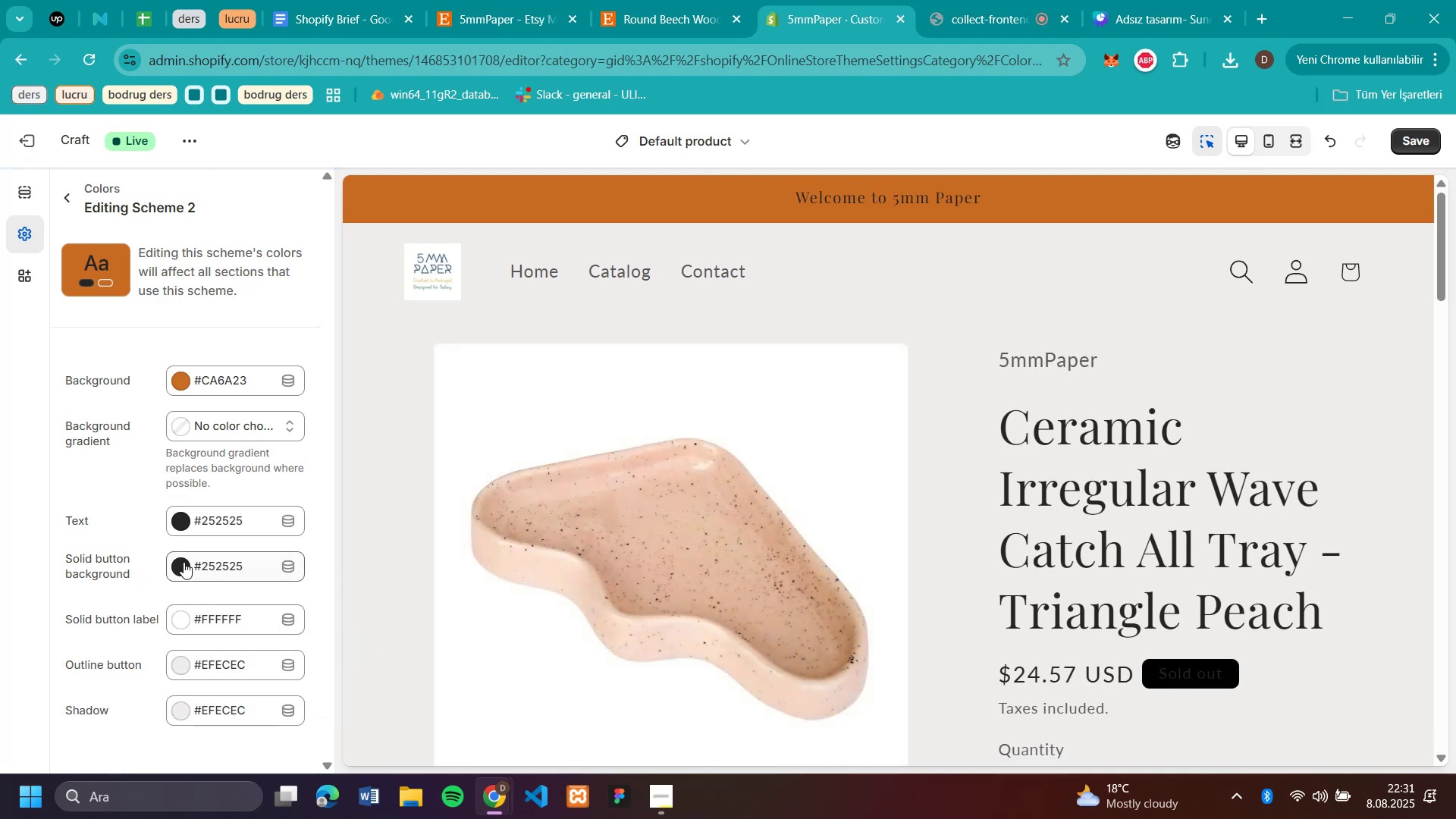 
left_click([184, 562])
 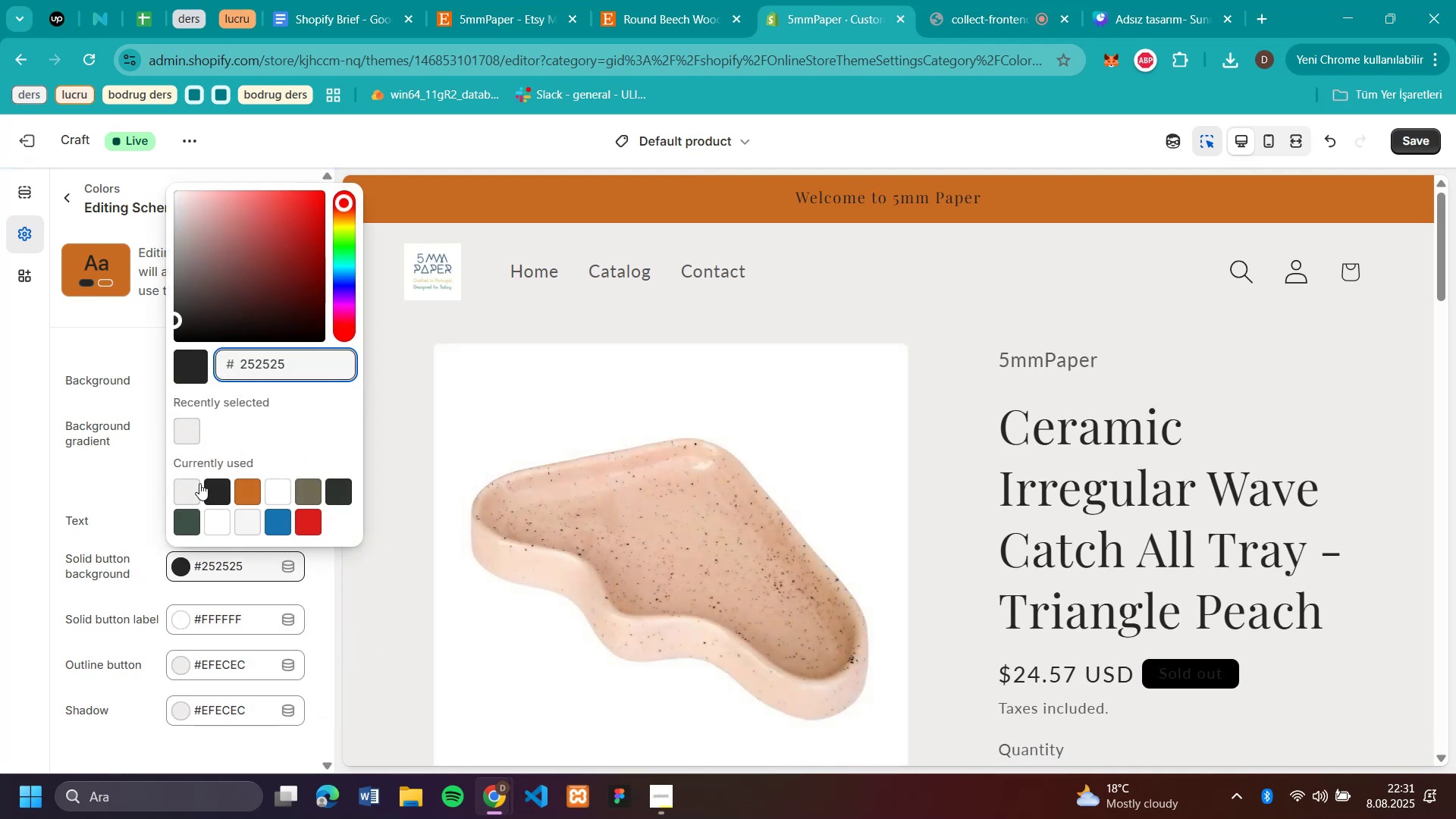 
left_click([204, 485])
 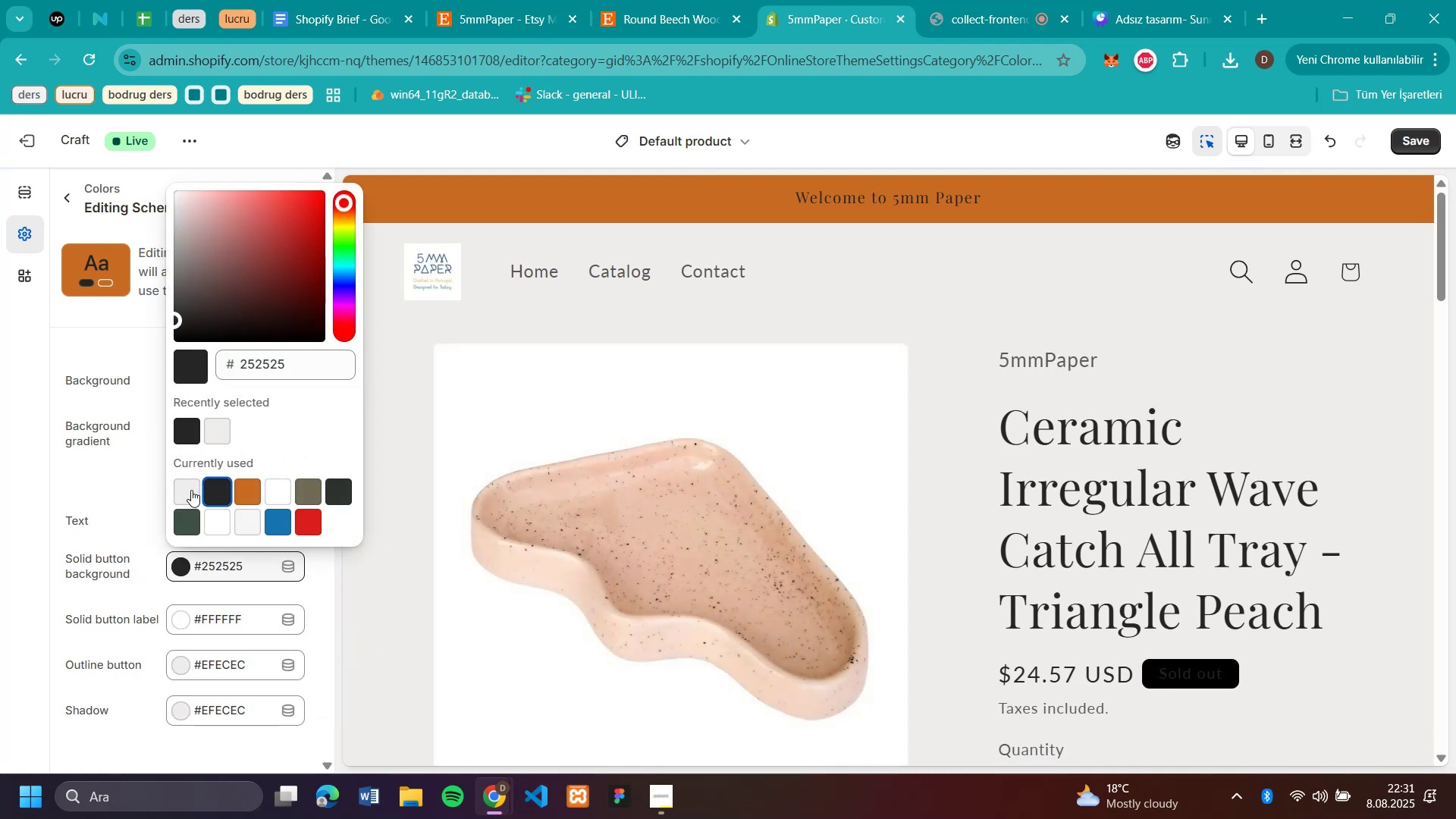 
left_click([191, 490])
 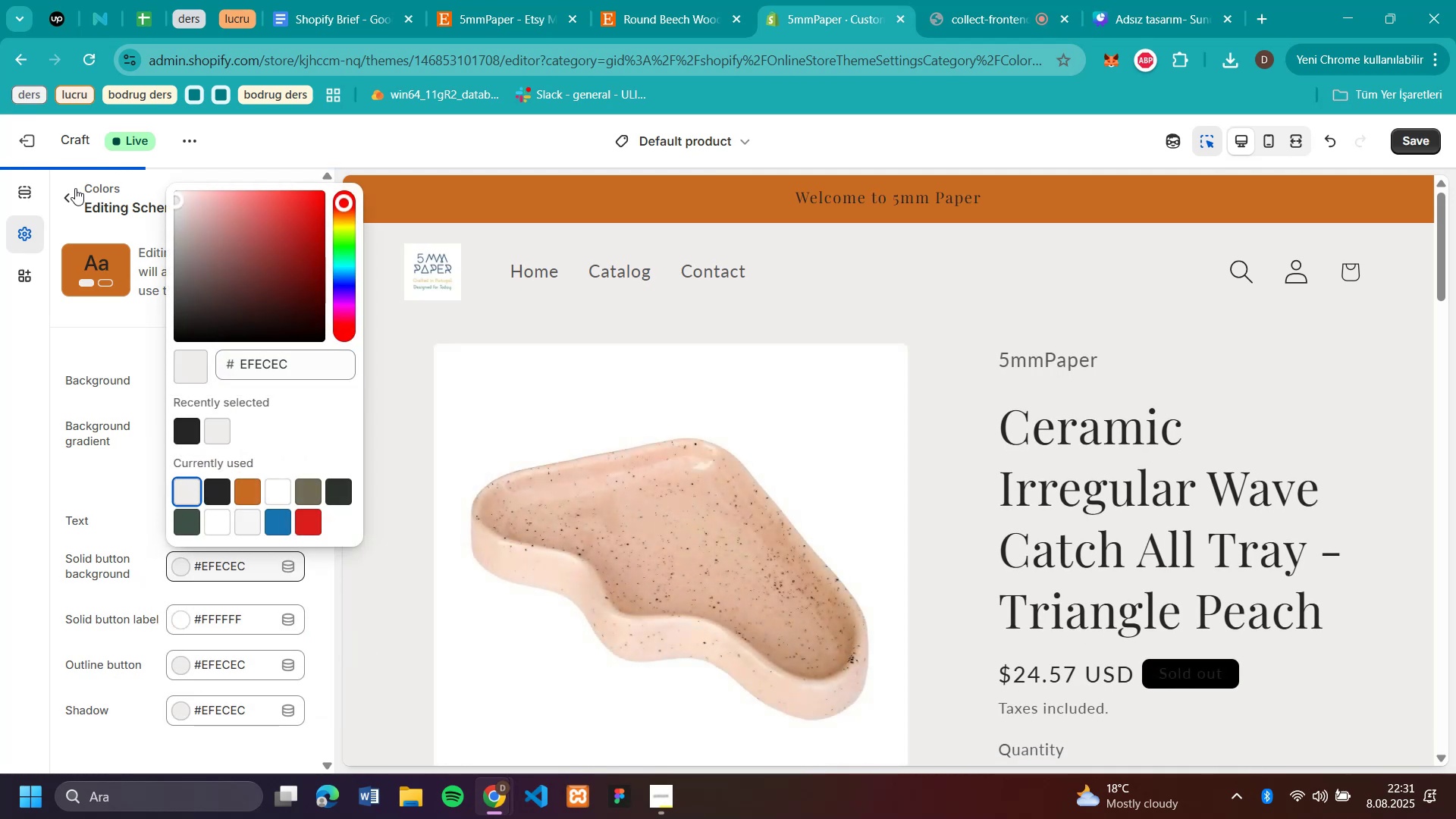 
left_click([75, 197])
 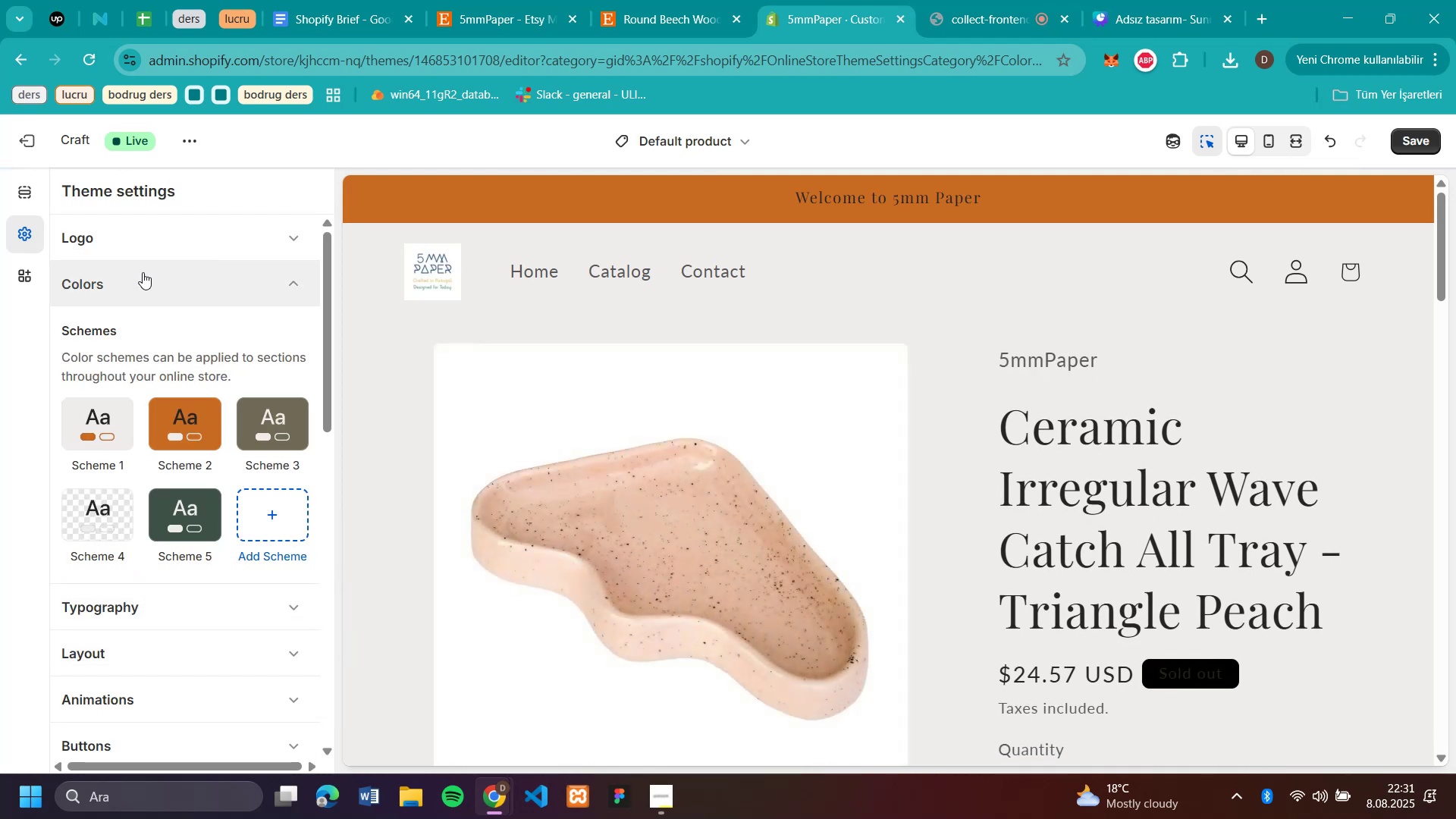 
left_click([143, 272])
 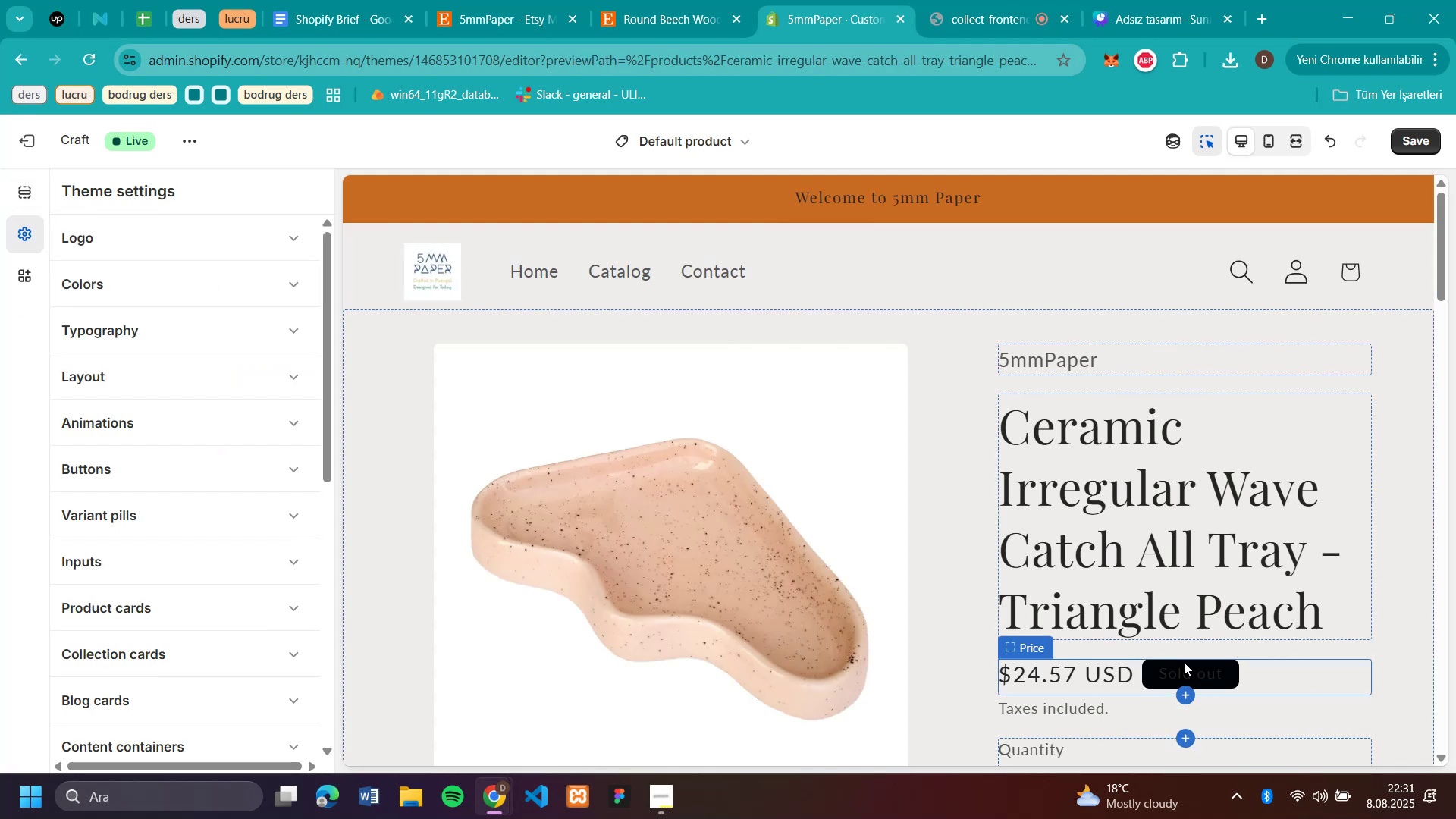 
wait(5.69)
 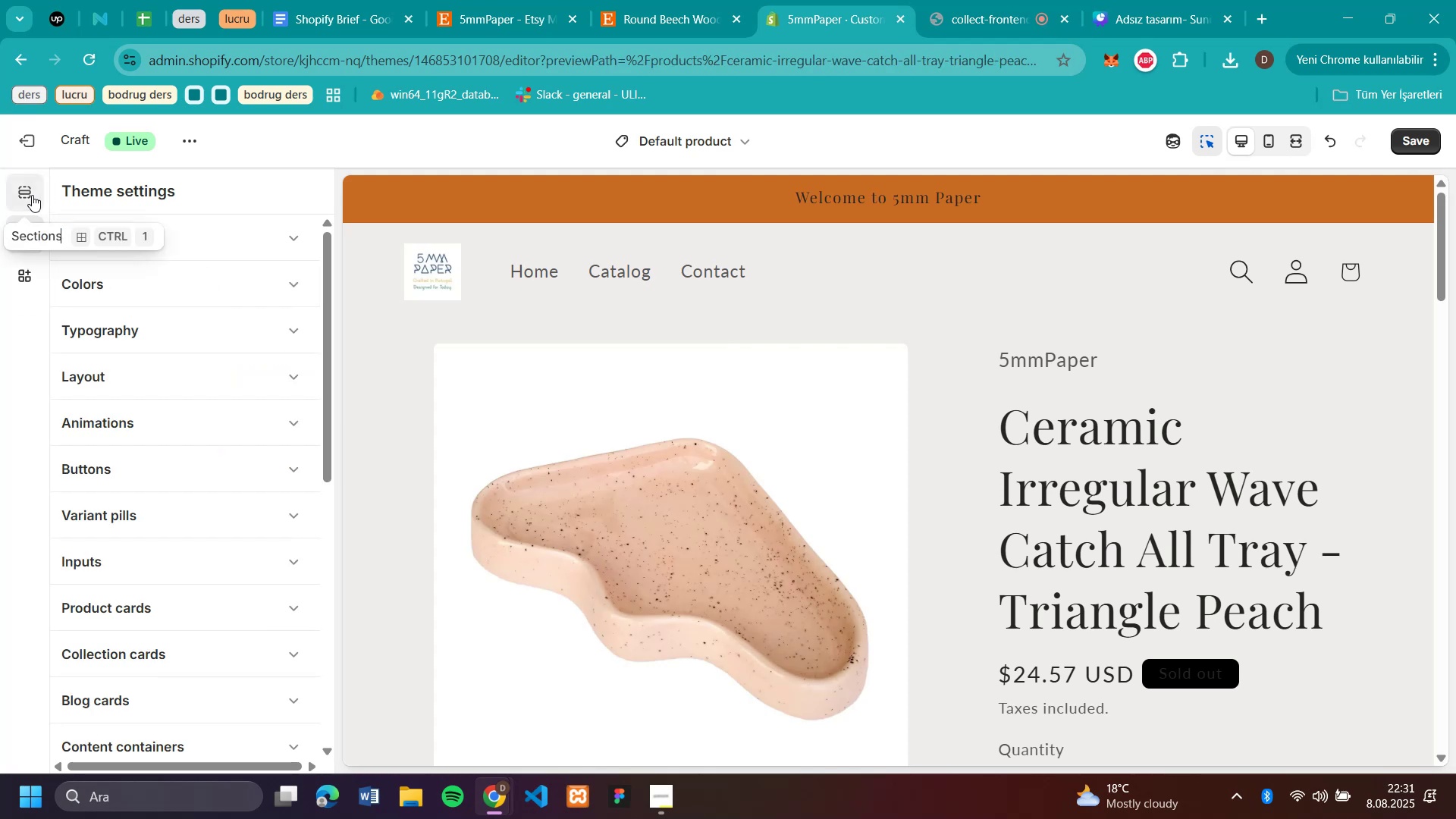 
scroll: coordinate [182, 517], scroll_direction: down, amount: 4.0
 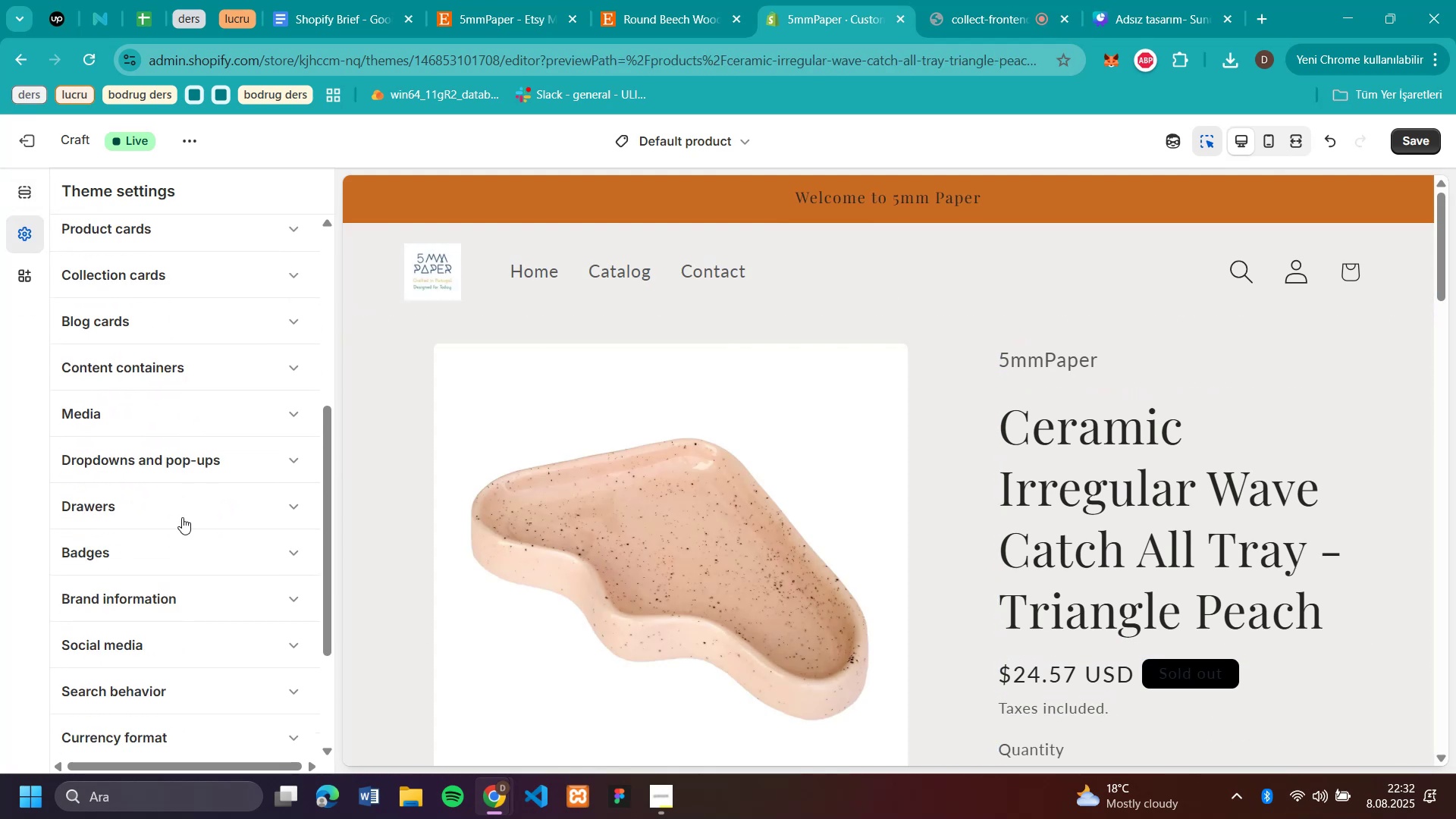 
scroll: coordinate [182, 517], scroll_direction: up, amount: 7.0
 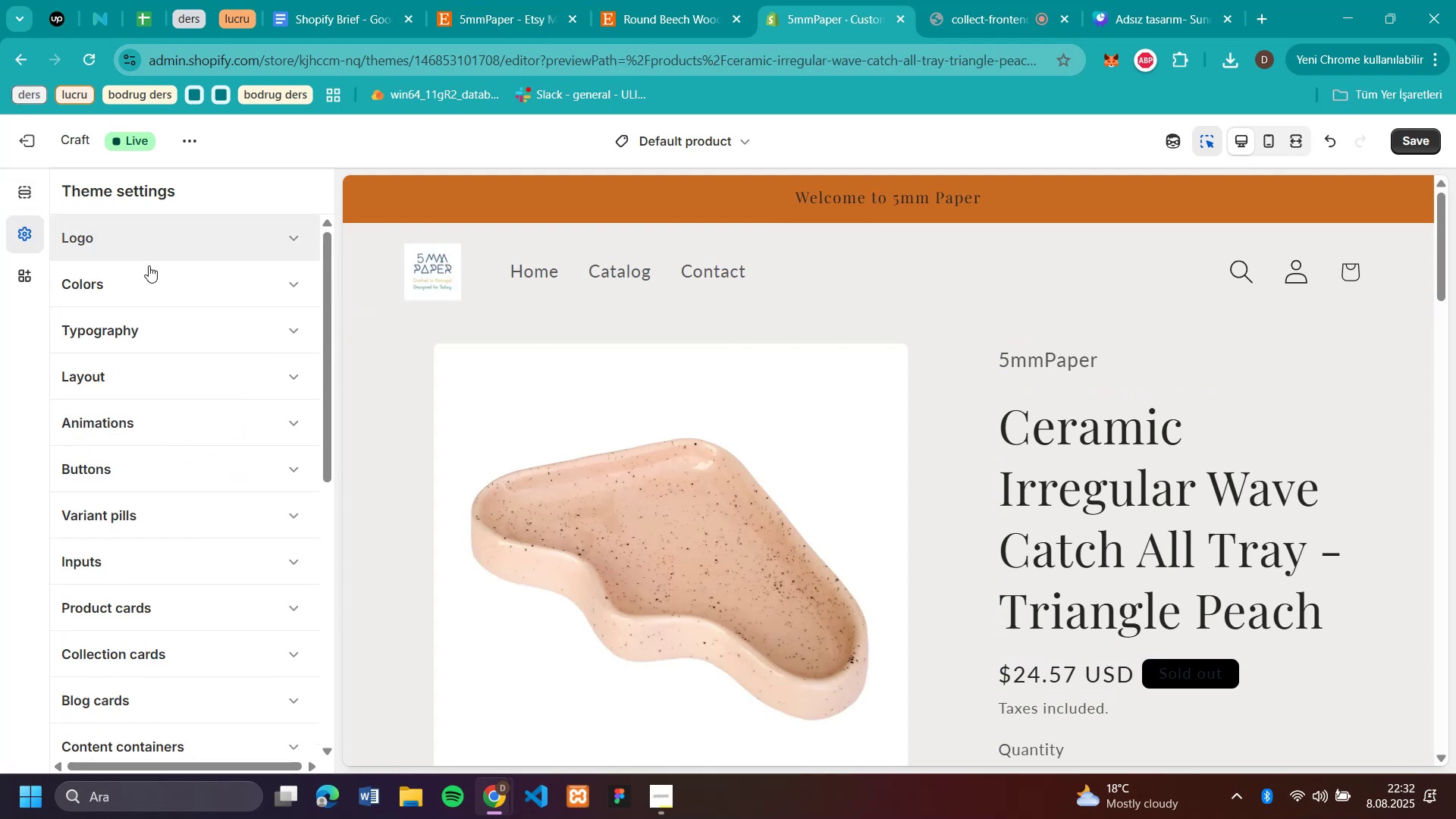 
left_click([149, 281])
 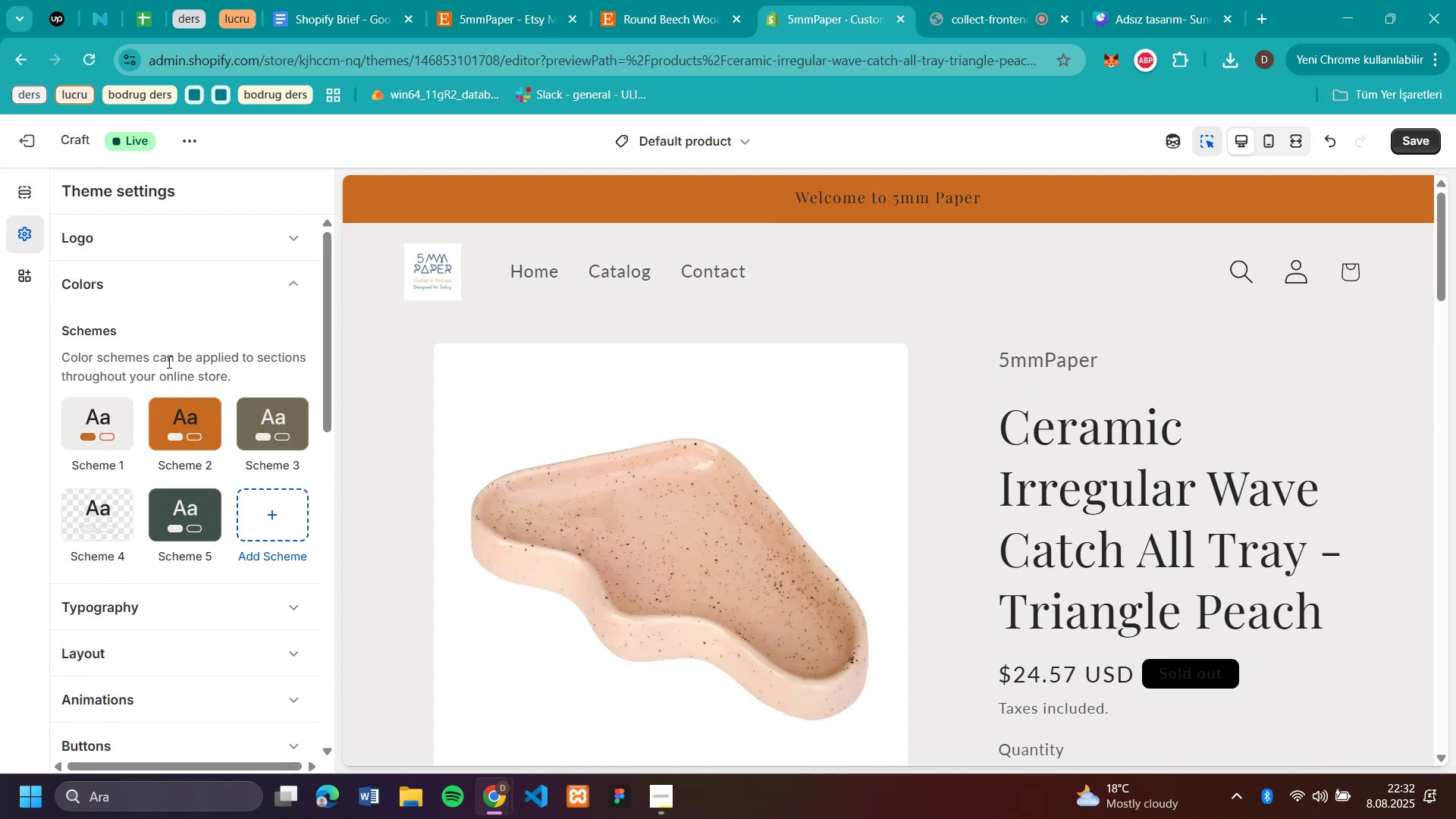 
scroll: coordinate [168, 438], scroll_direction: down, amount: 8.0
 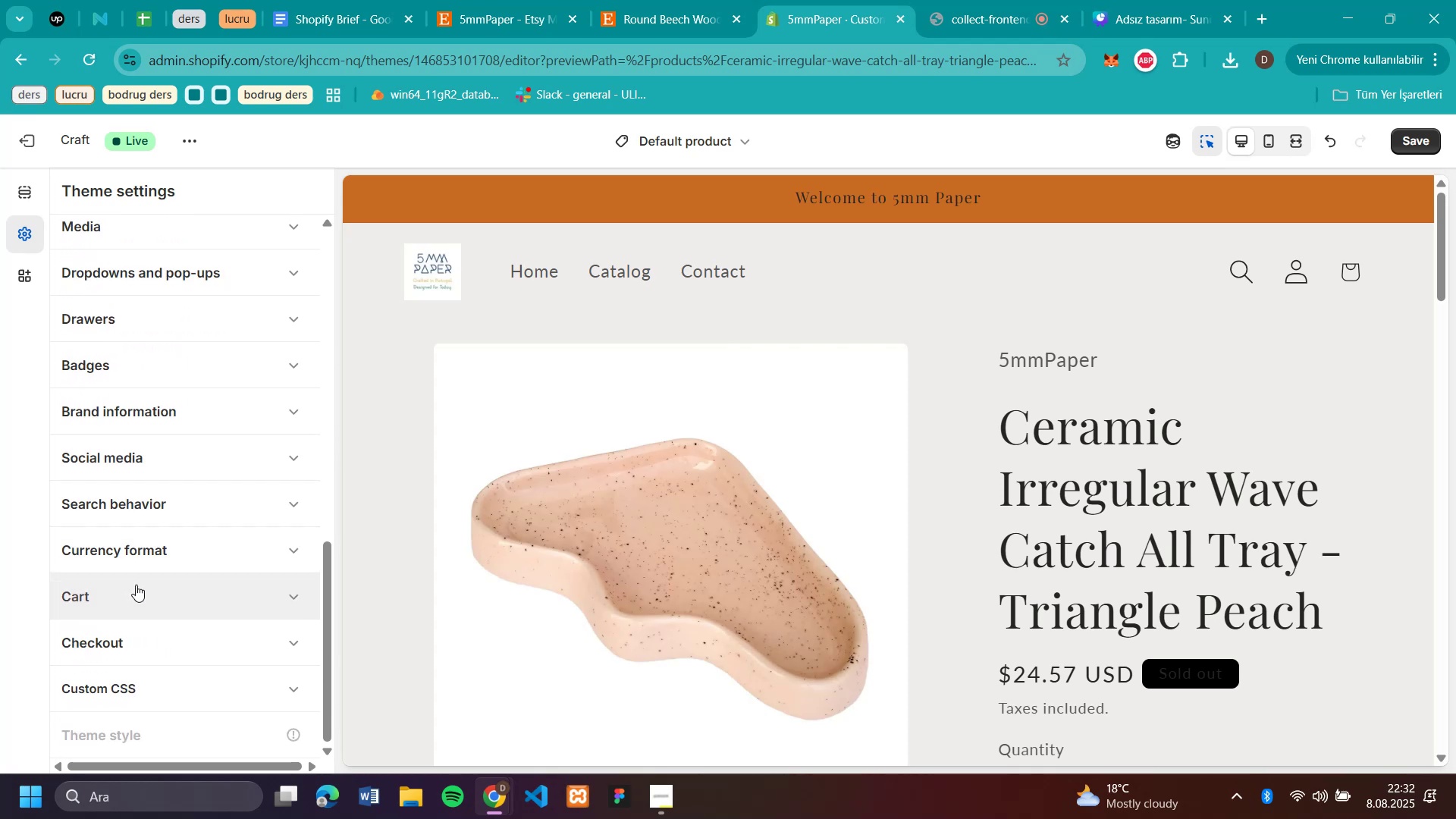 
left_click([132, 607])
 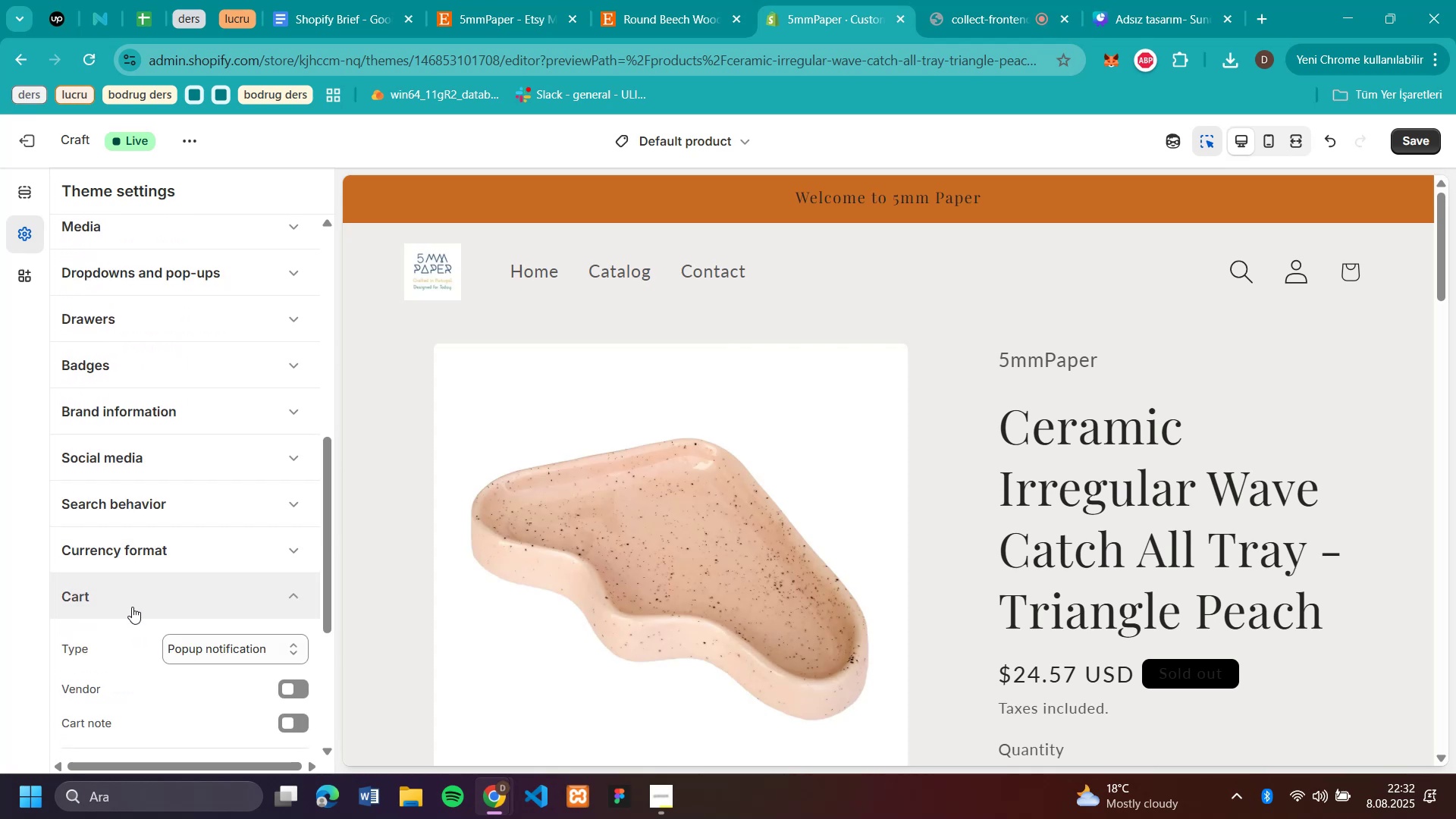 
scroll: coordinate [134, 601], scroll_direction: down, amount: 5.0
 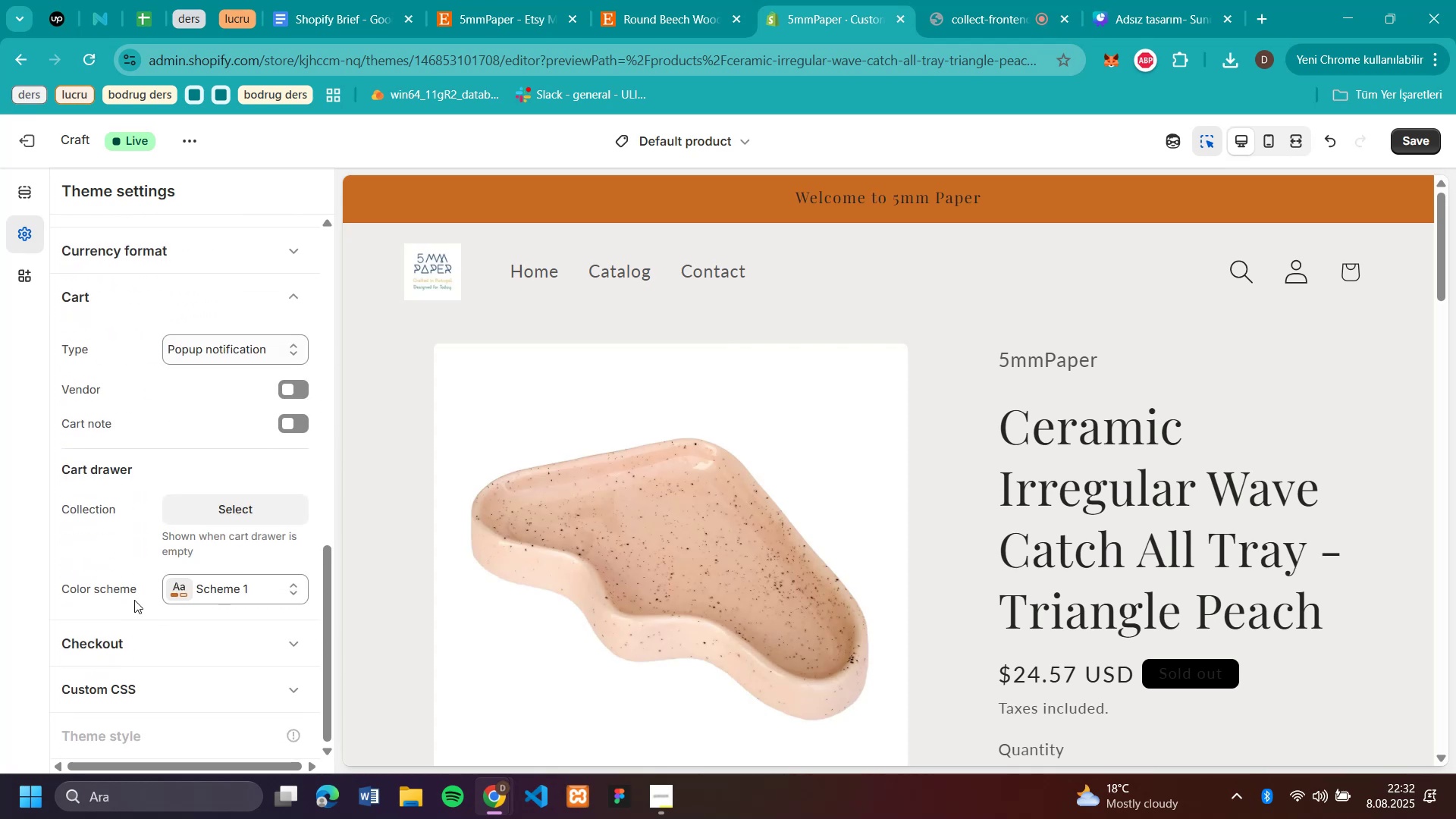 
scroll: coordinate [134, 600], scroll_direction: up, amount: 3.0
 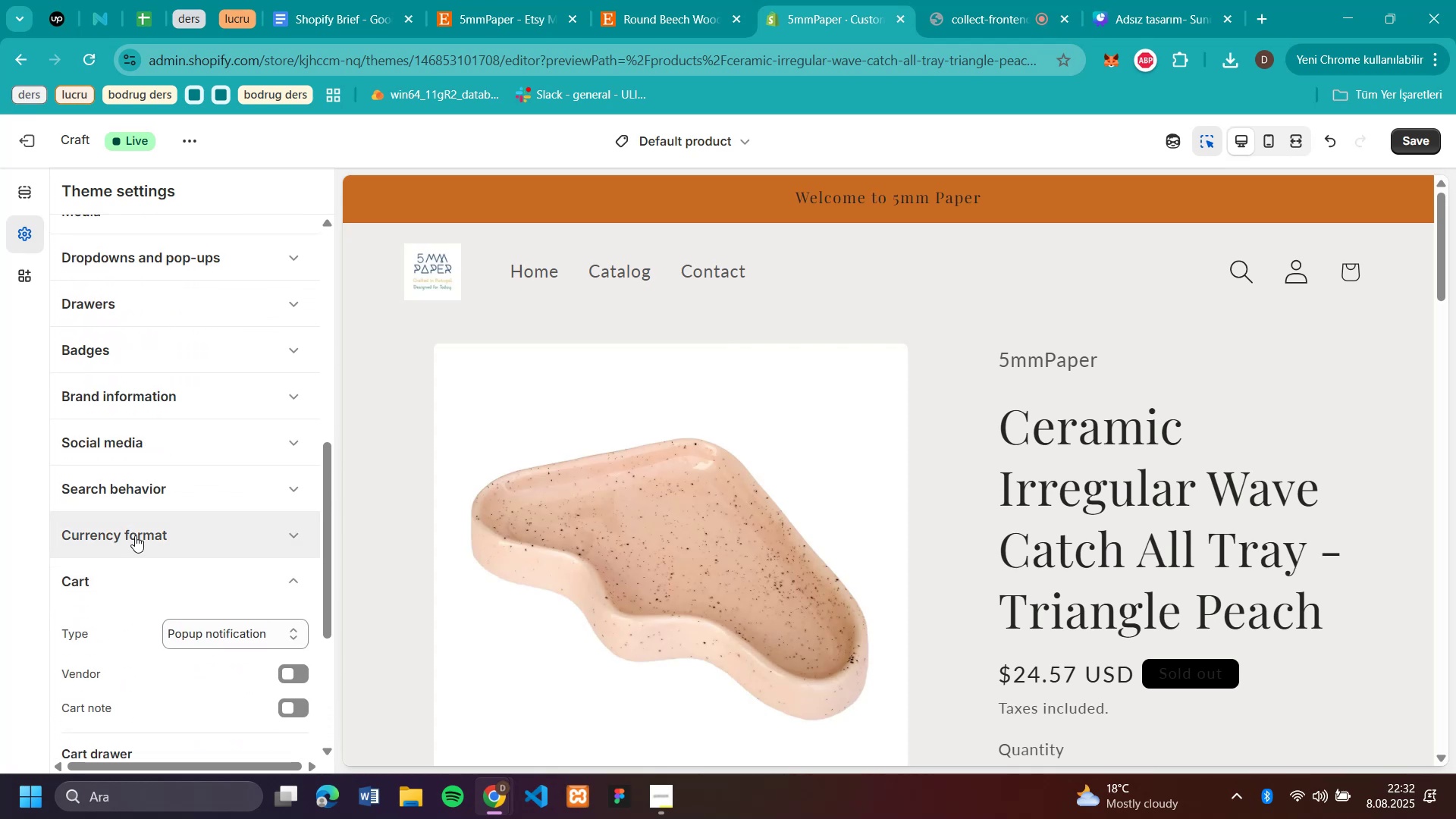 
left_click([135, 535])
 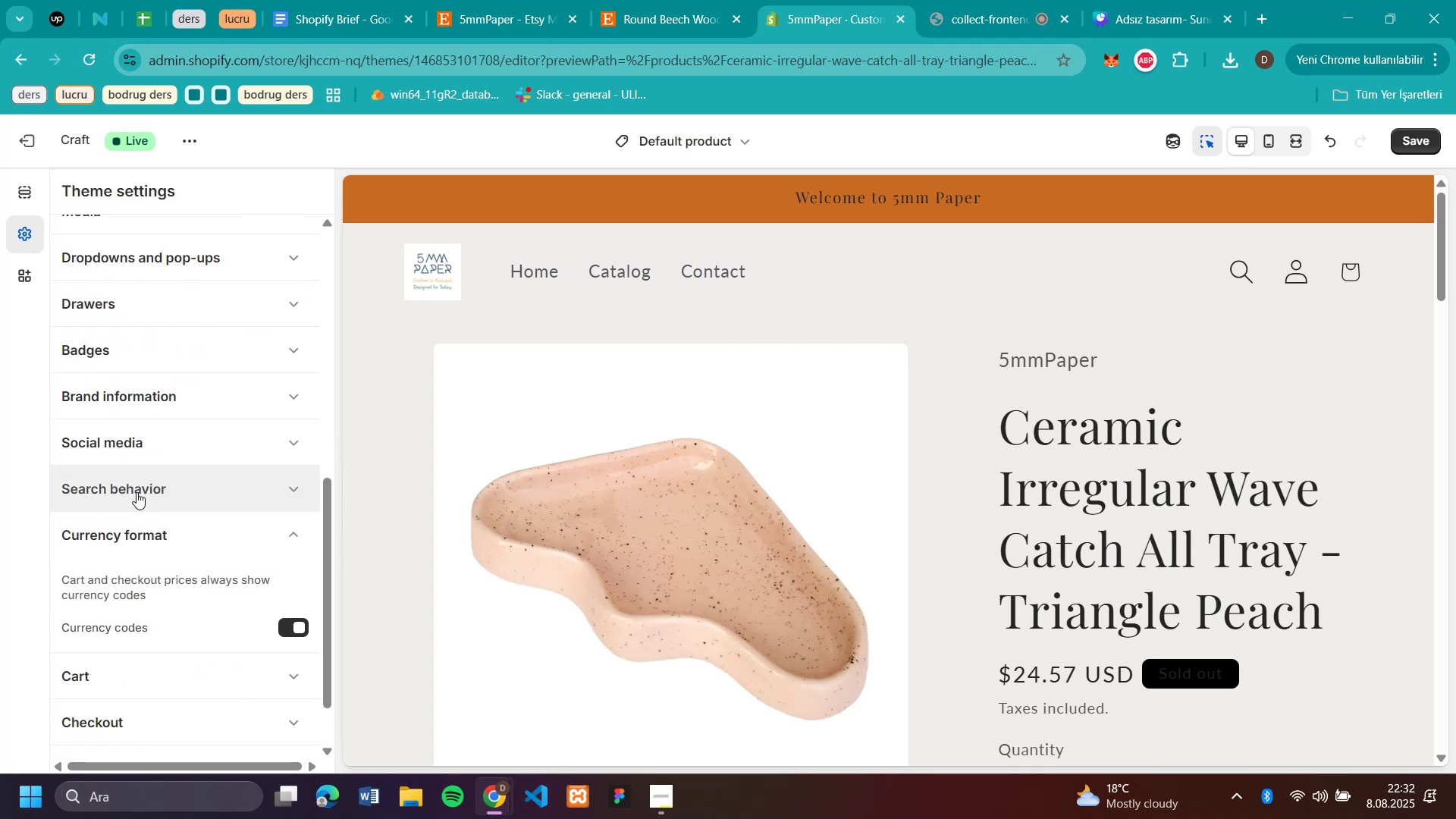 
scroll: coordinate [140, 471], scroll_direction: up, amount: 2.0
 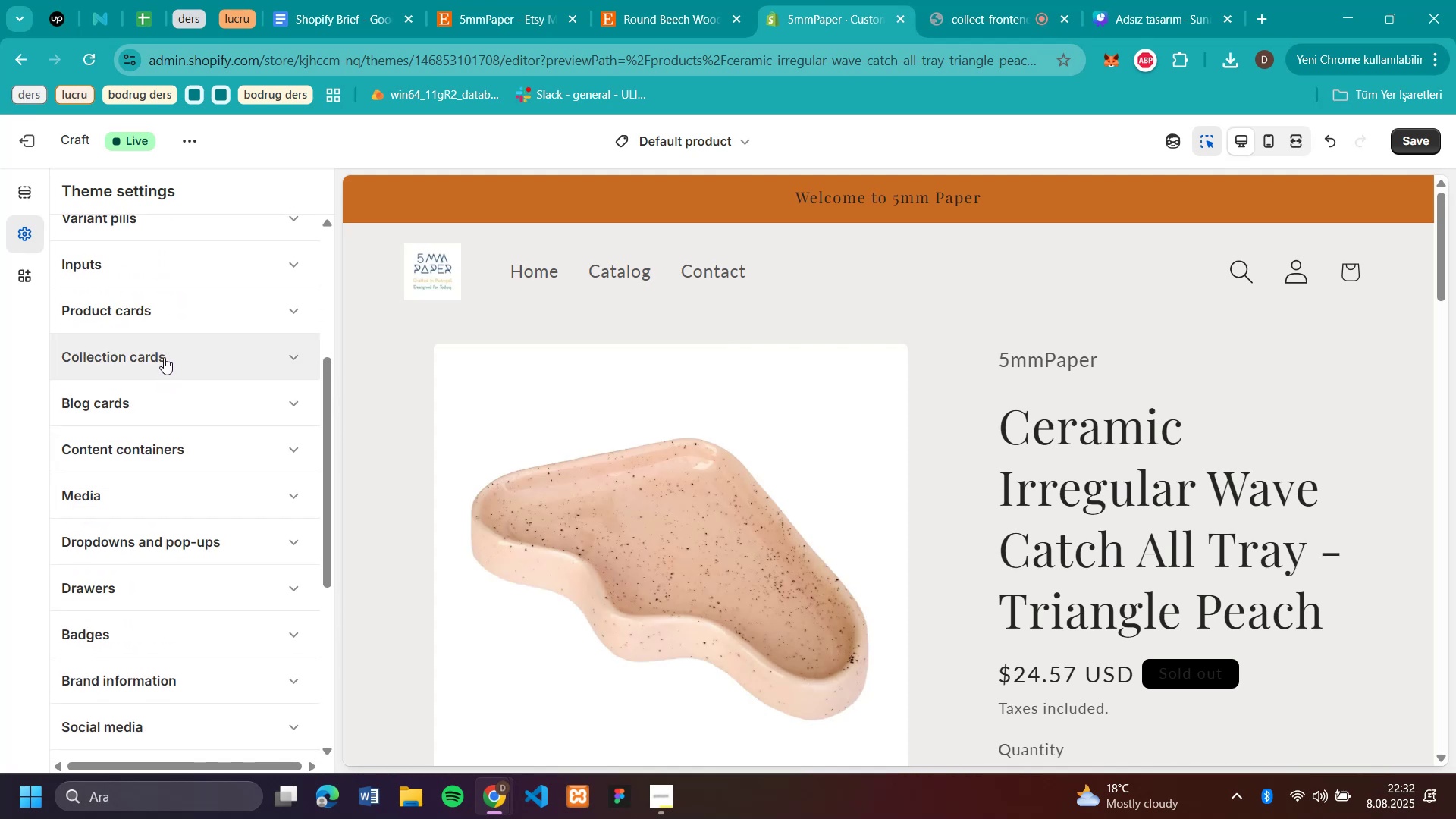 
left_click([164, 357])
 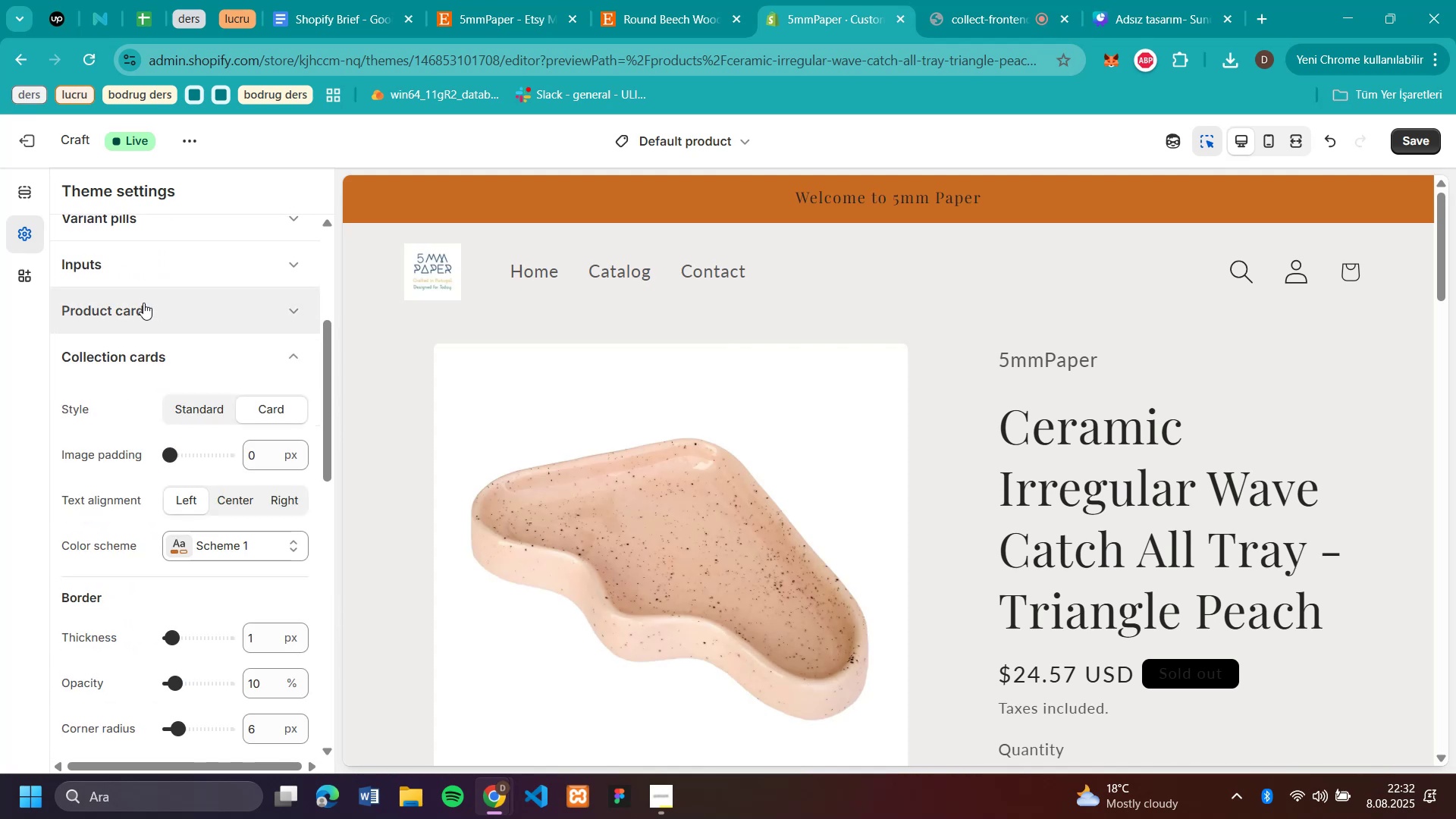 
left_click([143, 303])
 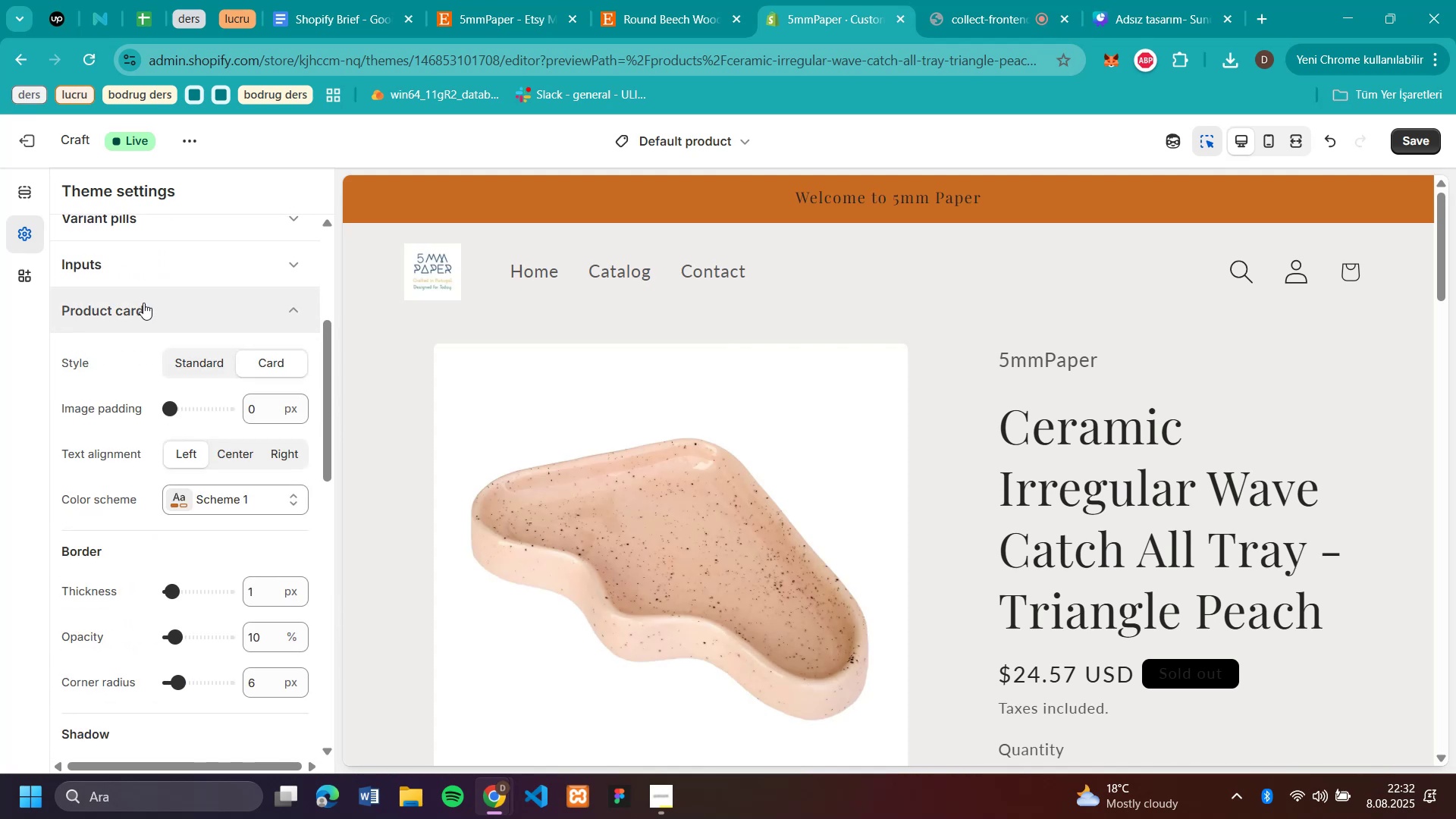 
scroll: coordinate [143, 303], scroll_direction: up, amount: 1.0
 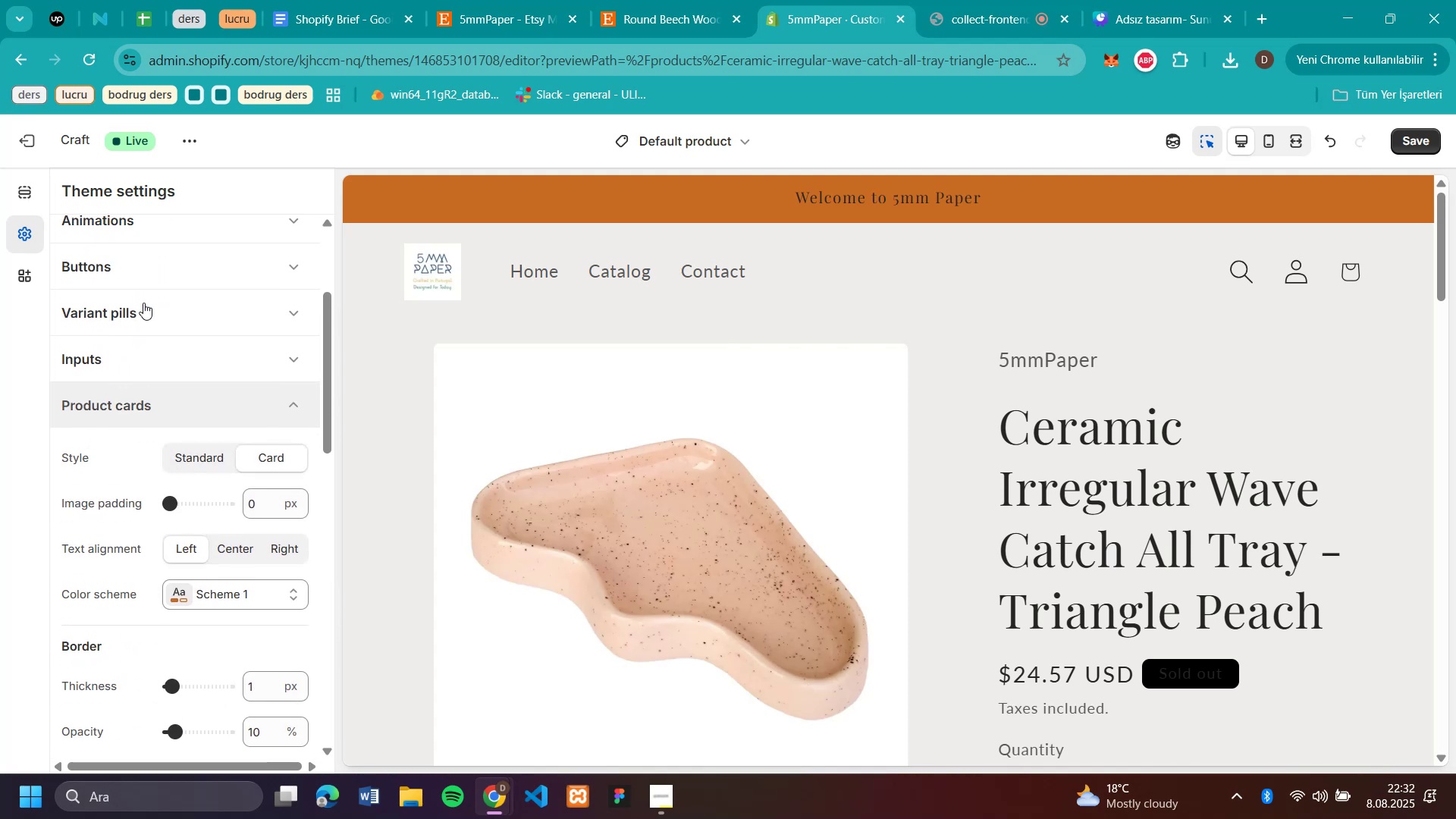 
left_click([143, 303])
 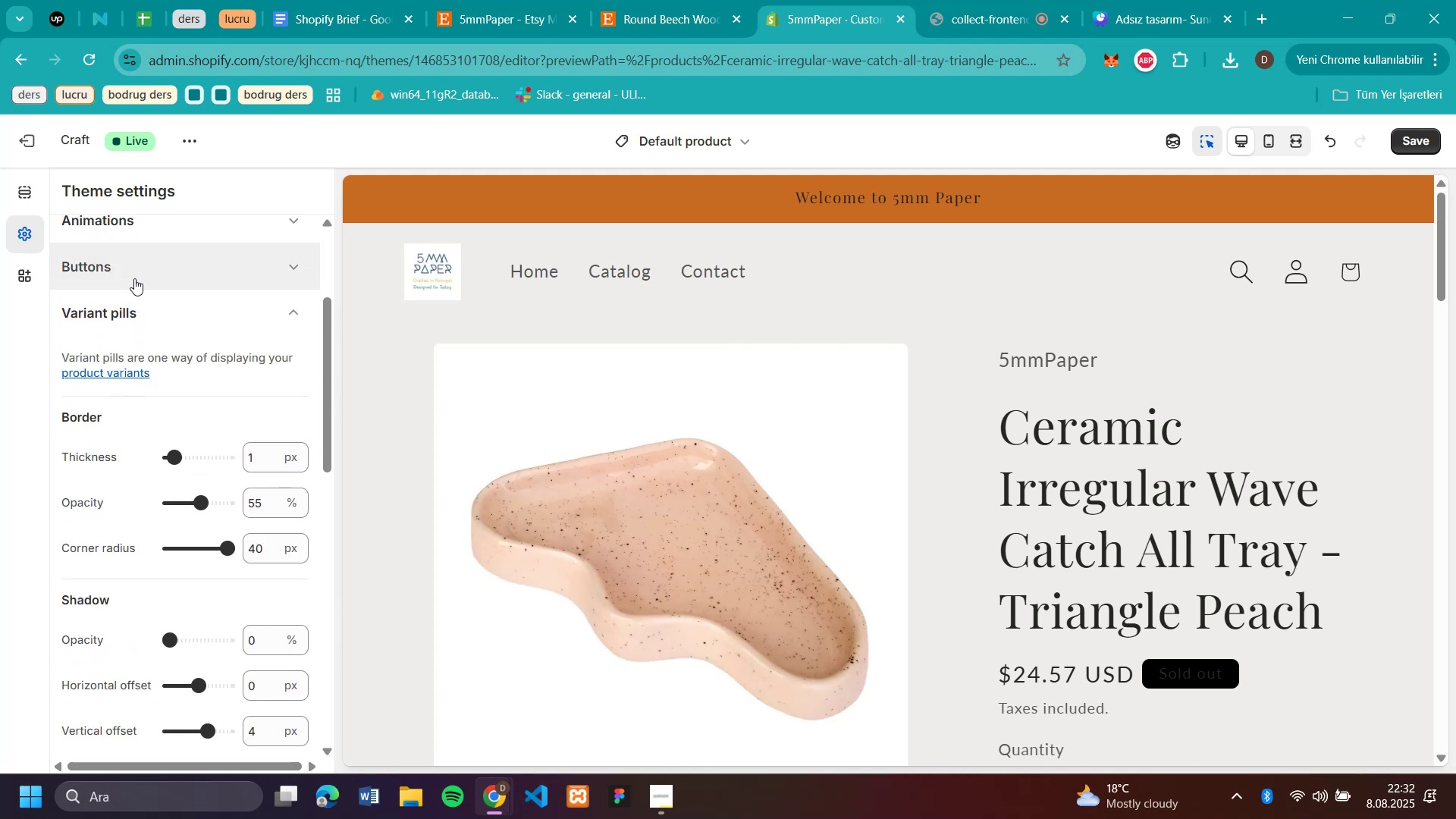 
left_click([134, 271])
 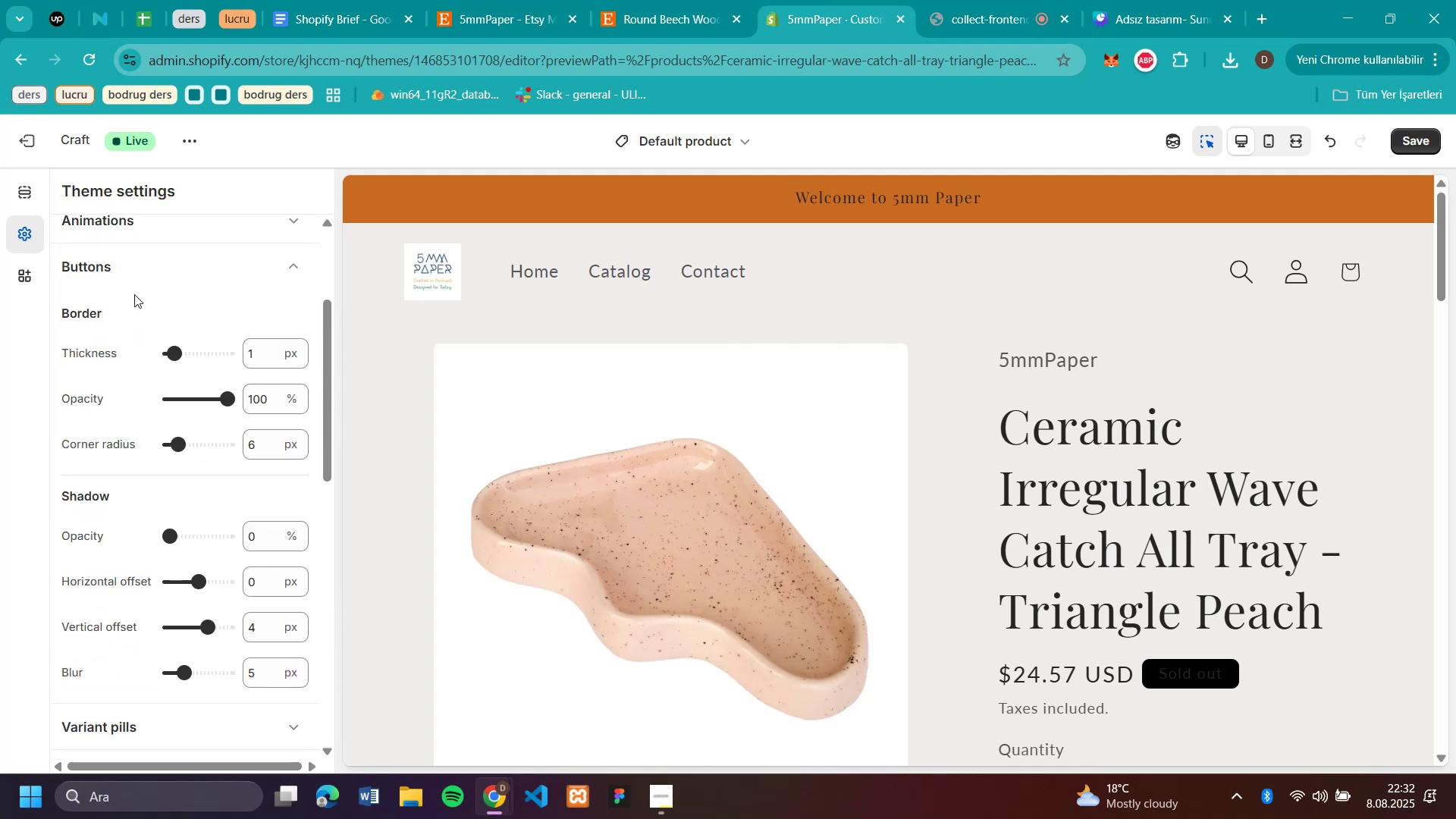 
scroll: coordinate [130, 393], scroll_direction: none, amount: 0.0
 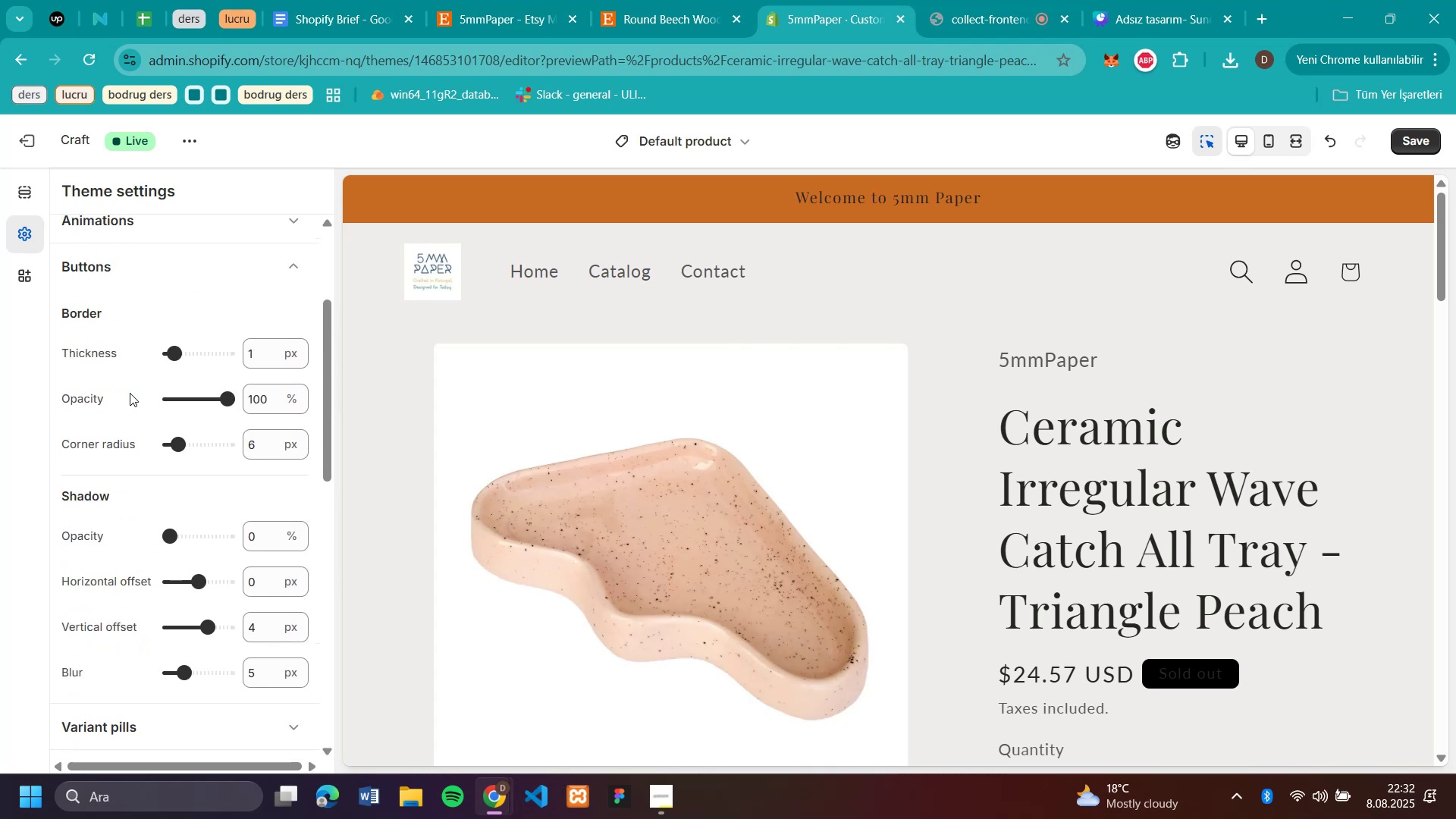 
scroll: coordinate [130, 393], scroll_direction: up, amount: 3.0
 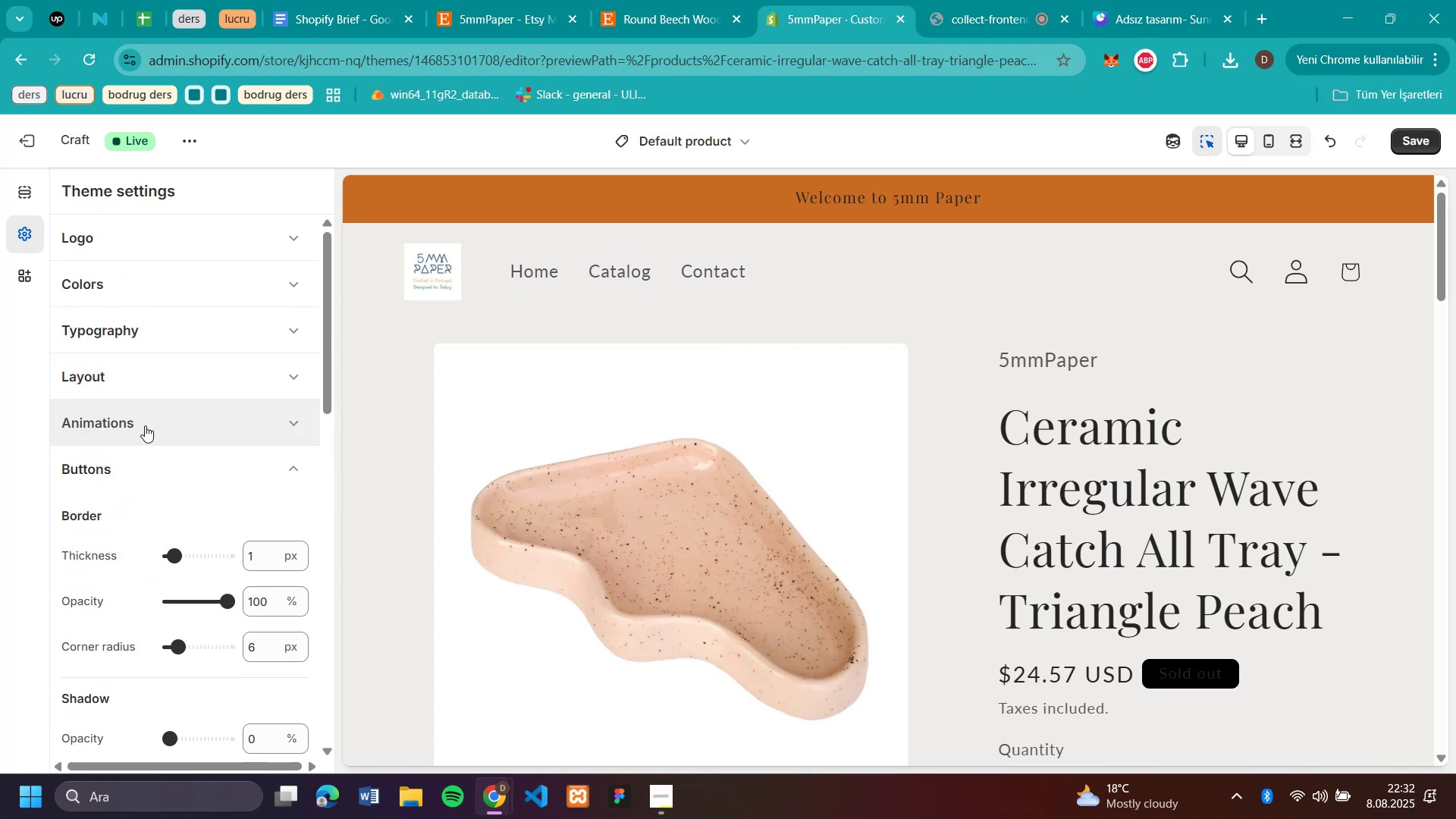 
left_click([145, 425])
 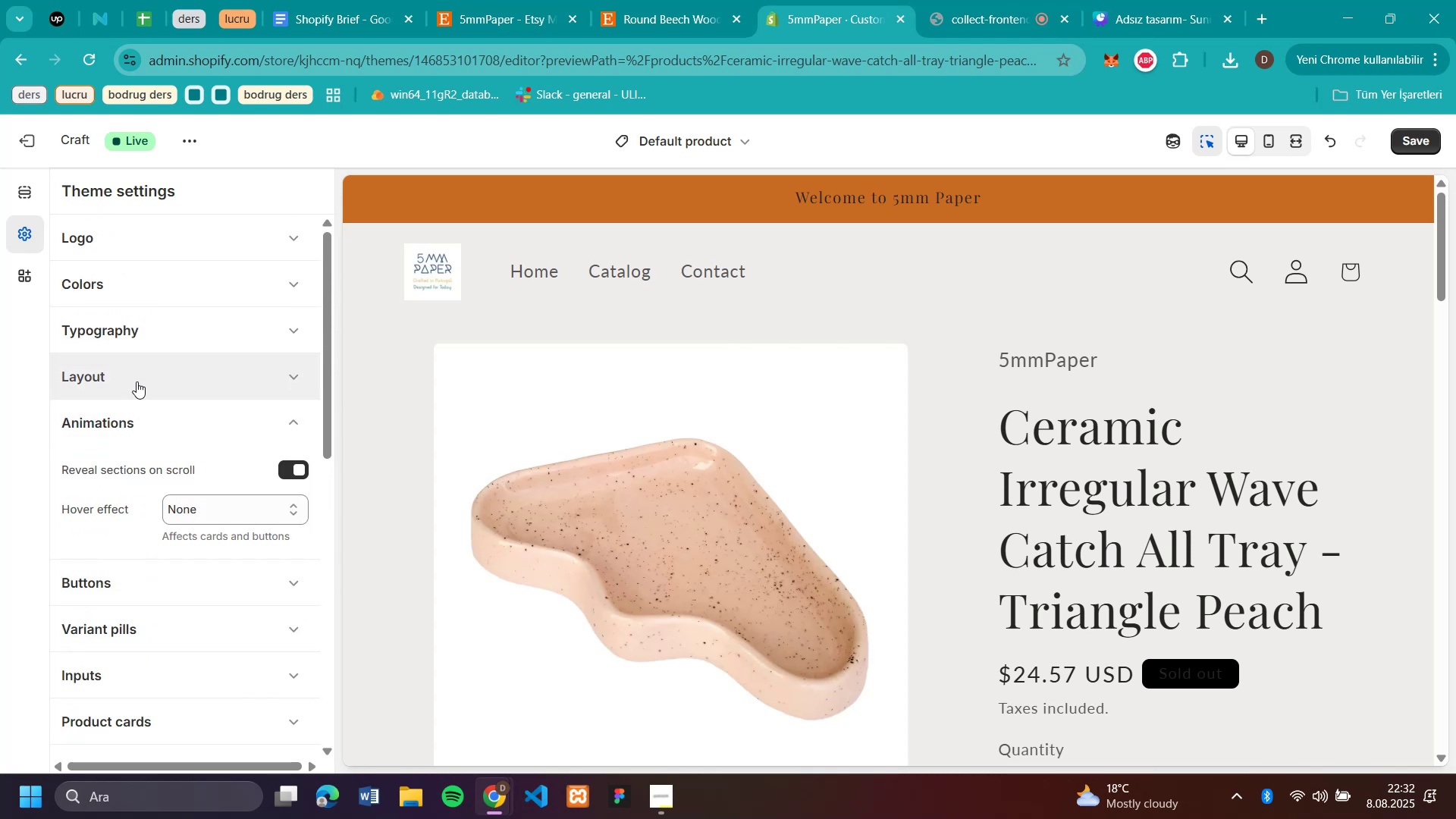 
left_click([135, 376])
 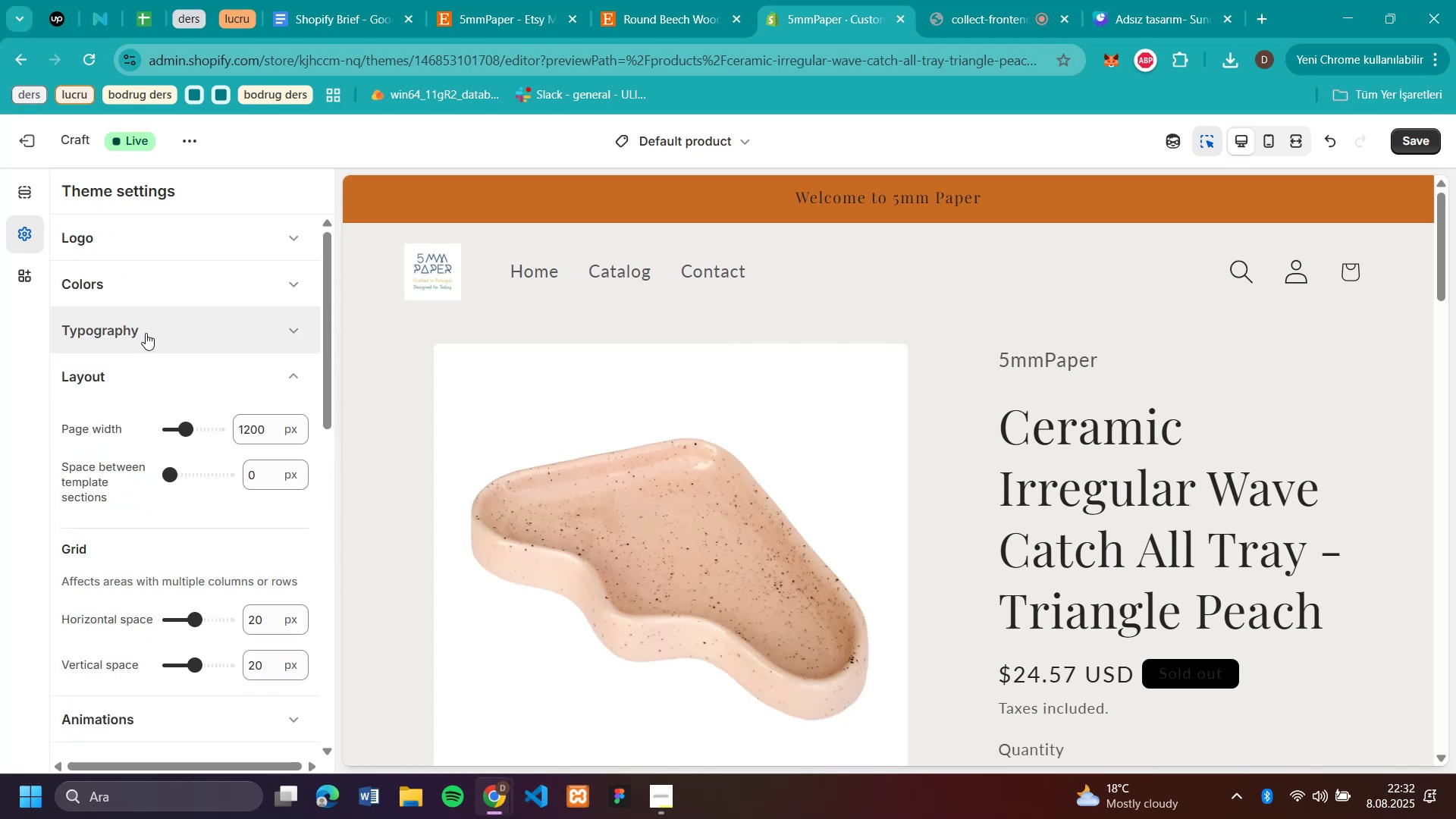 
left_click([146, 333])
 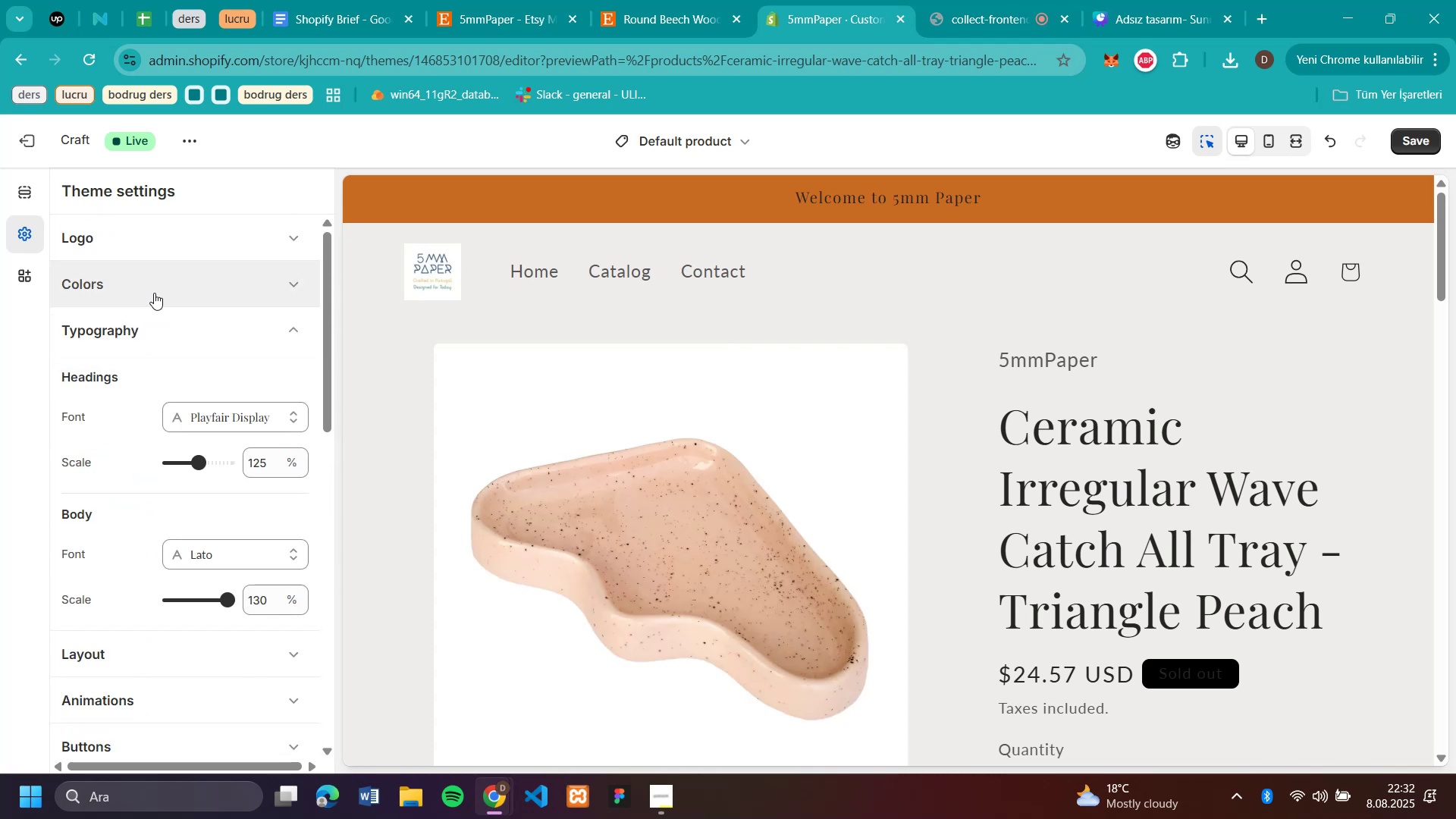 
left_click([154, 293])
 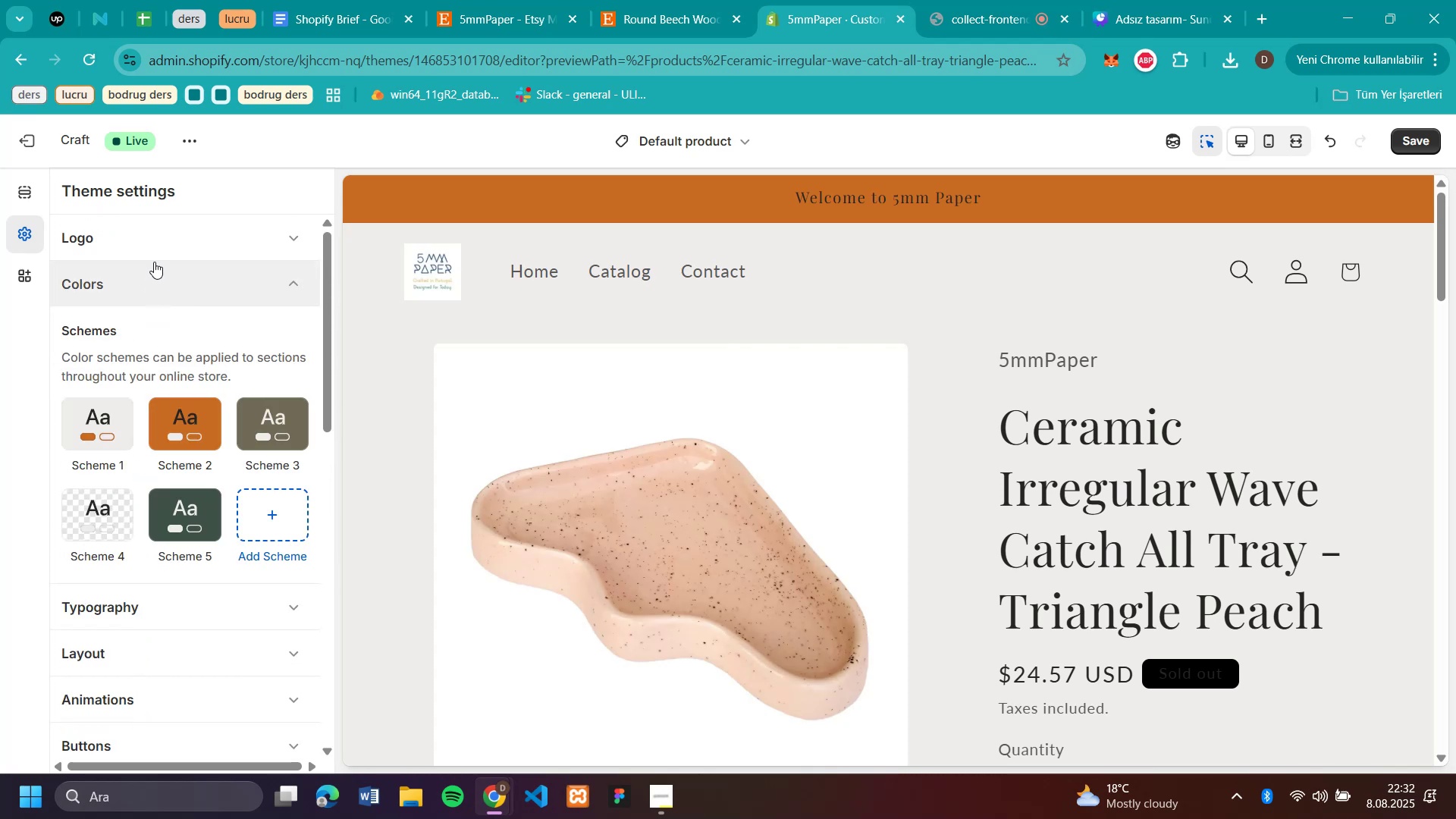 
left_click([163, 237])
 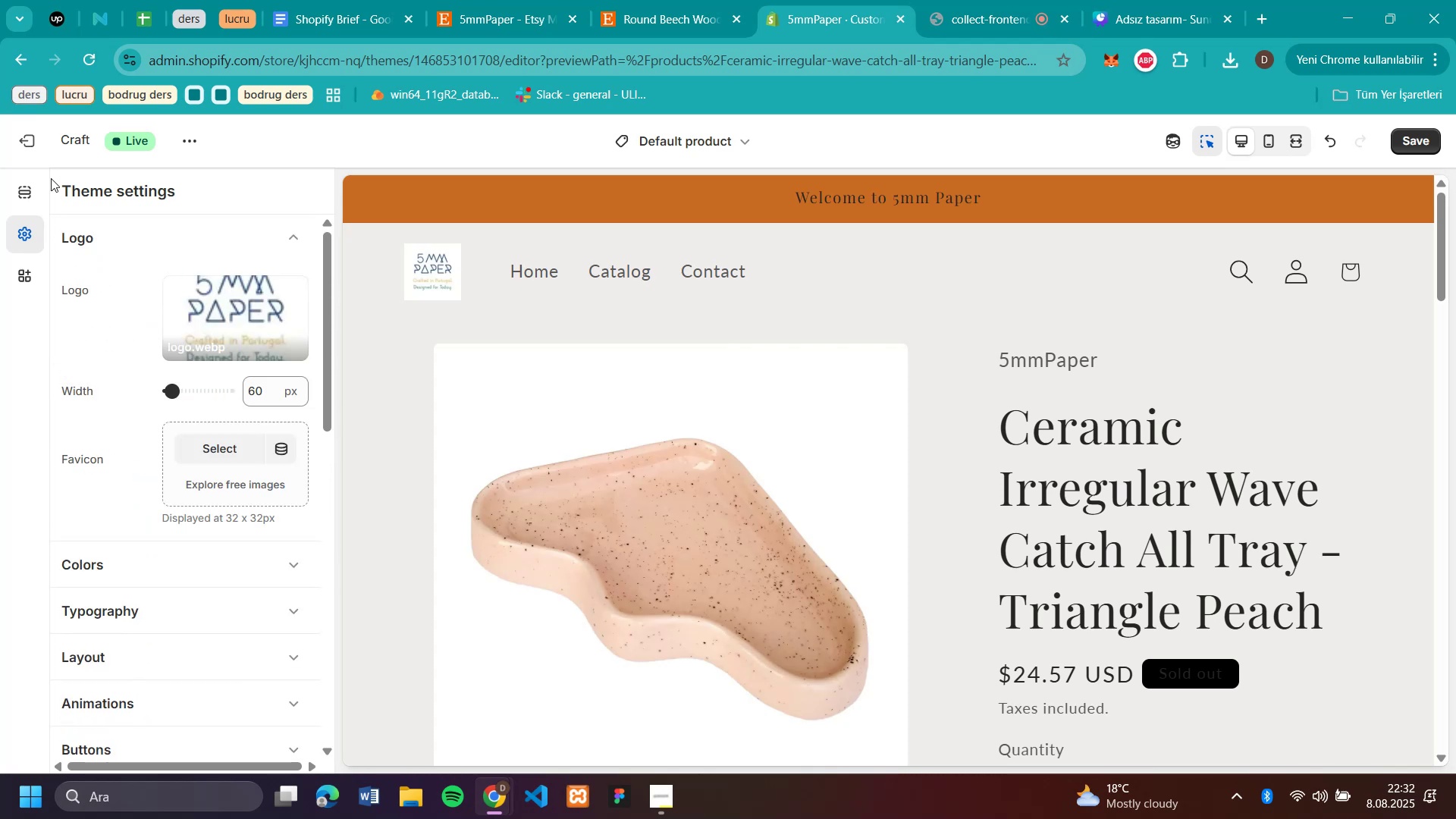 
left_click([23, 188])
 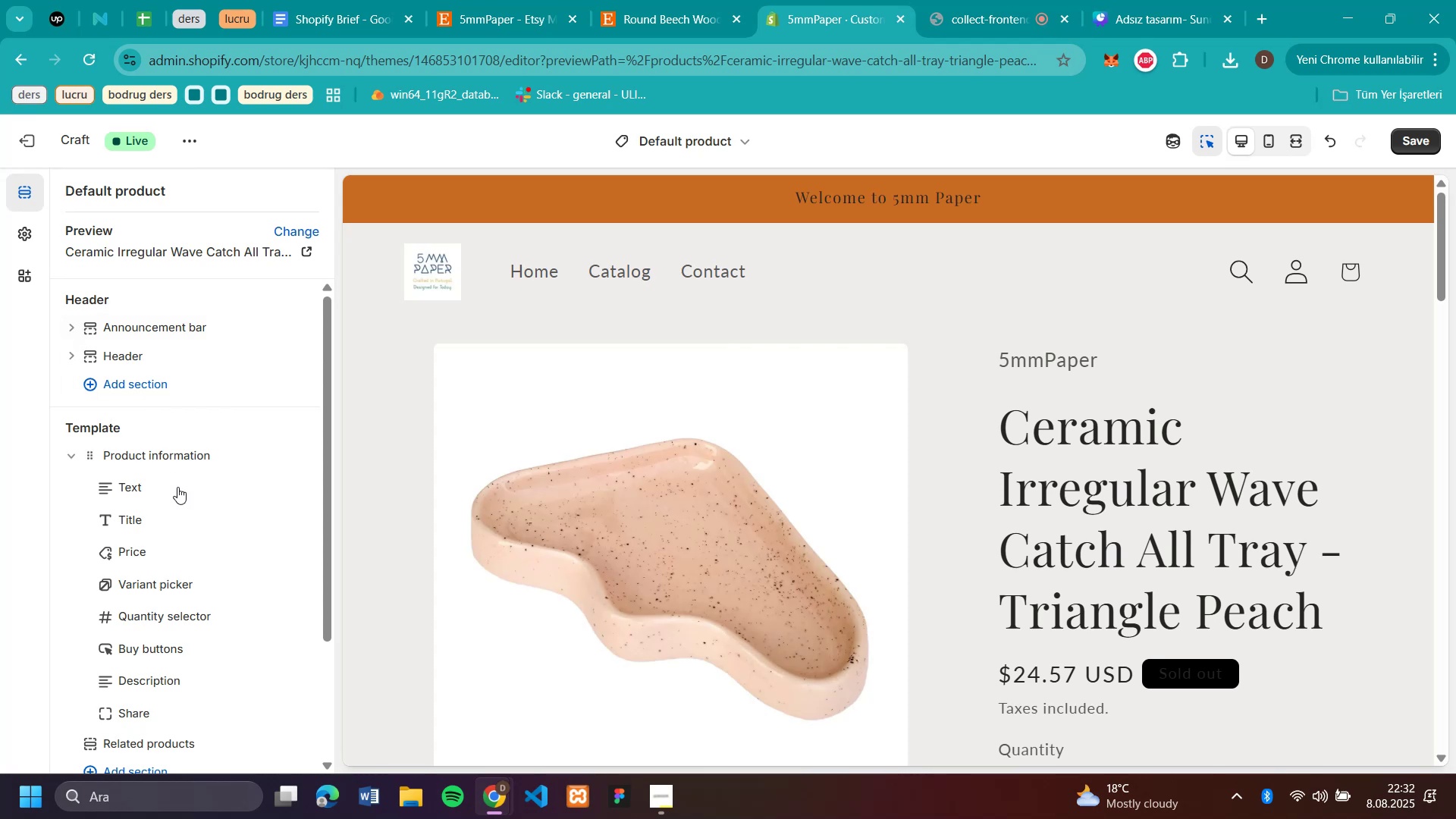 
scroll: coordinate [840, 368], scroll_direction: down, amount: 15.0
 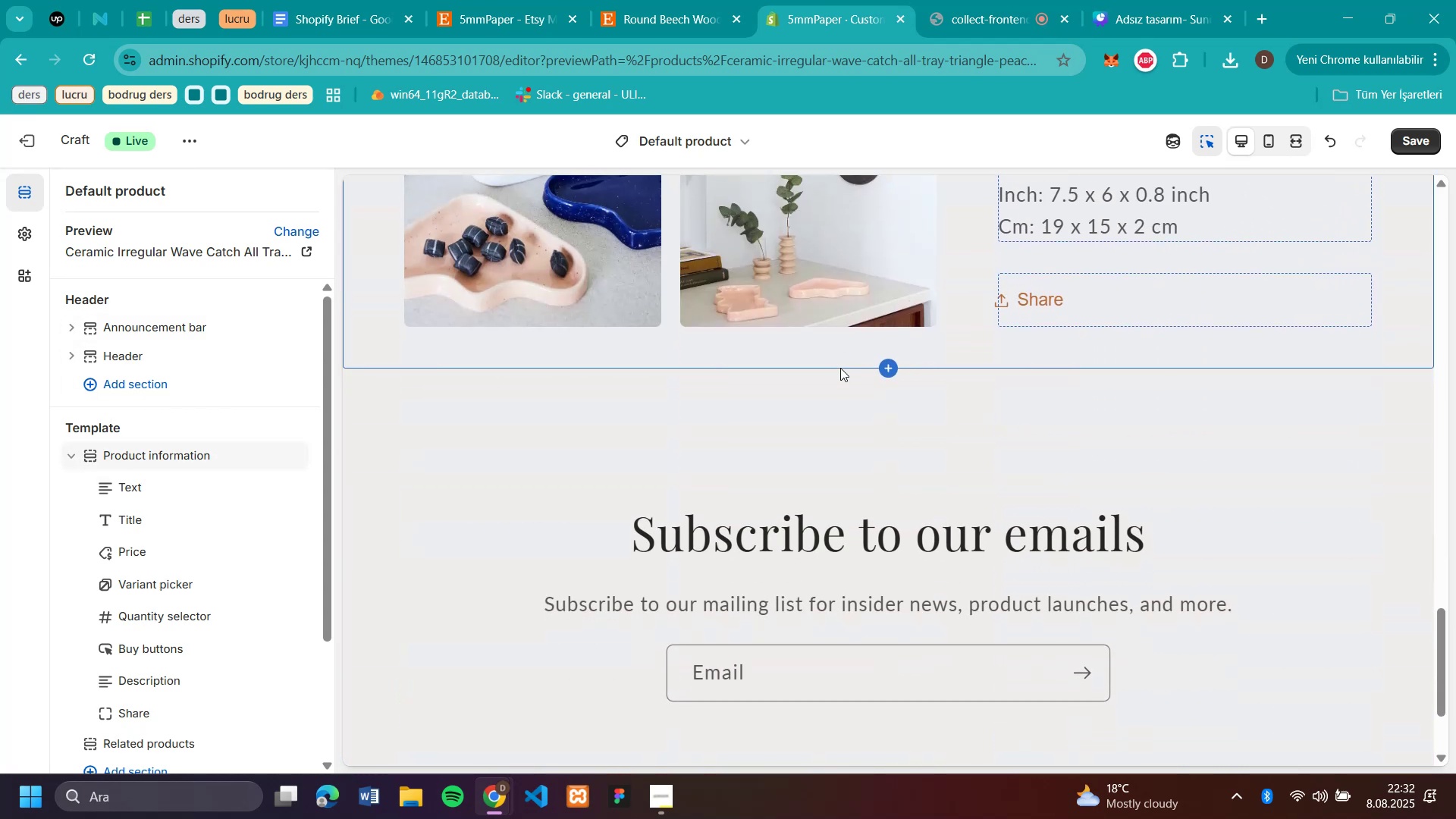 
scroll: coordinate [840, 368], scroll_direction: up, amount: 22.0
 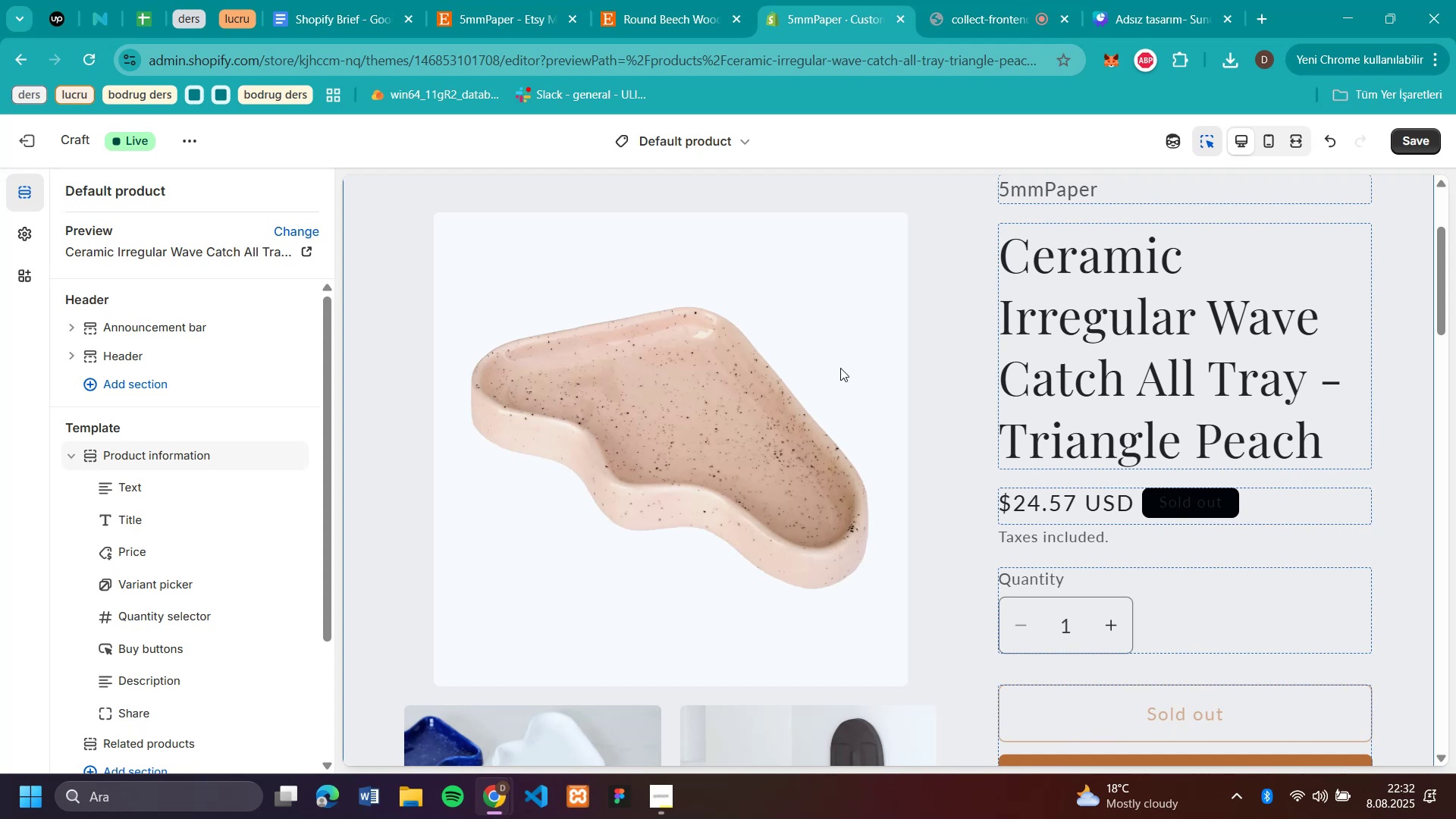 
scroll: coordinate [840, 368], scroll_direction: down, amount: 1.0
 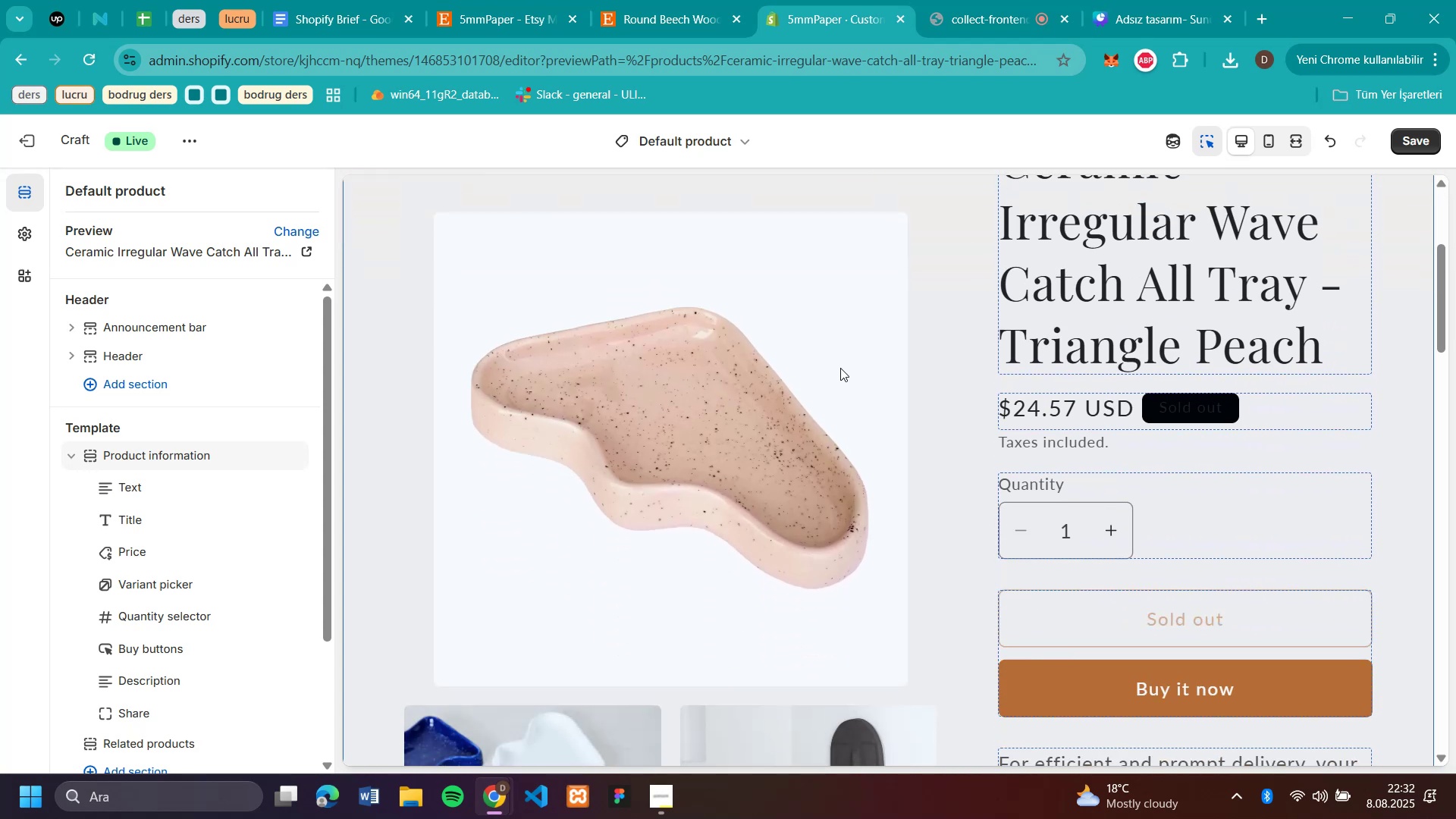 
scroll: coordinate [840, 368], scroll_direction: up, amount: 4.0
 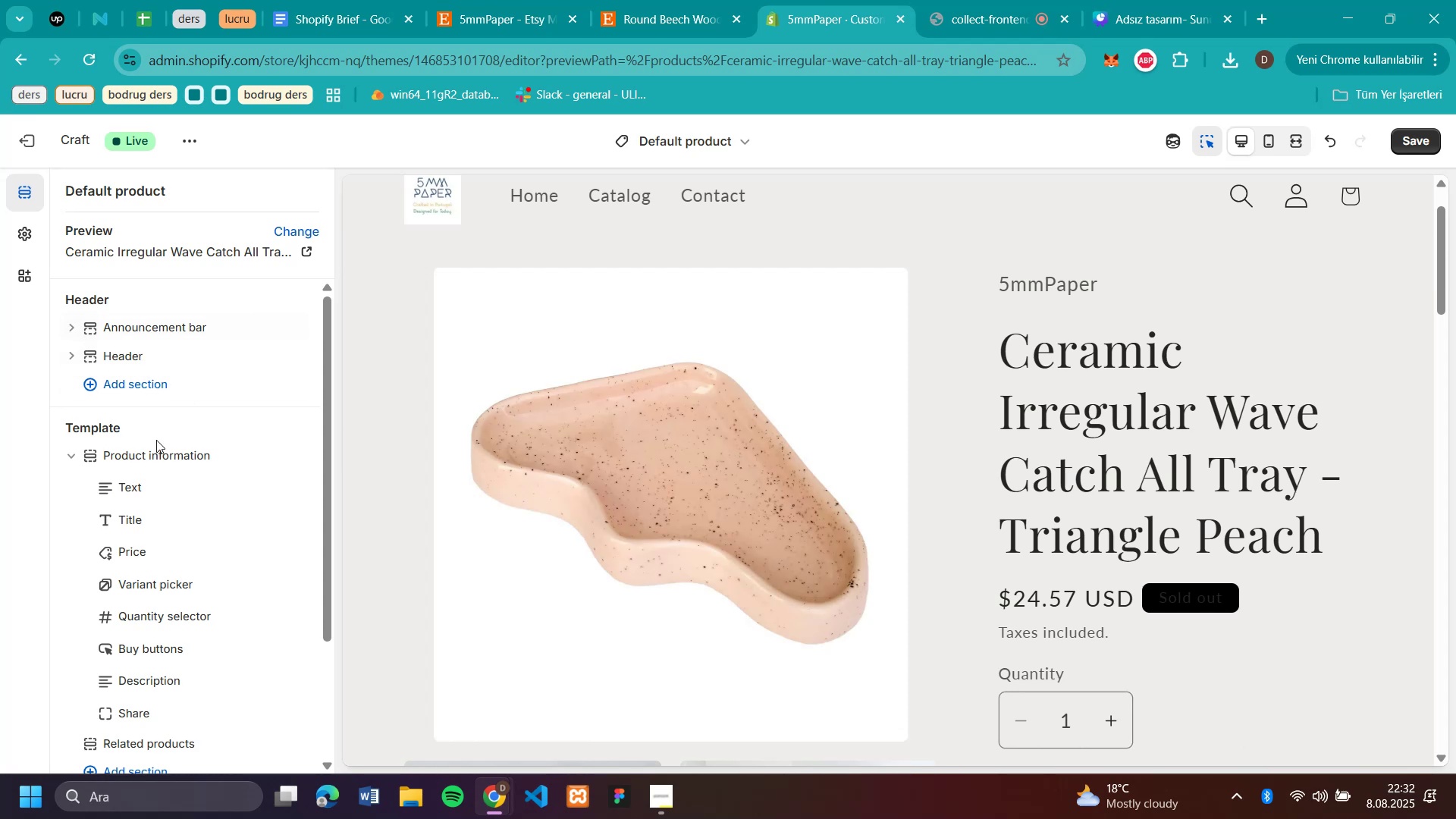 
wait(5.54)
 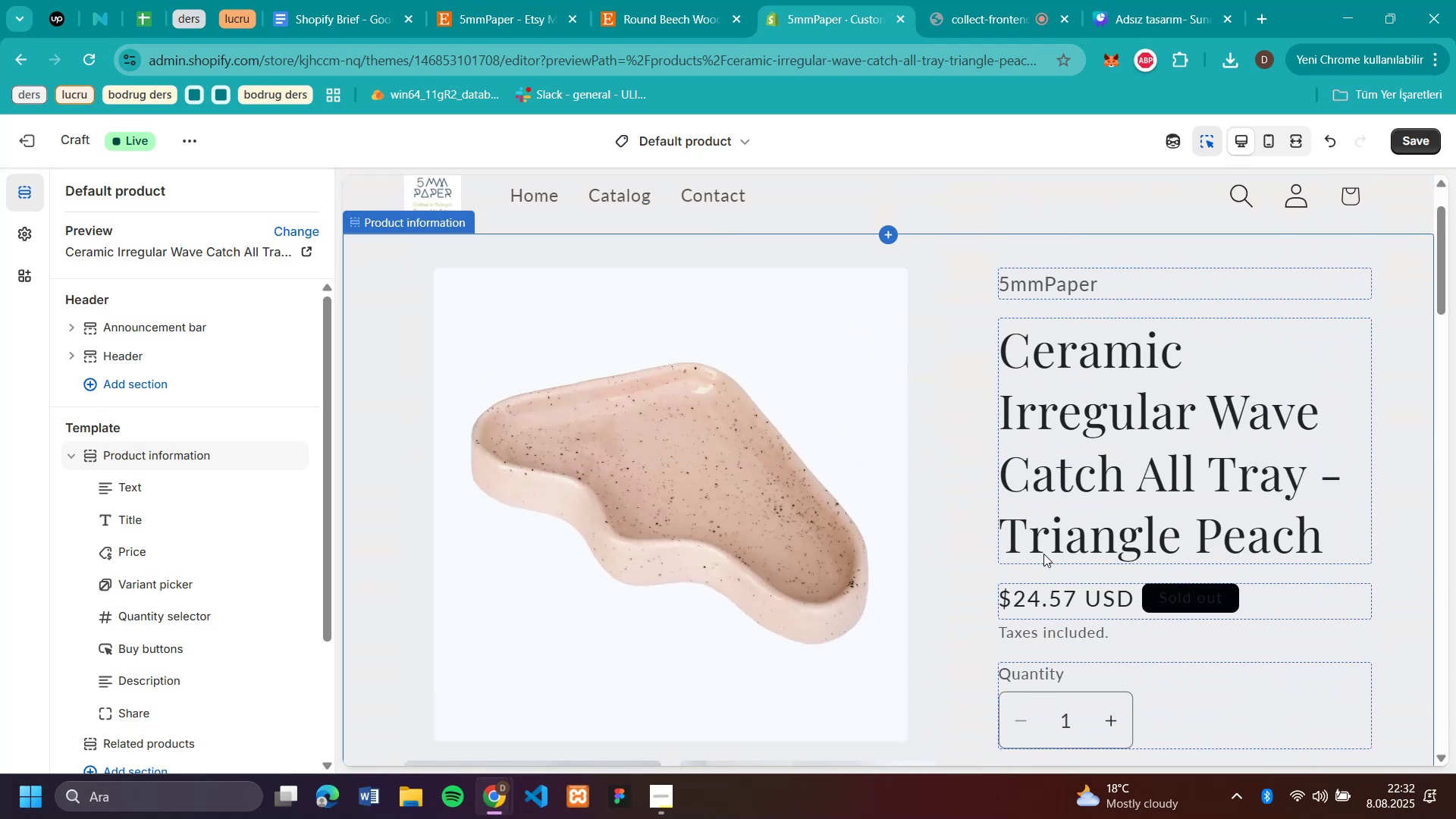 
left_click([154, 551])
 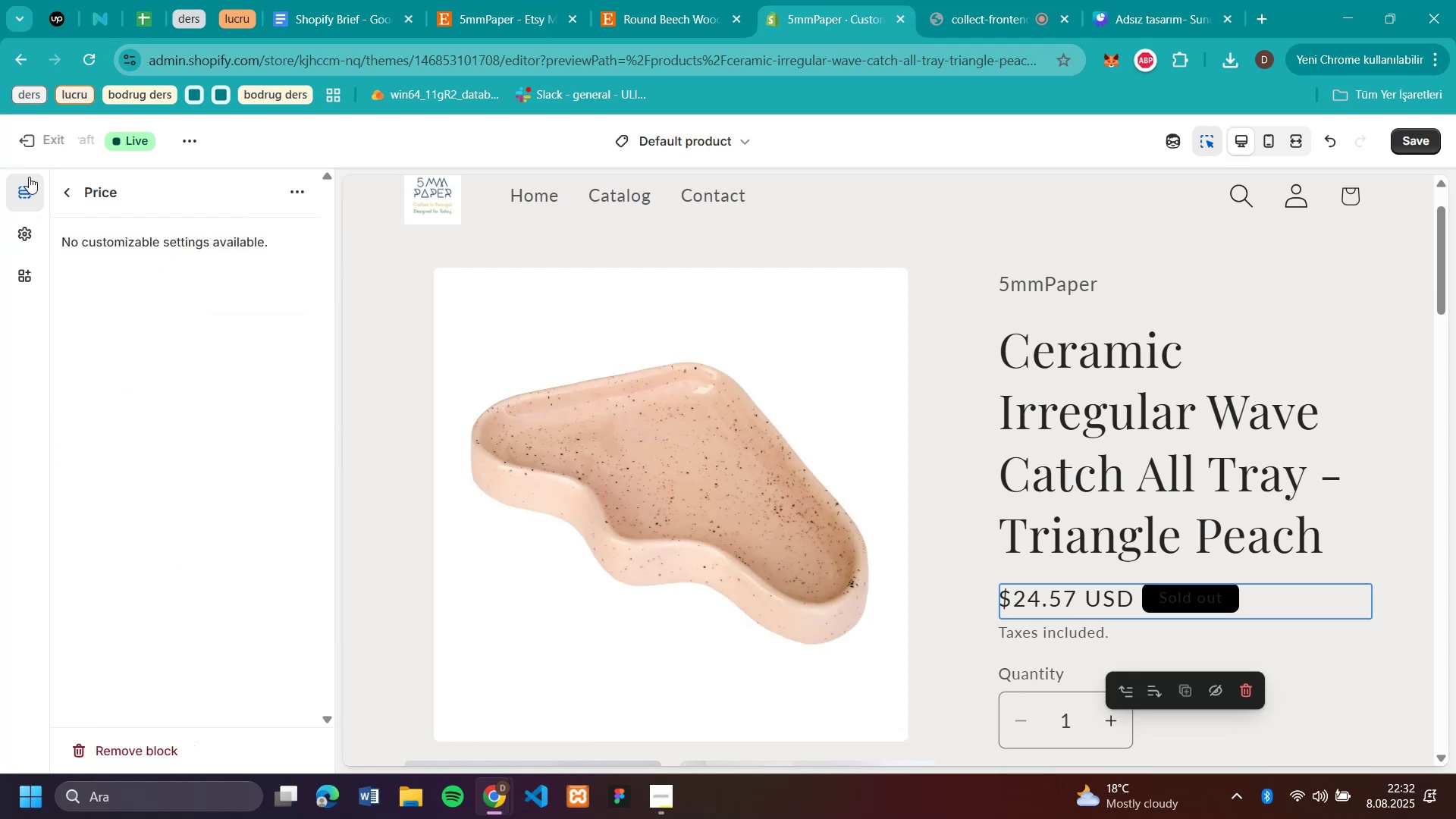 
left_click([66, 195])
 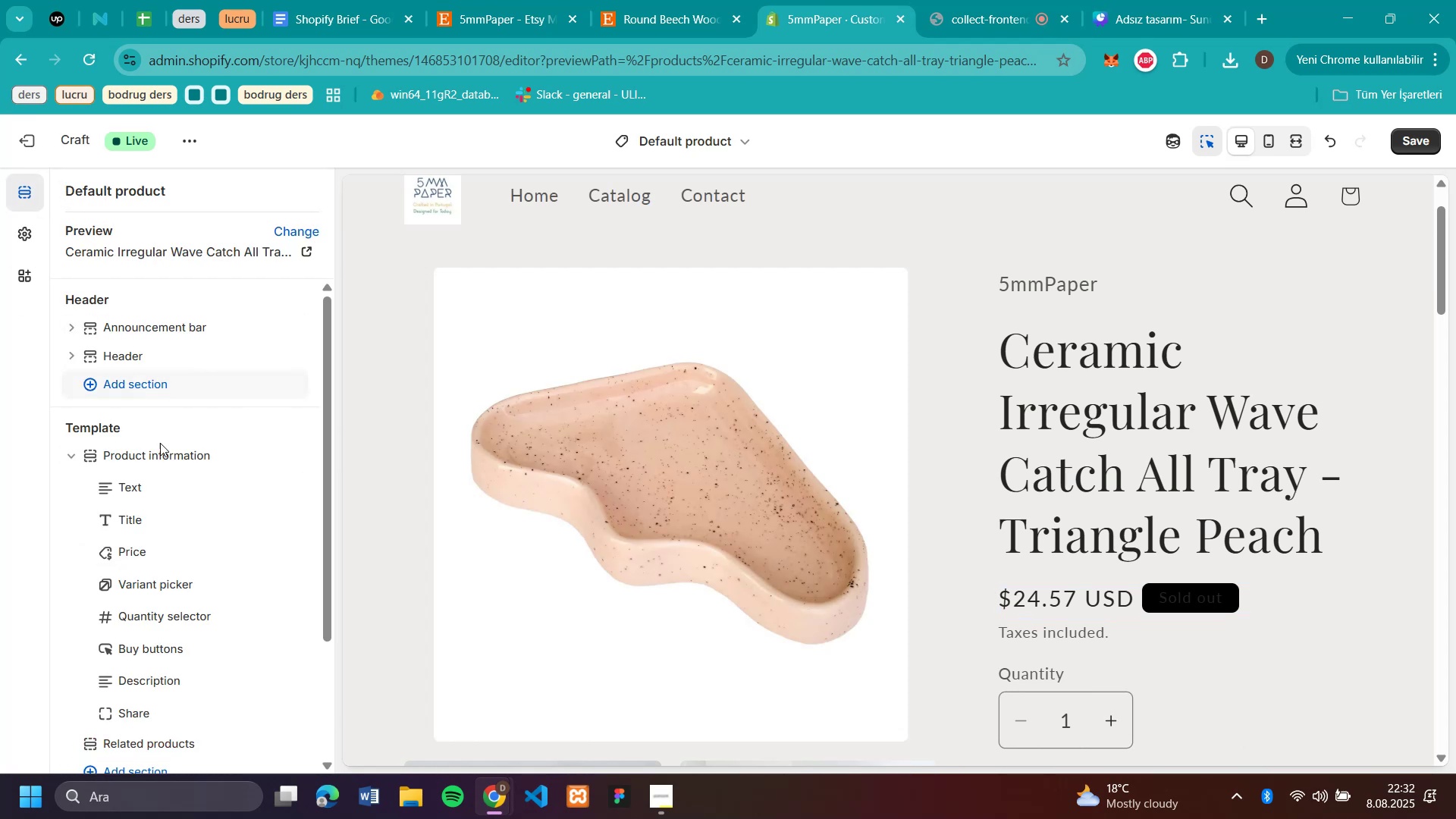 
scroll: coordinate [190, 494], scroll_direction: down, amount: 1.0
 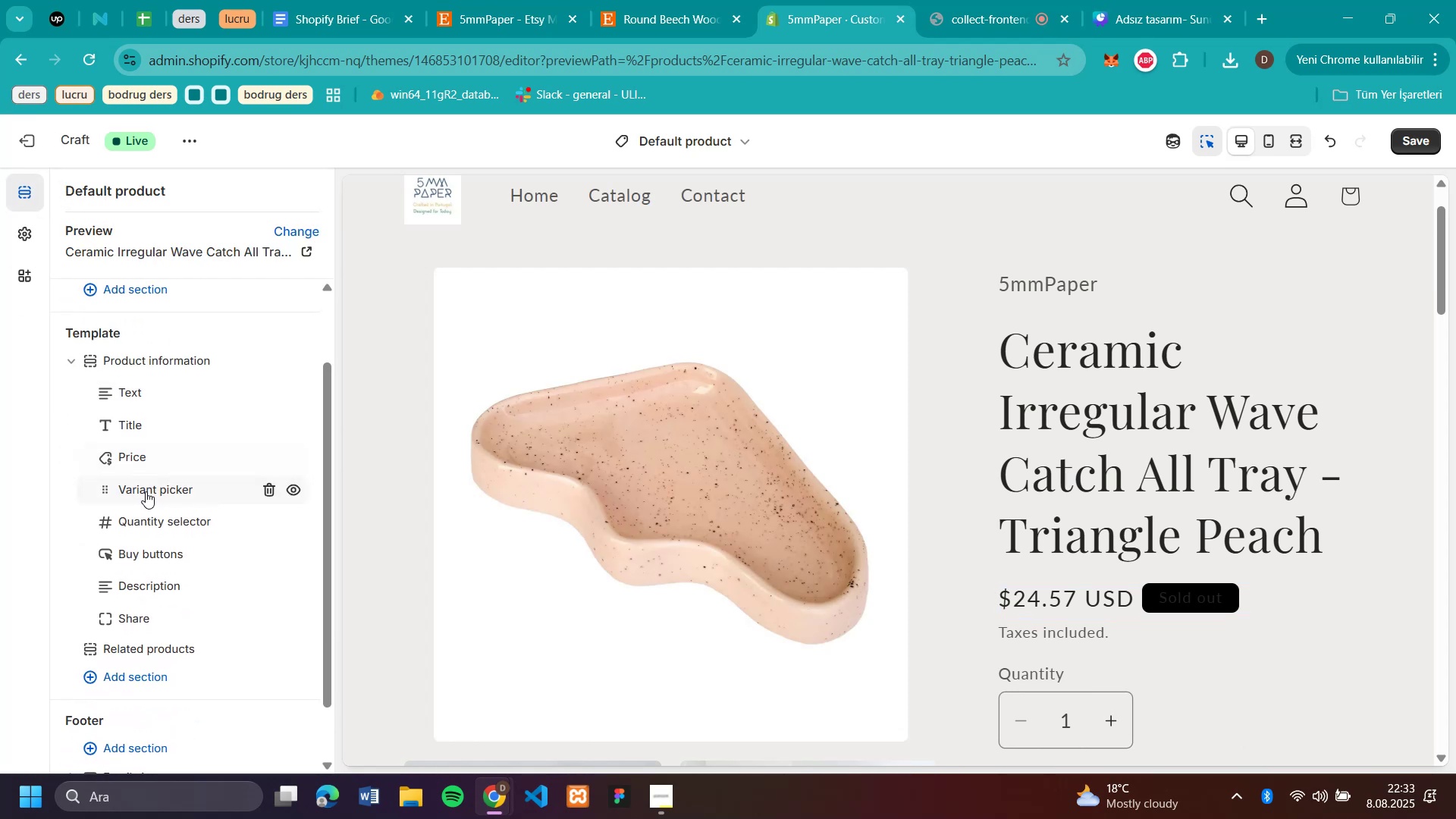 
left_click([146, 491])
 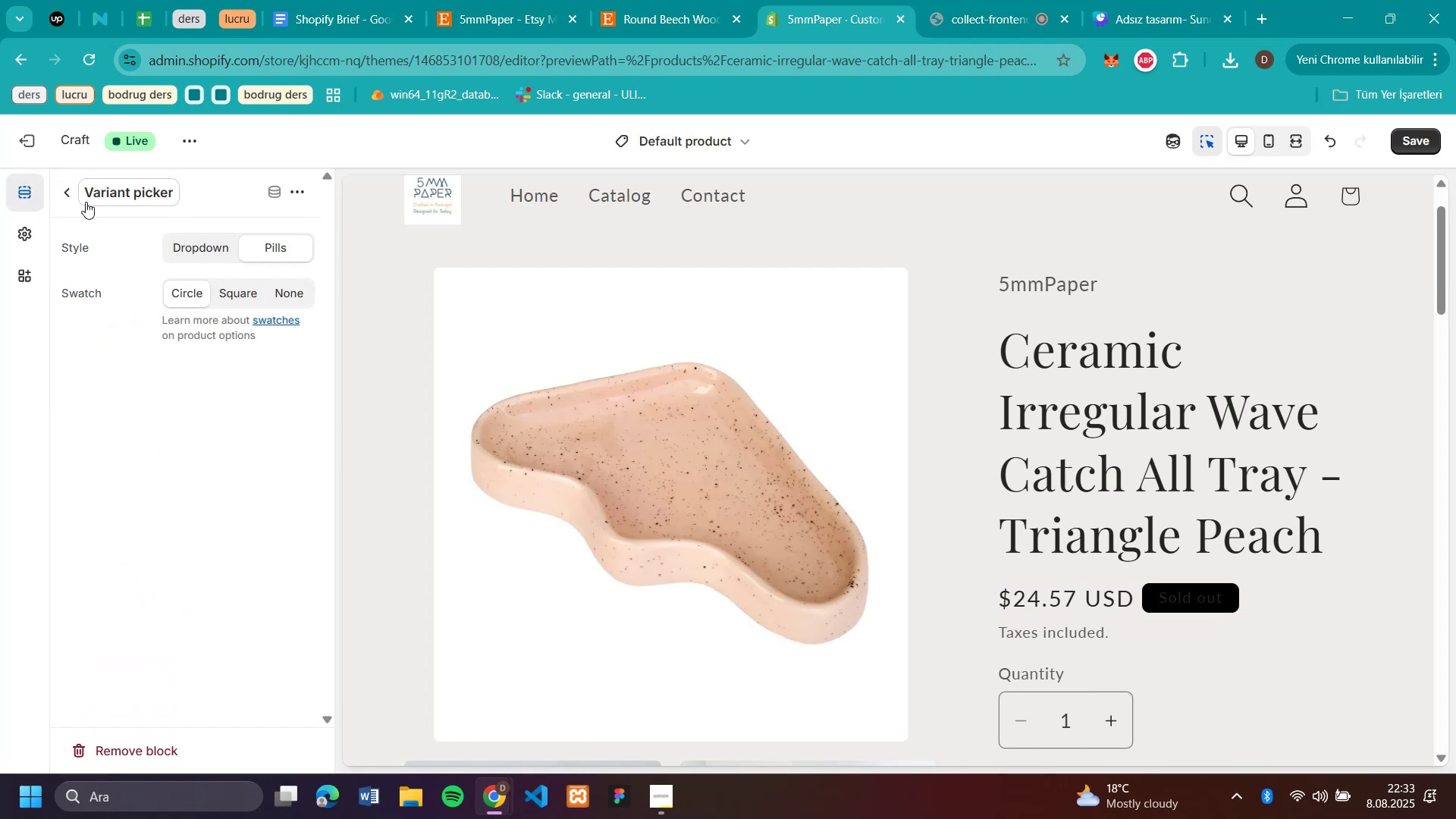 
left_click([67, 191])
 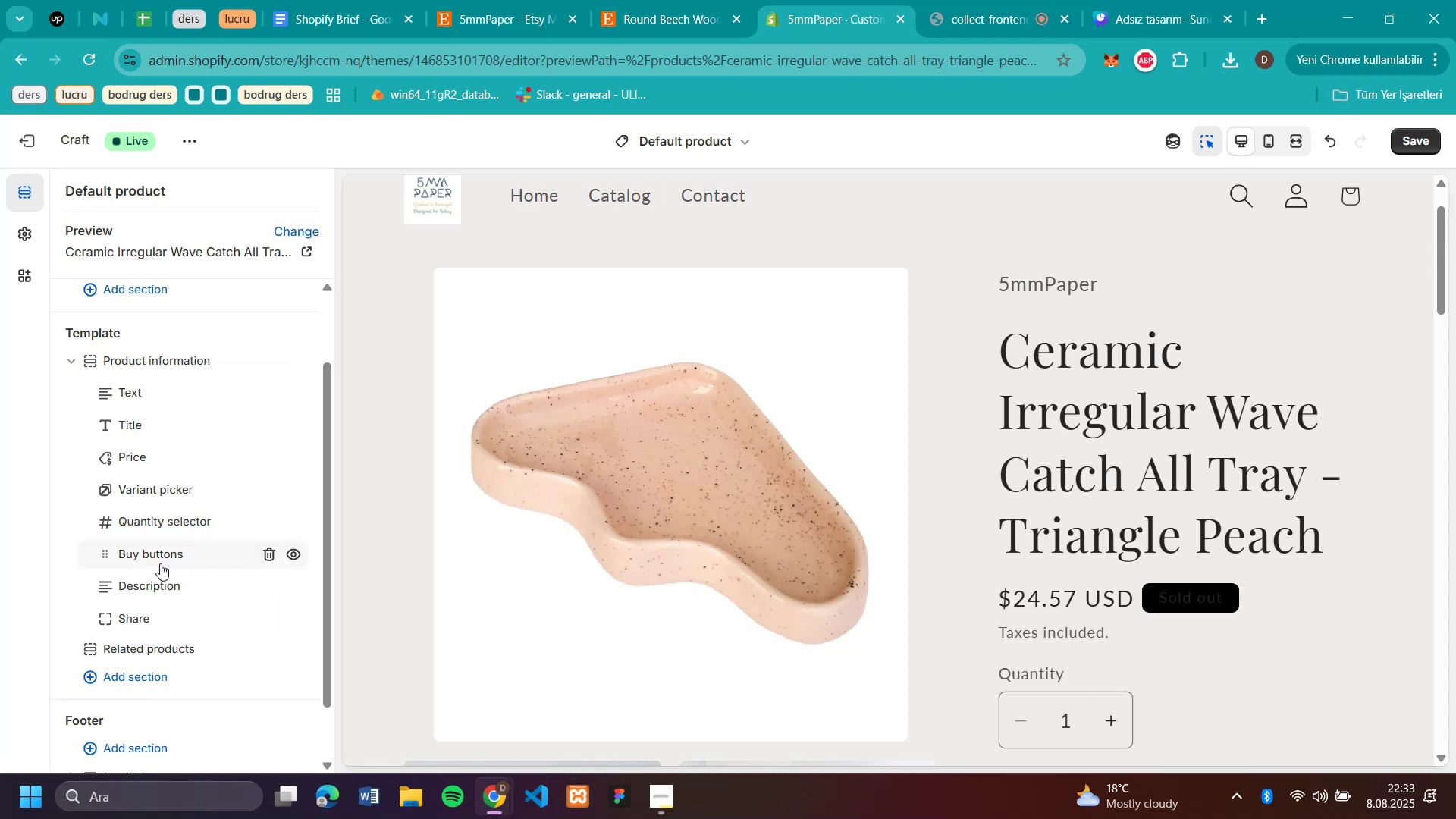 
left_click([152, 552])
 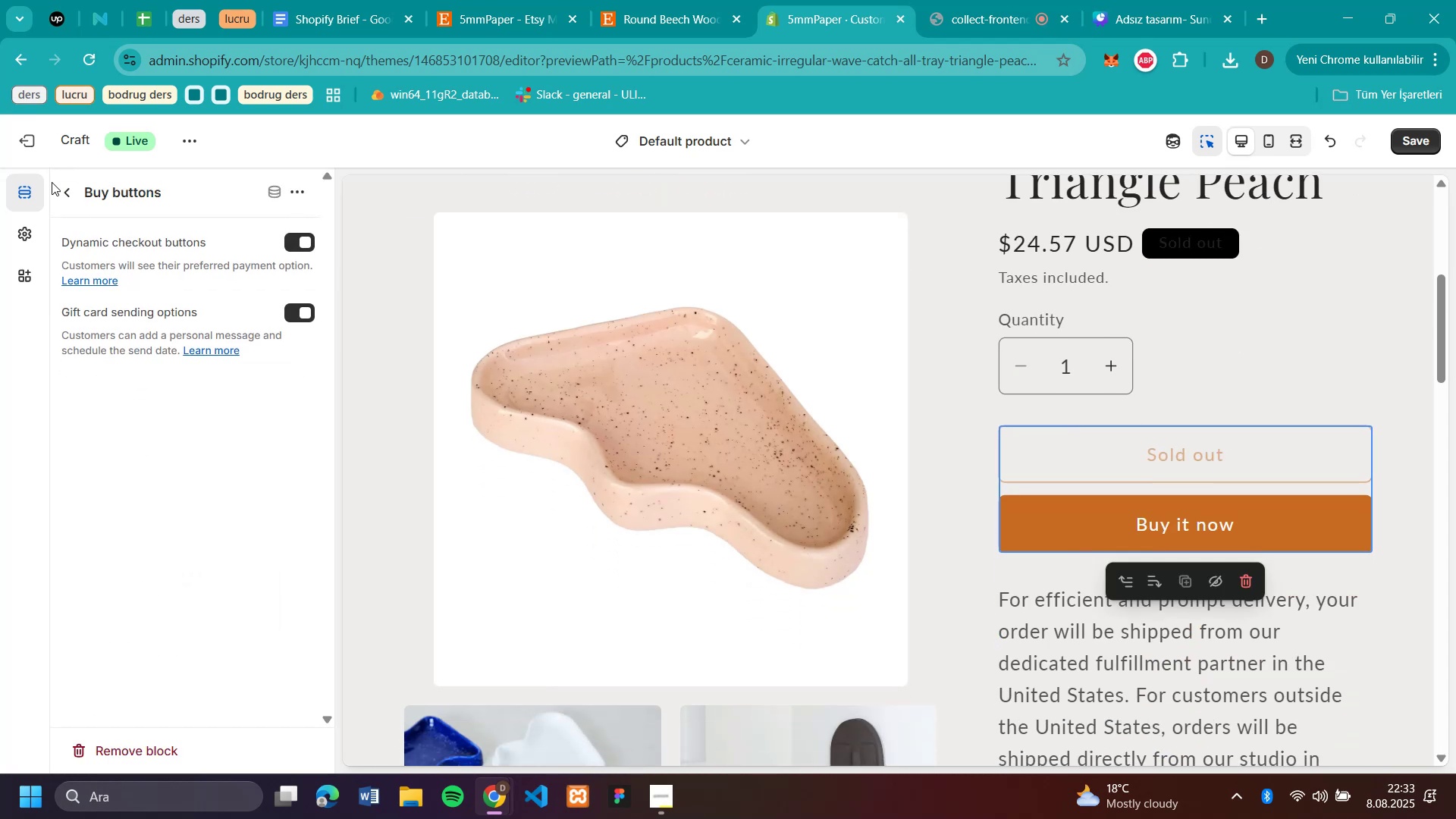 
left_click([58, 200])
 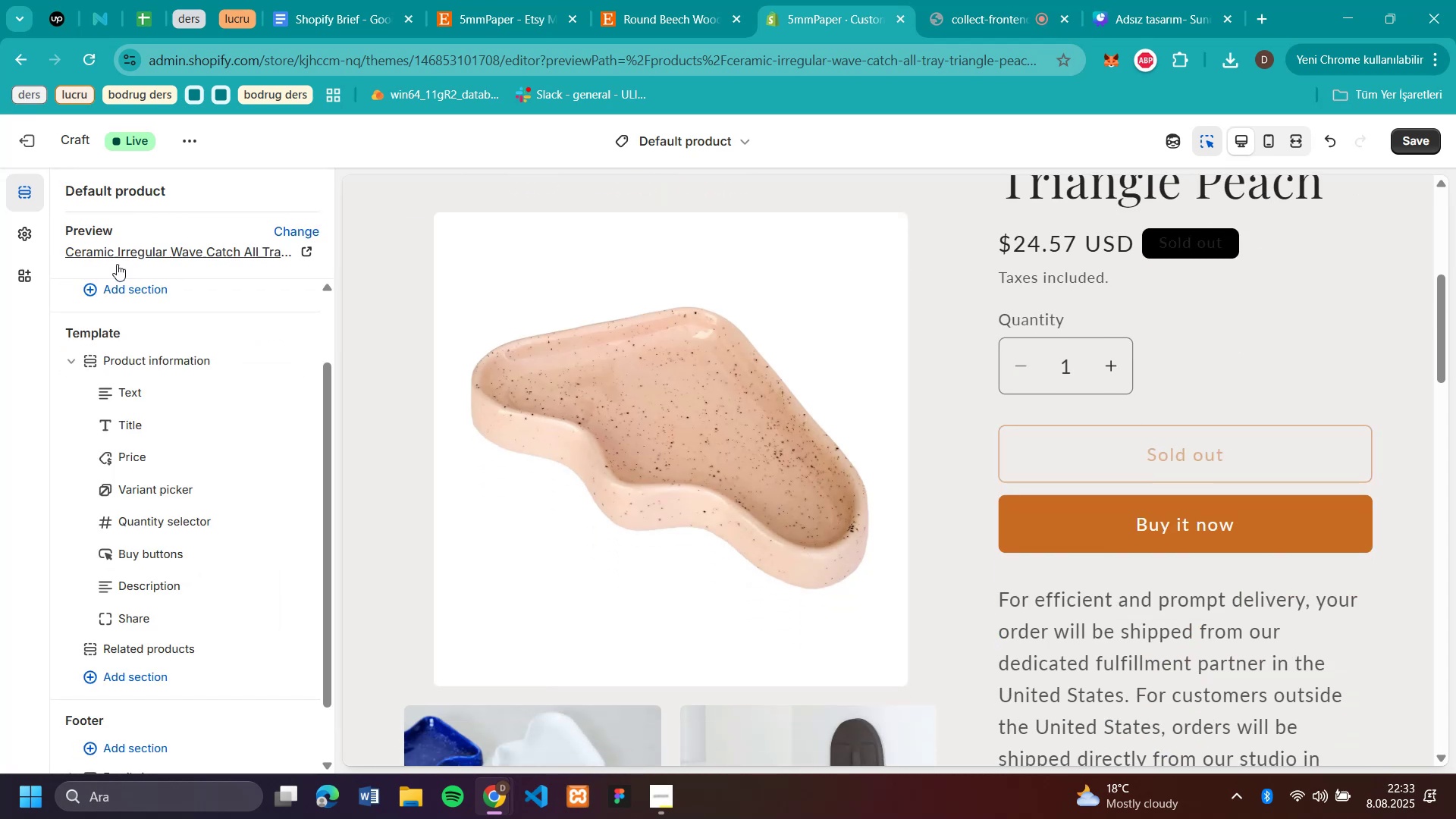 
scroll: coordinate [193, 362], scroll_direction: up, amount: 14.0
 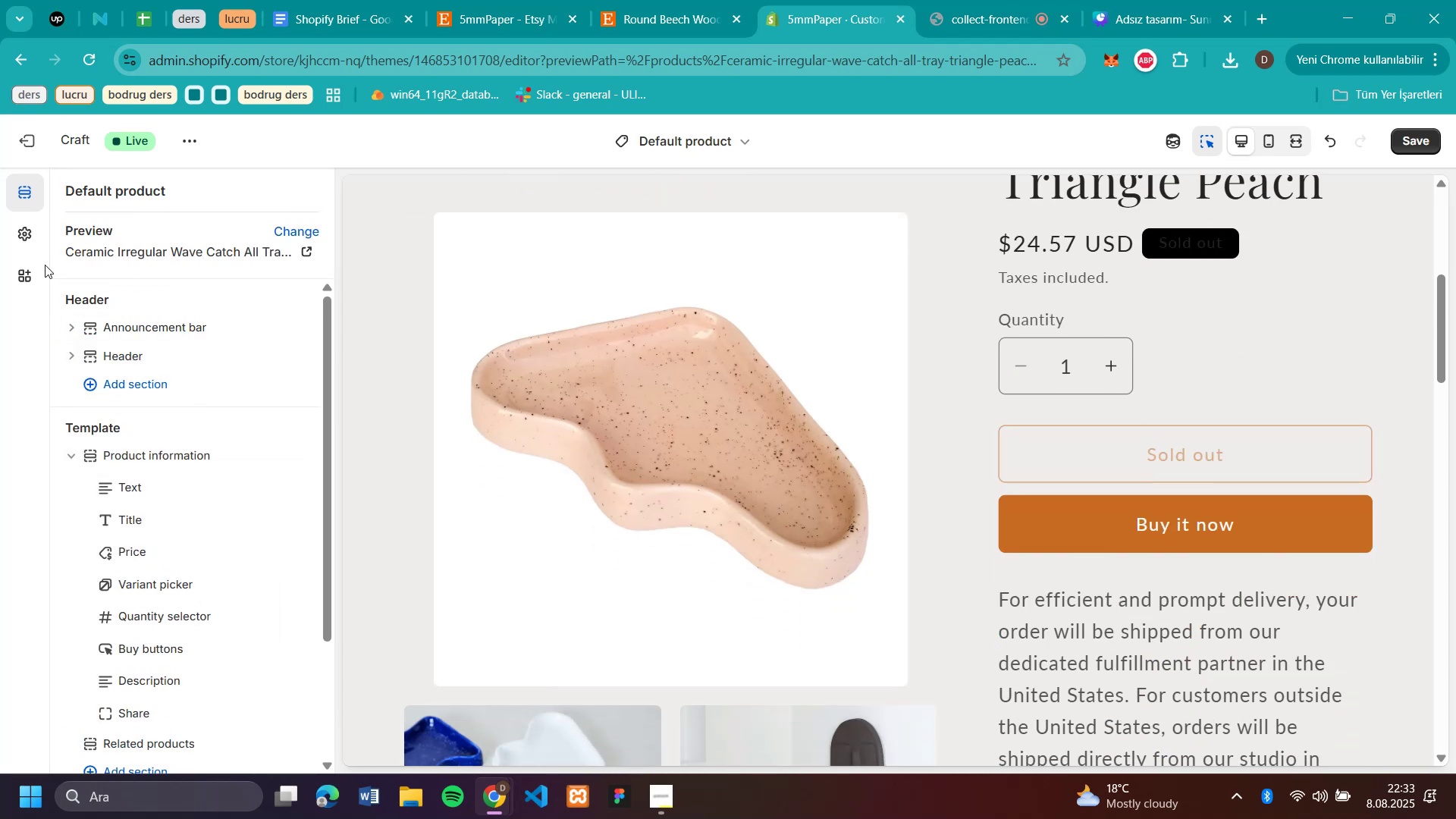 
left_click([17, 226])
 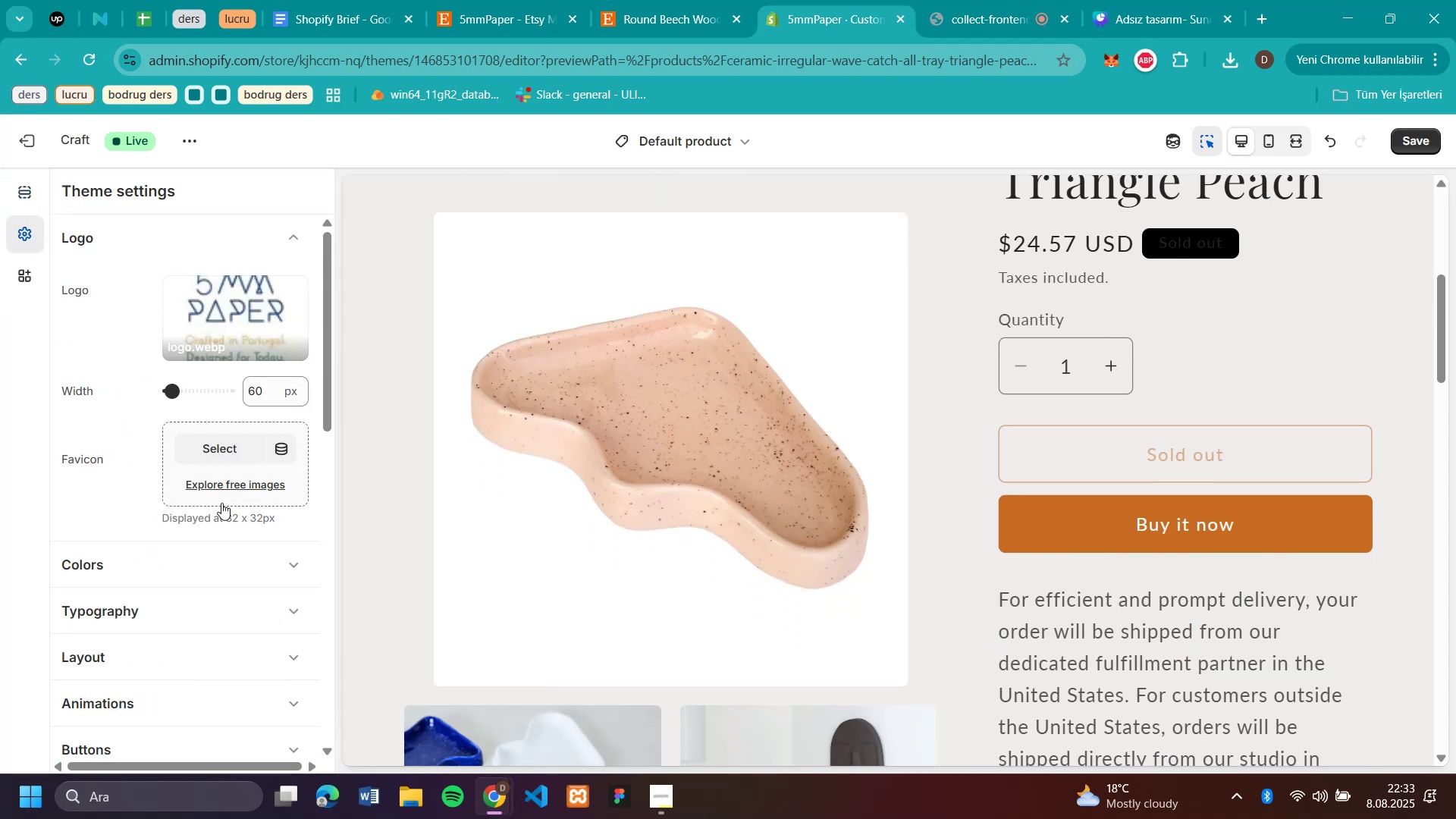 
scroll: coordinate [96, 508], scroll_direction: down, amount: 2.0
 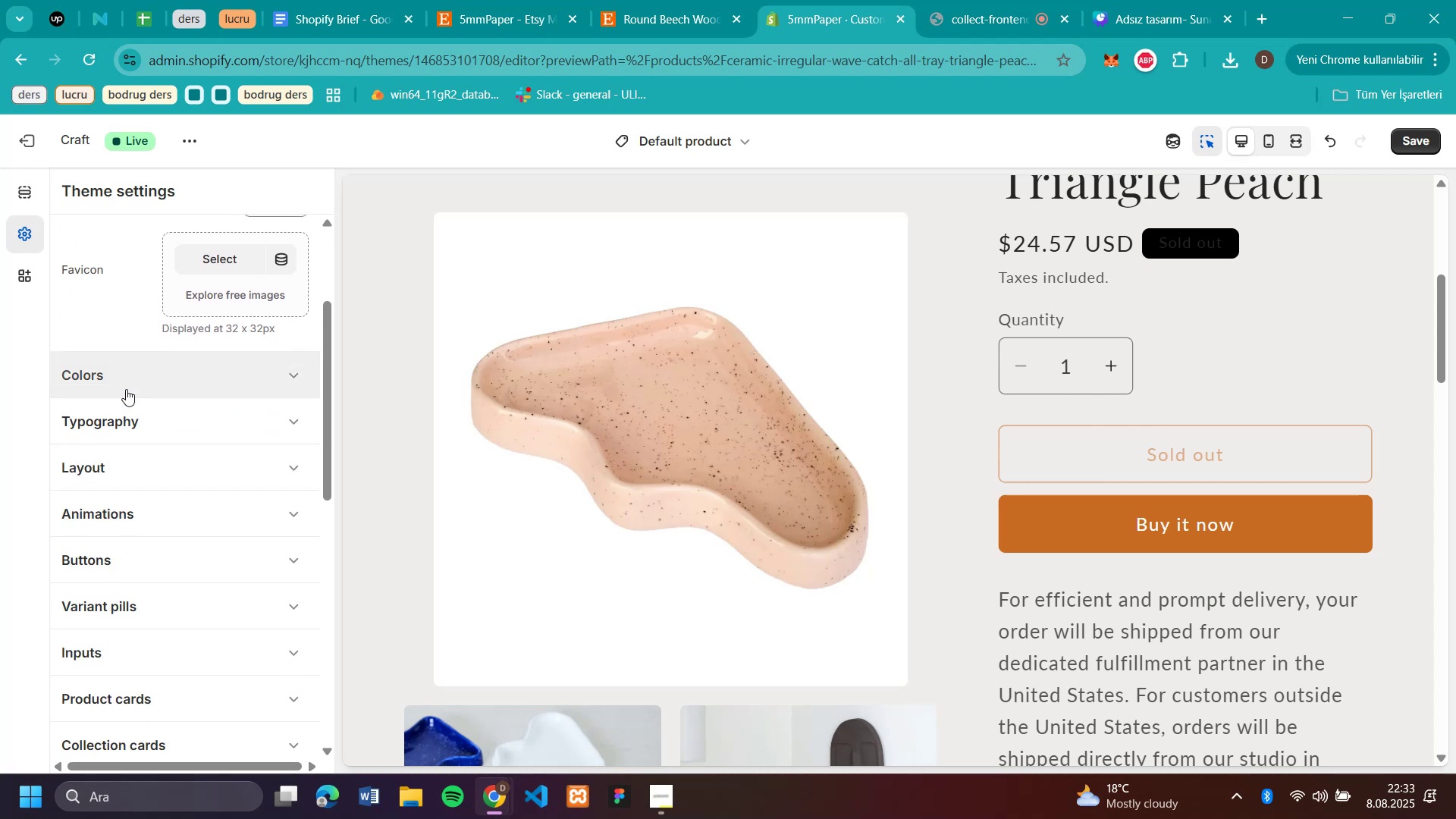 
left_click([126, 389])
 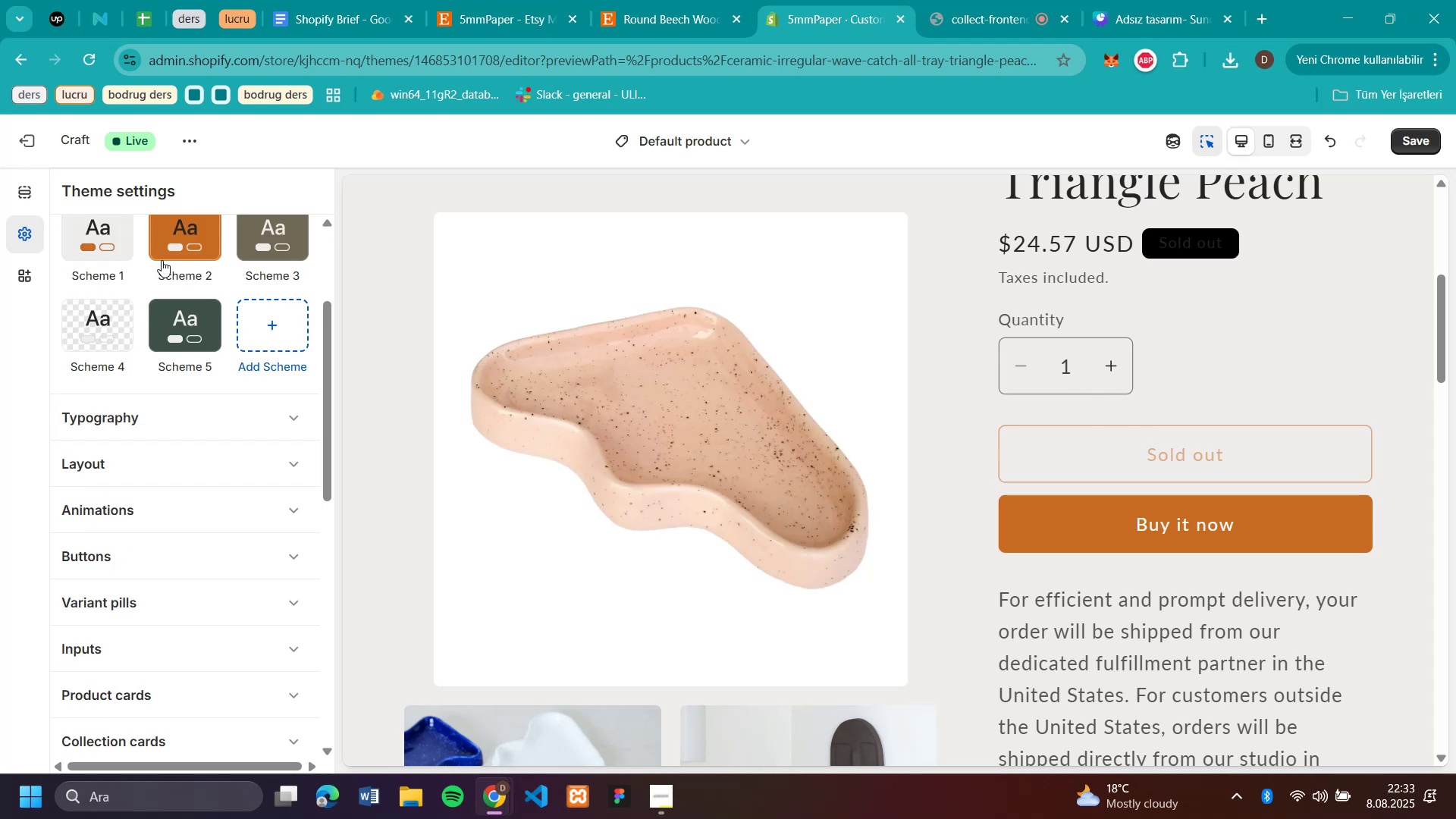 
left_click([86, 306])
 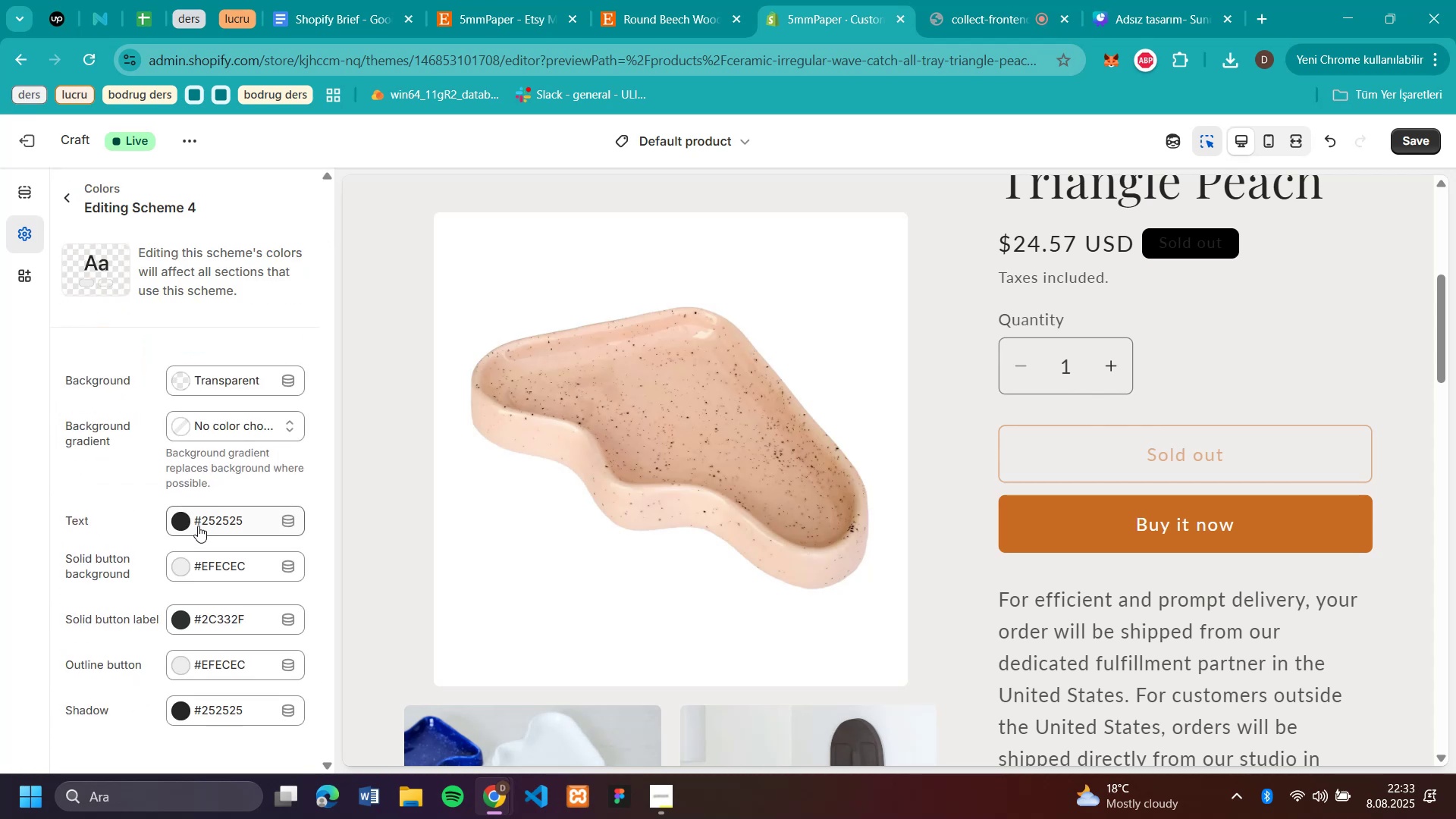 
scroll: coordinate [164, 519], scroll_direction: down, amount: 2.0
 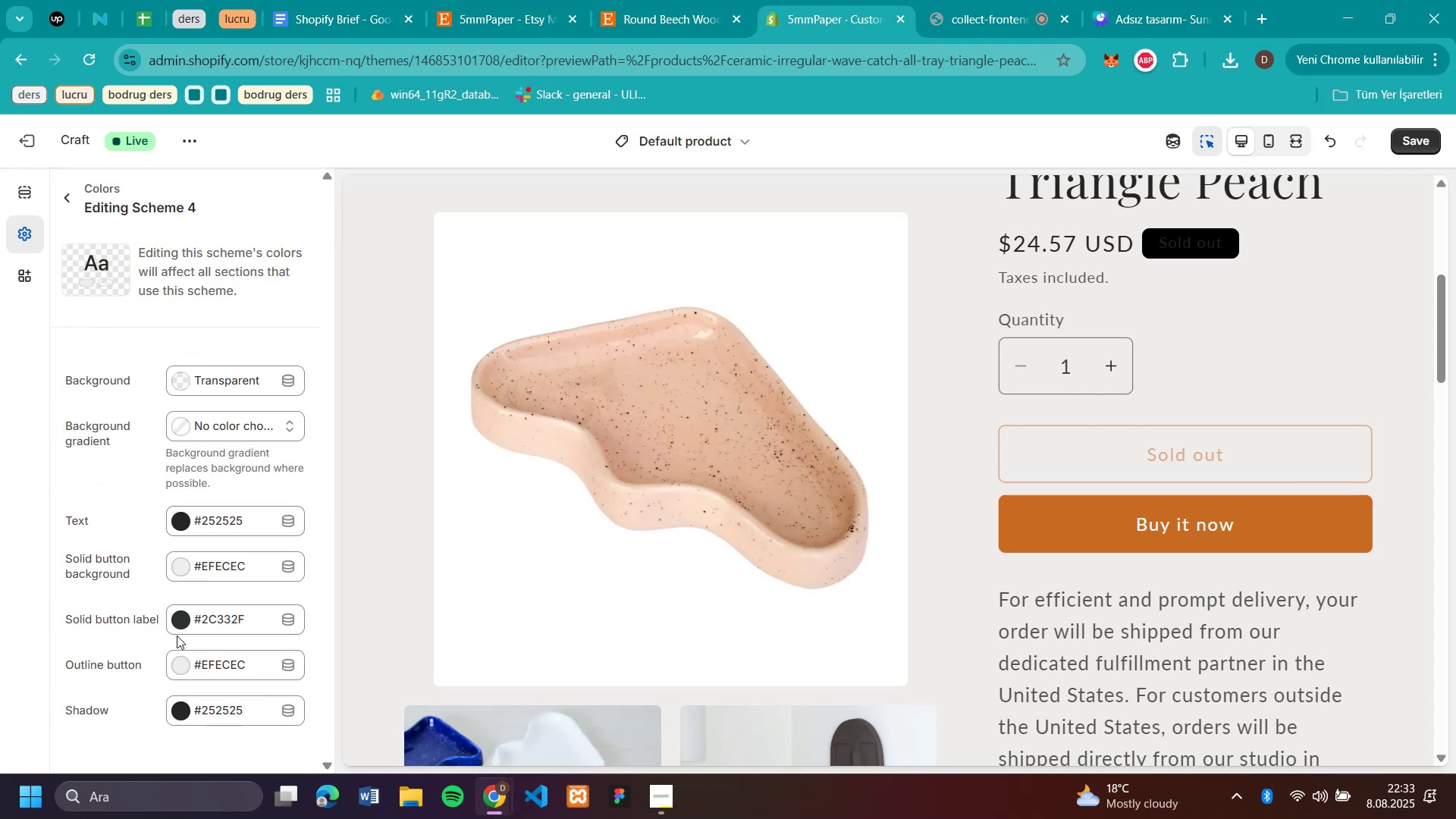 
left_click([179, 630])
 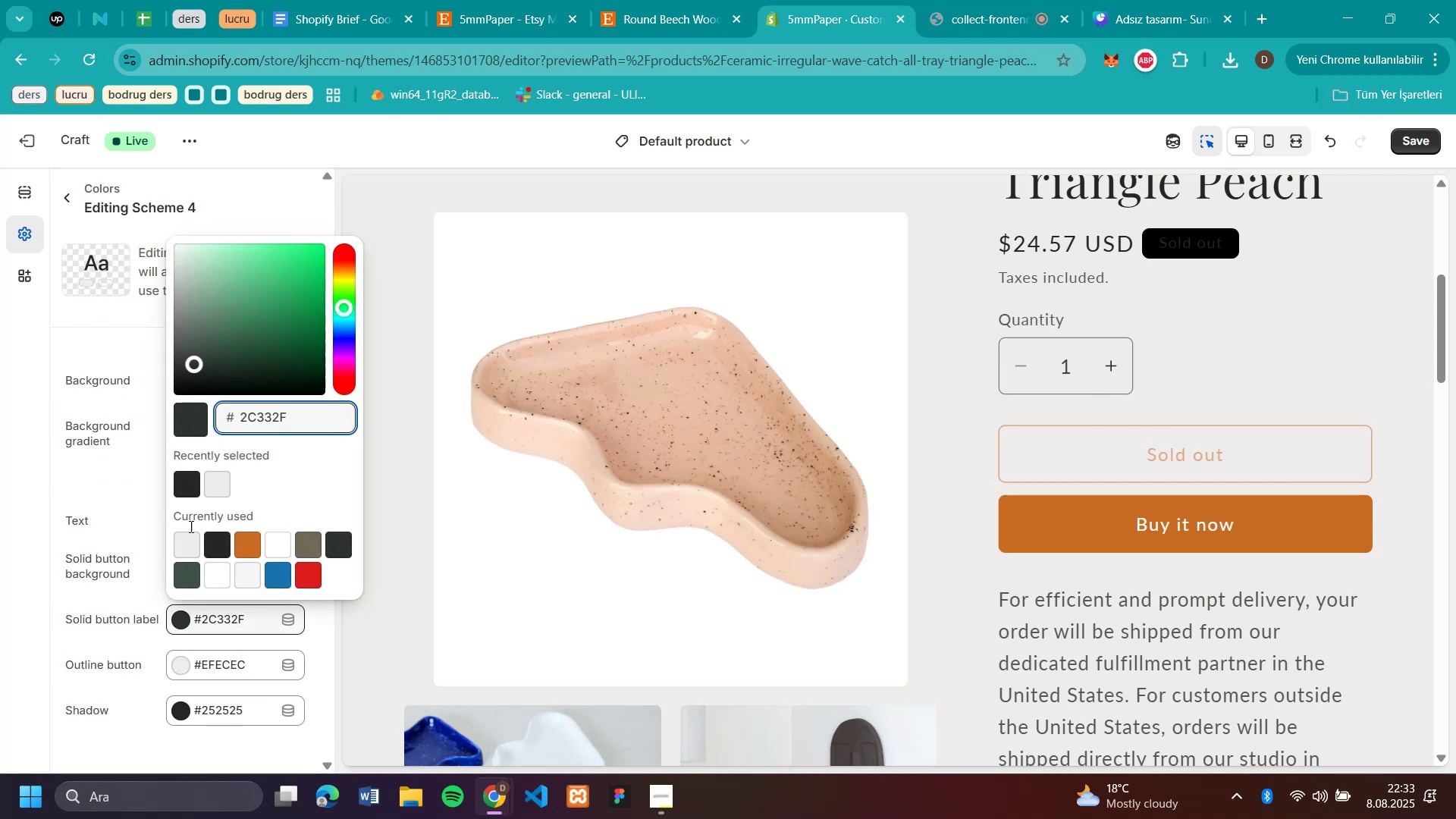 
left_click([188, 536])
 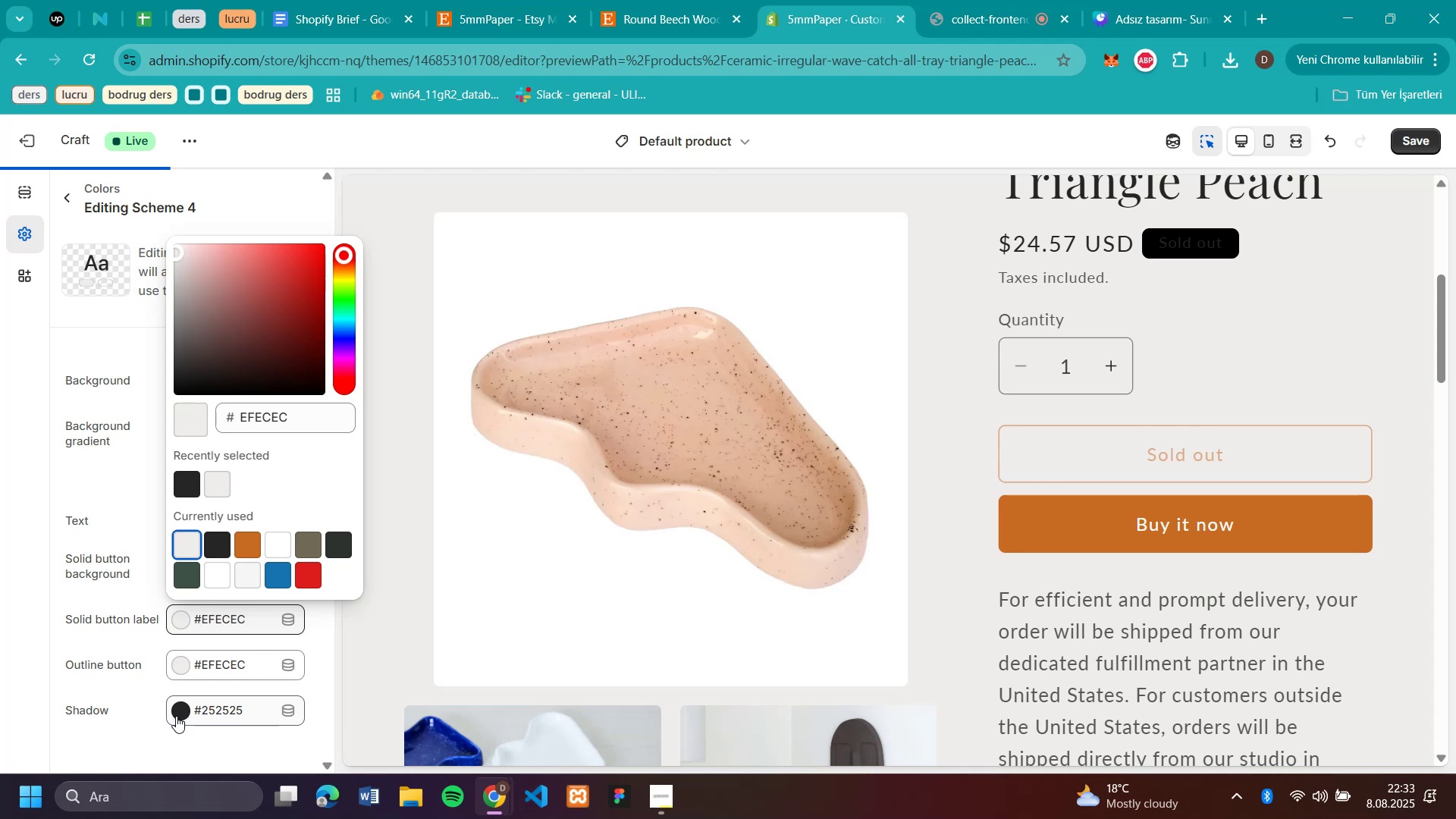 
left_click([176, 716])
 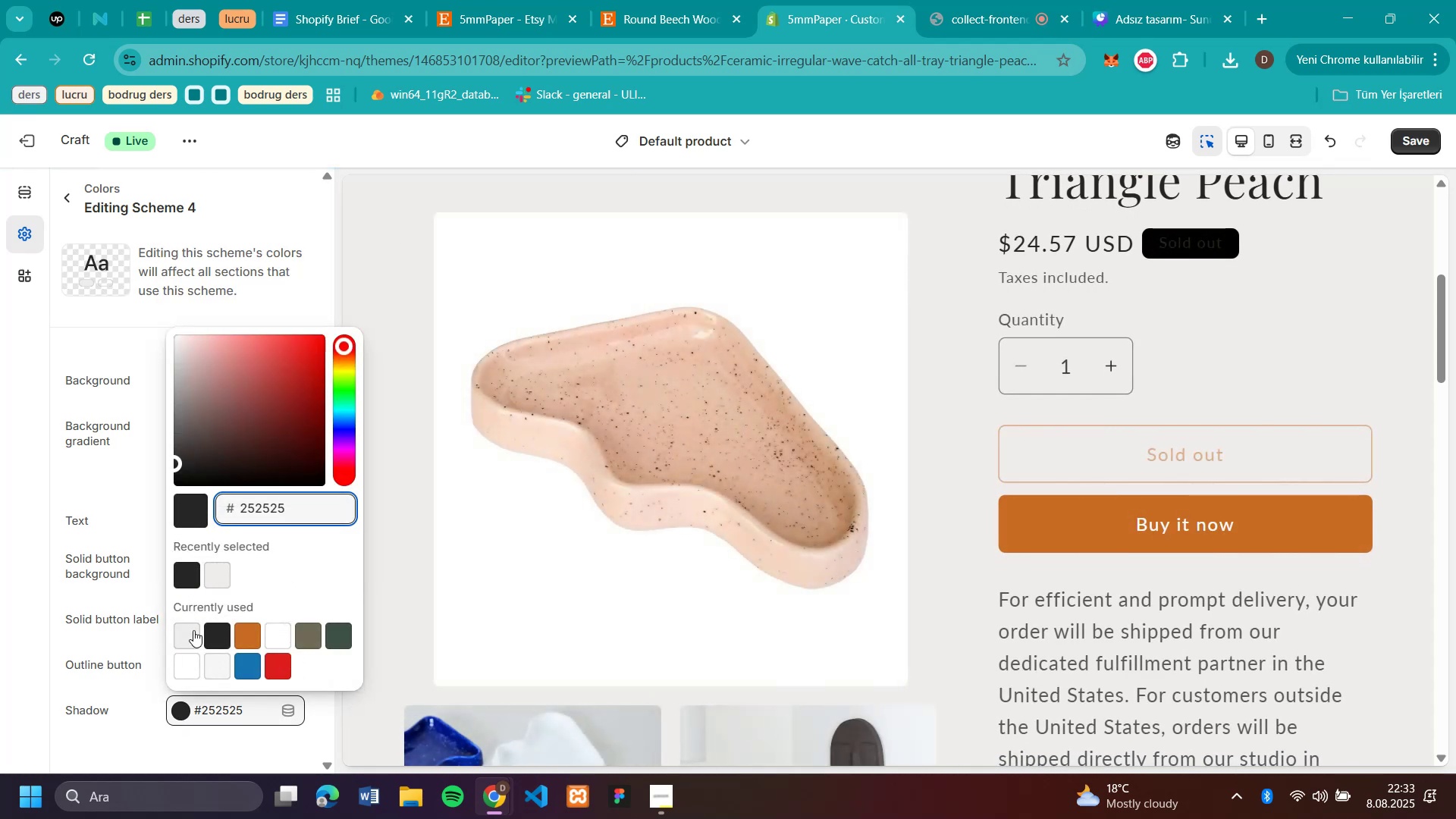 
left_click([194, 635])
 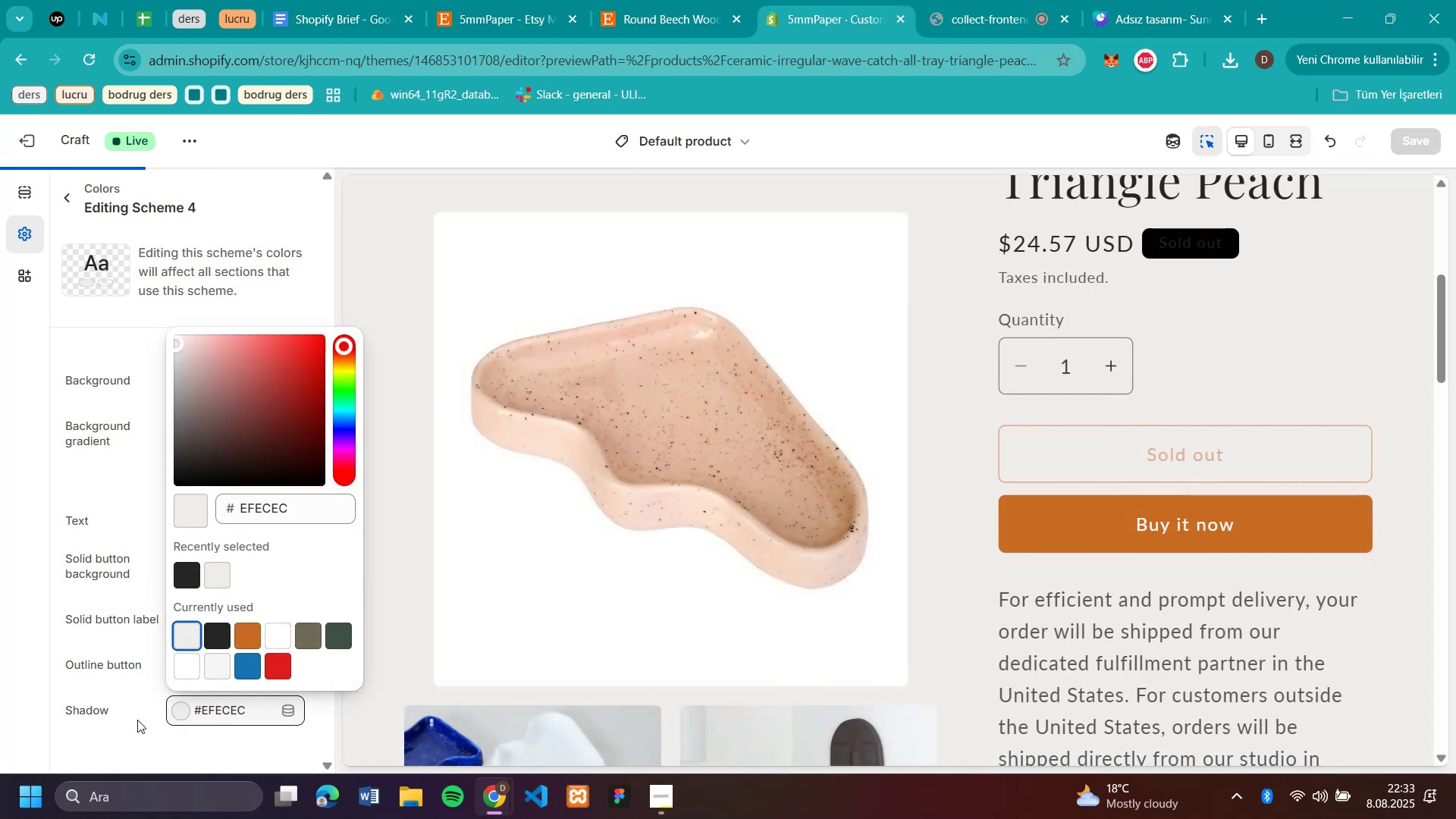 
left_click([137, 720])
 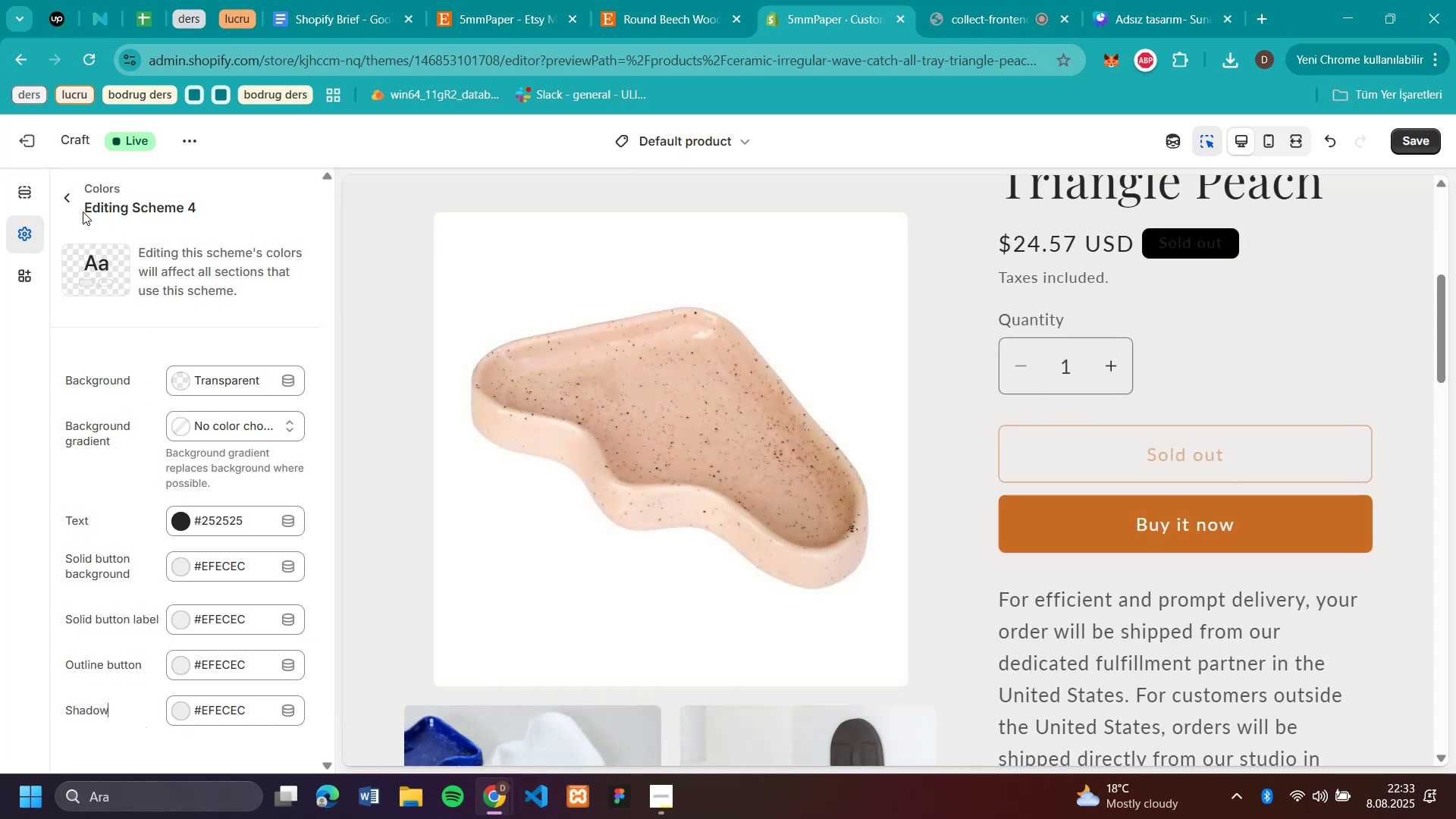 
left_click([71, 199])
 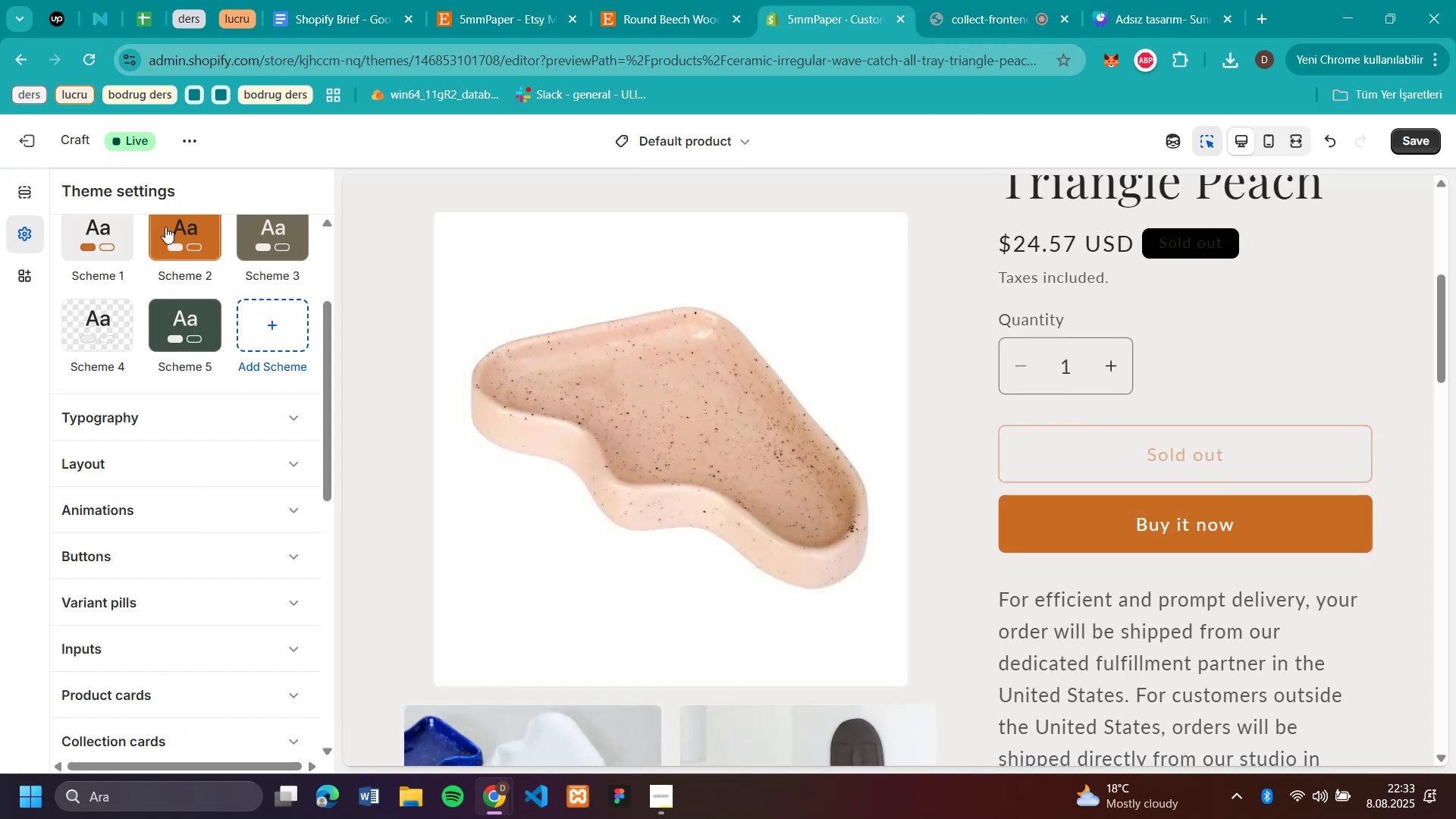 
left_click([278, 236])
 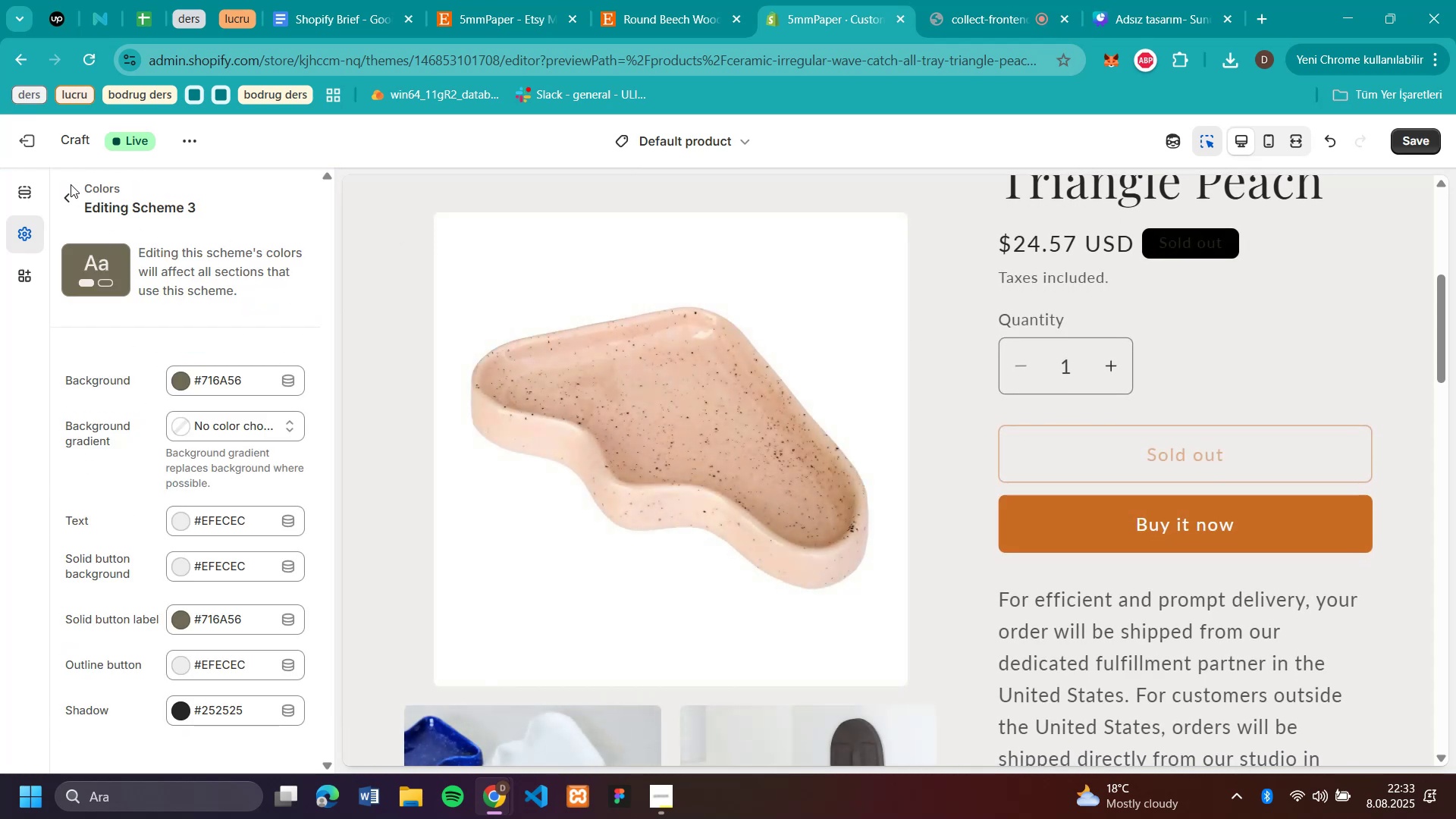 
left_click([69, 193])
 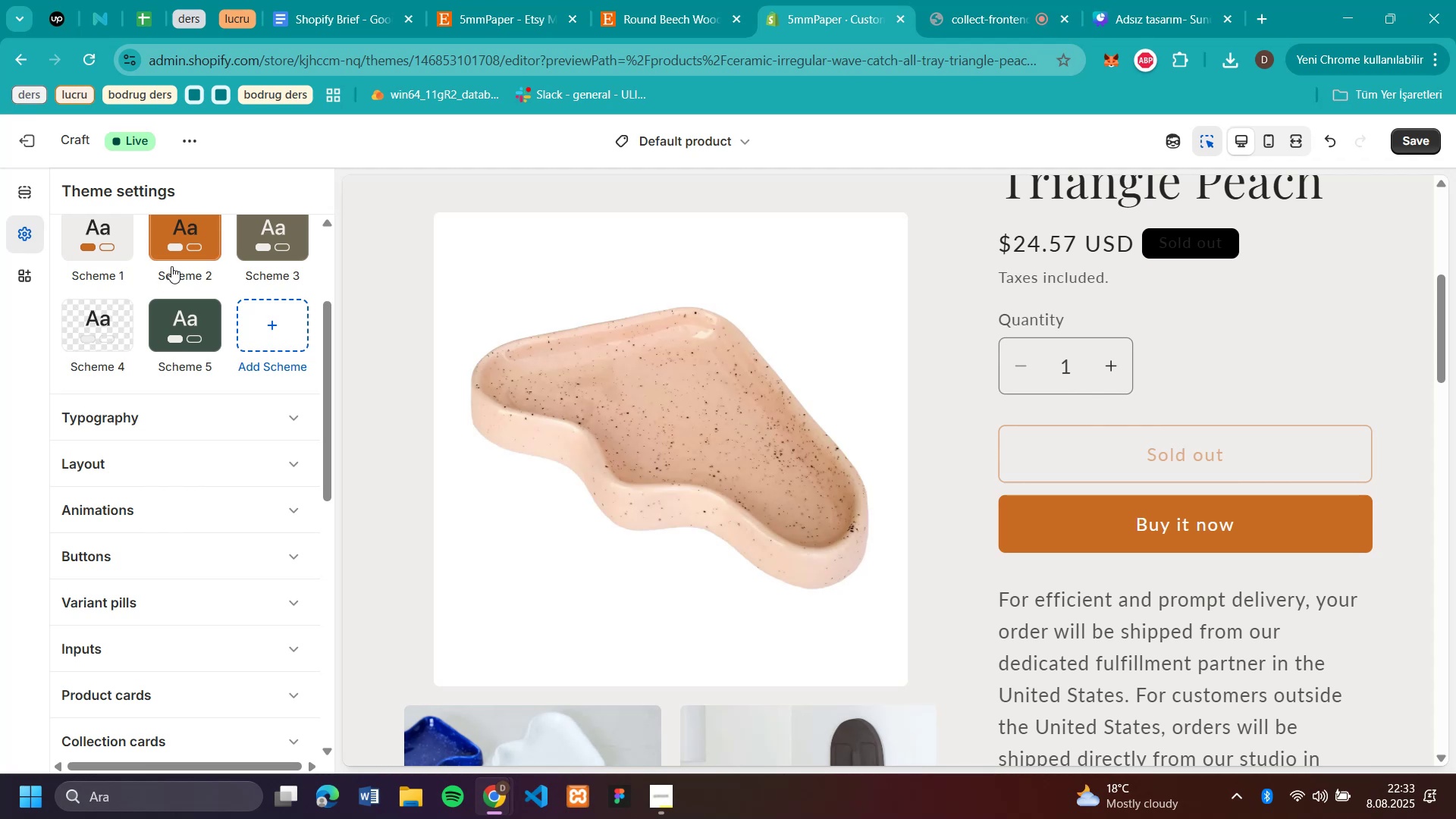 
left_click([198, 245])
 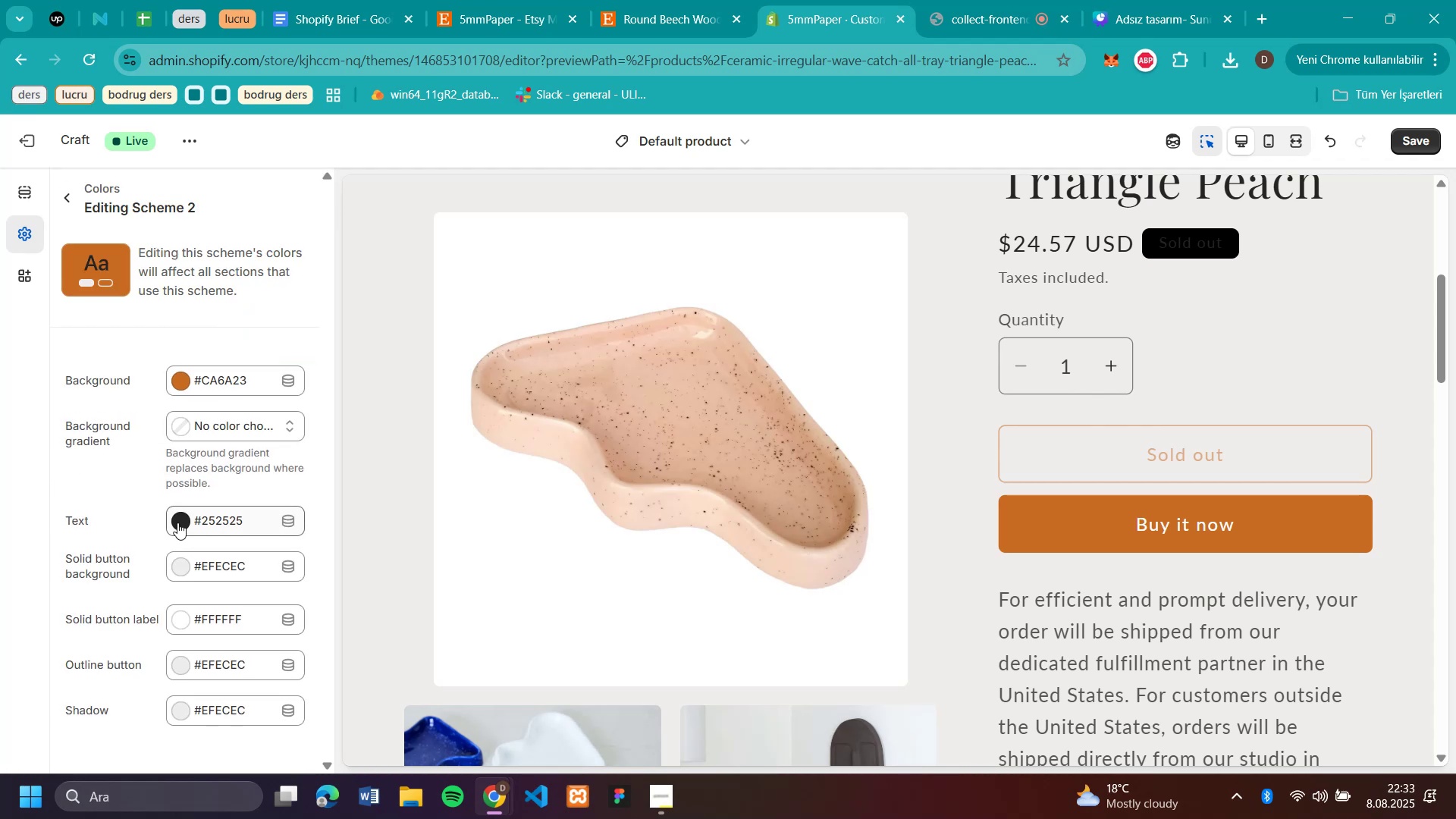 
left_click([177, 518])
 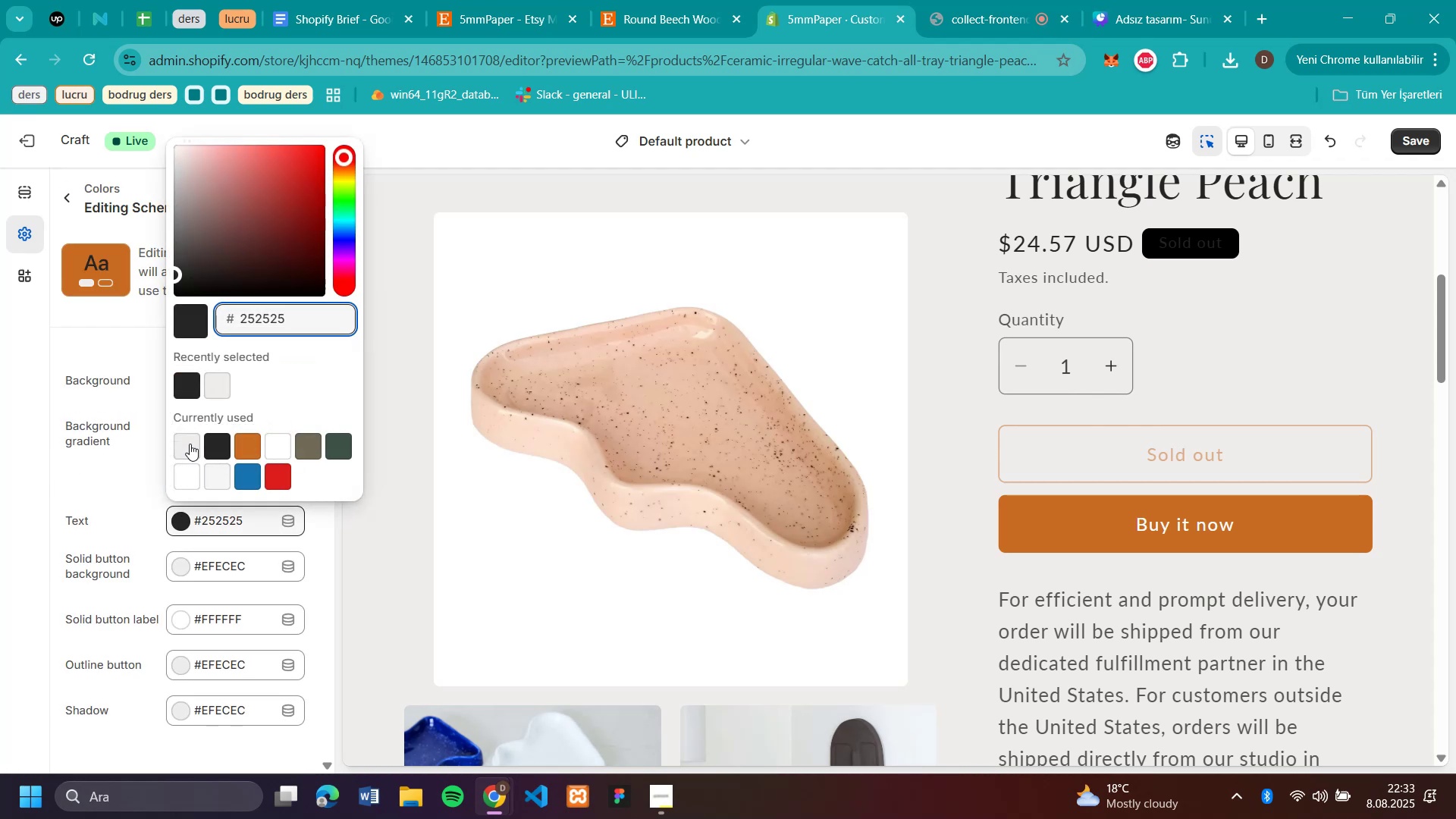 
left_click([189, 435])
 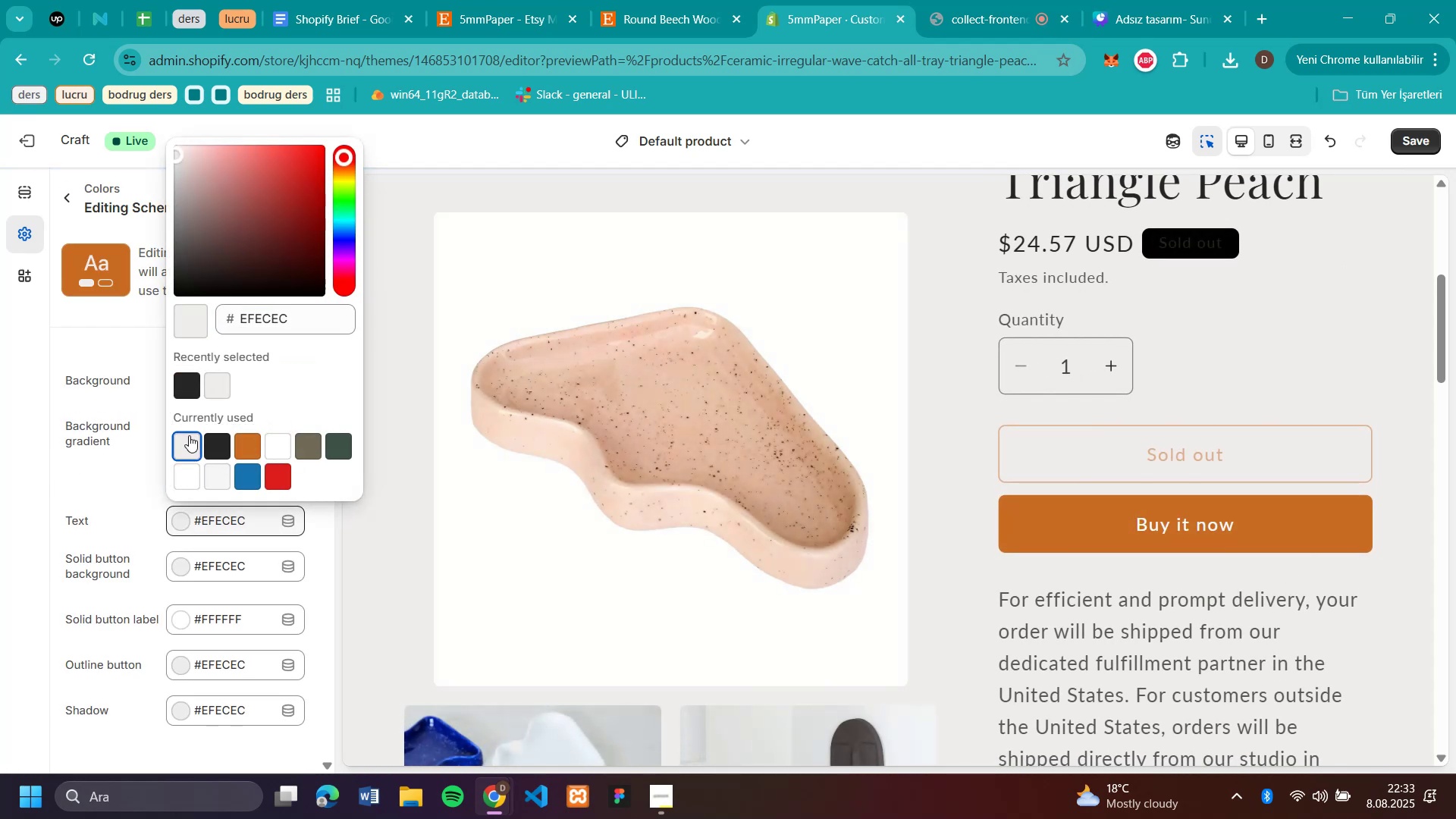 
left_click([171, 380])
 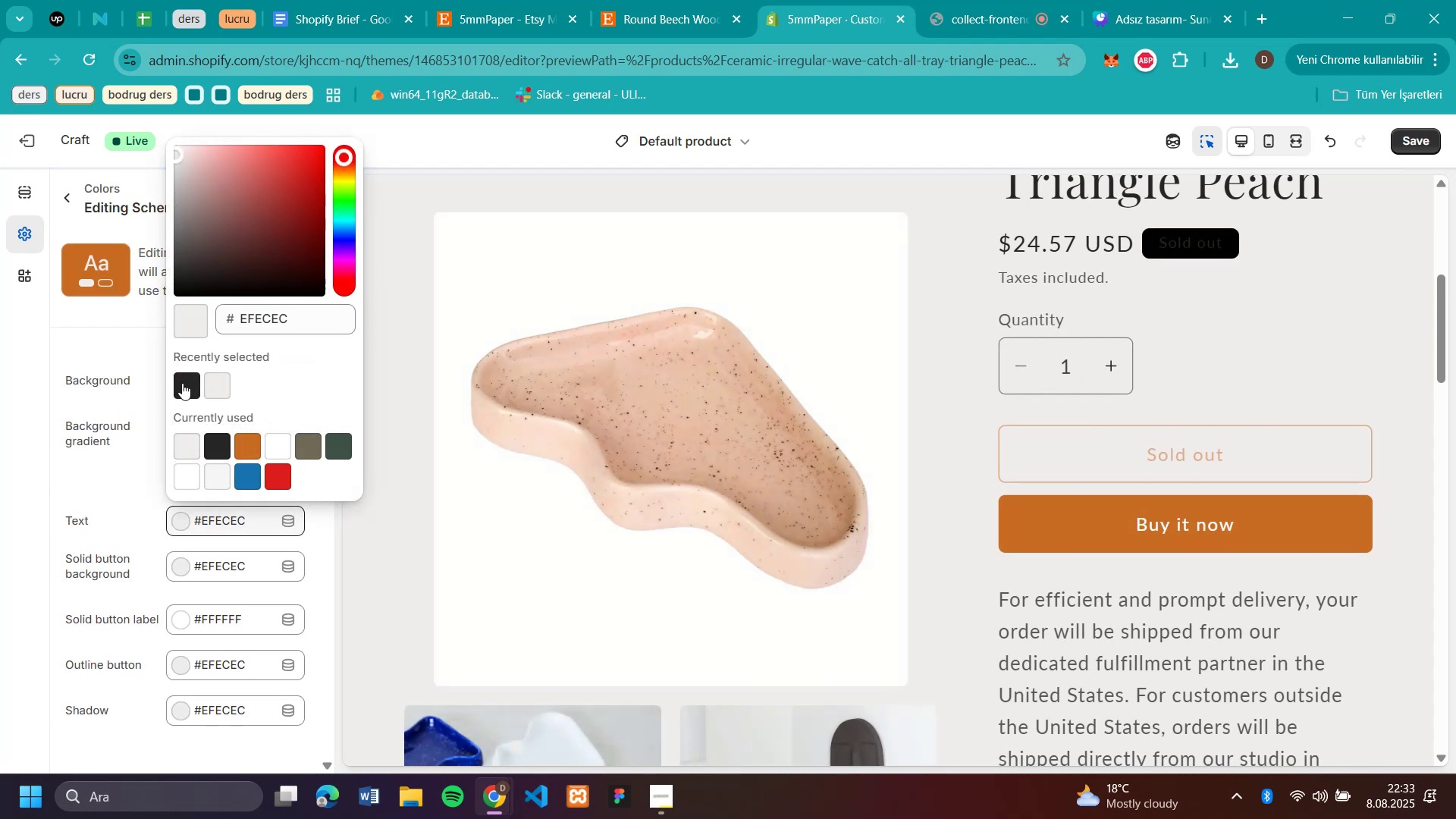 
left_click([182, 383])
 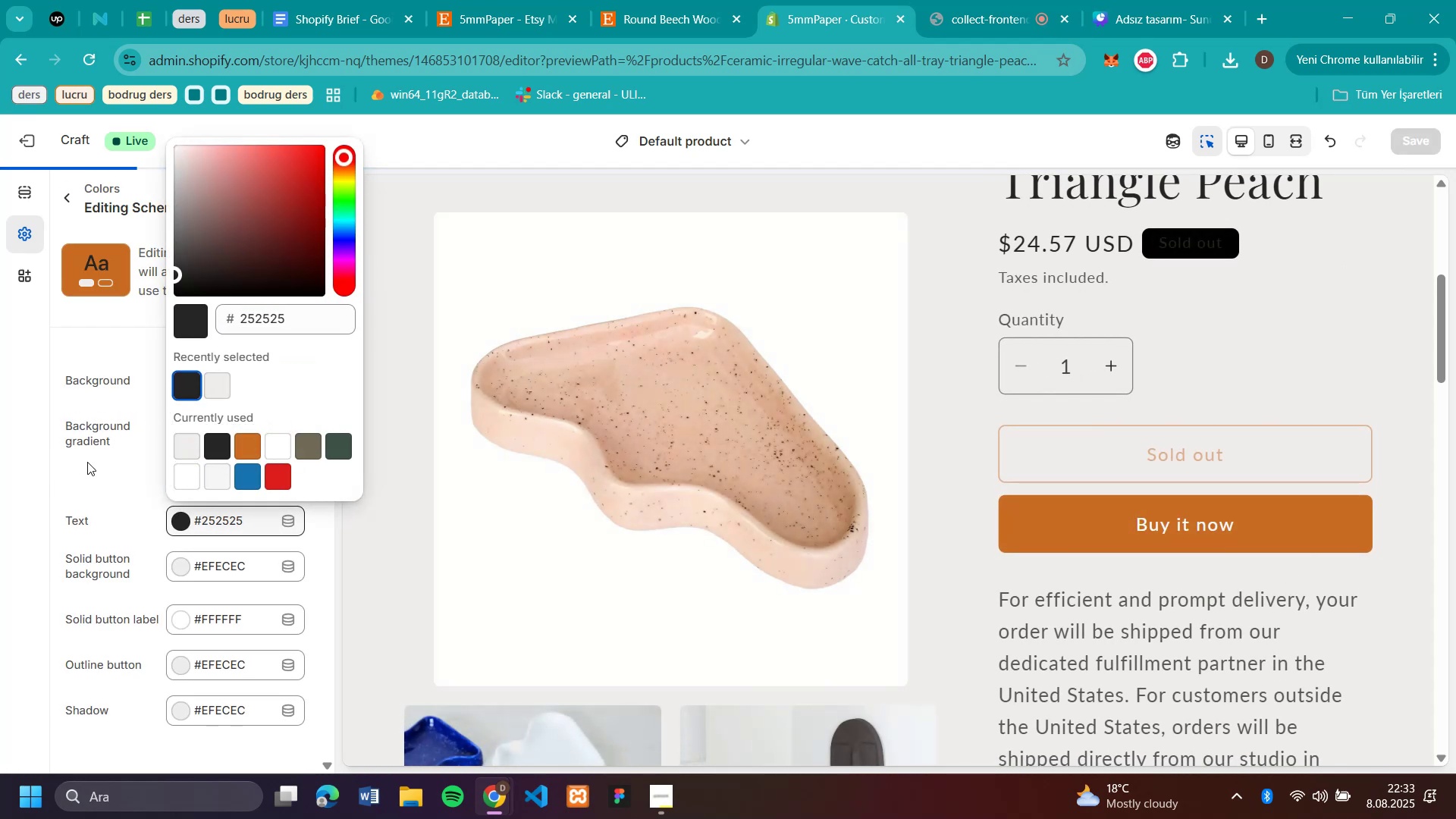 
left_click([86, 463])
 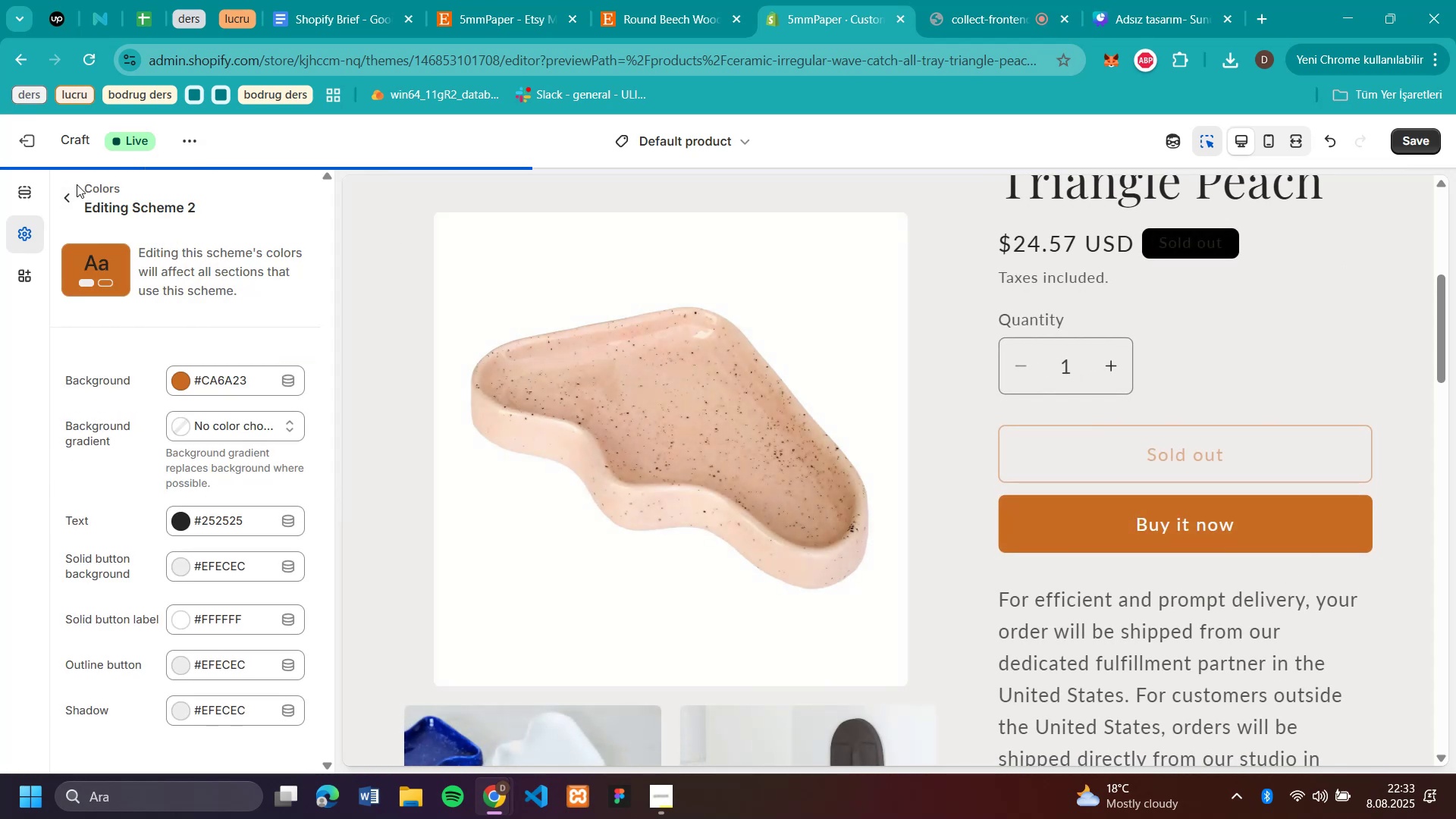 
left_click([77, 193])
 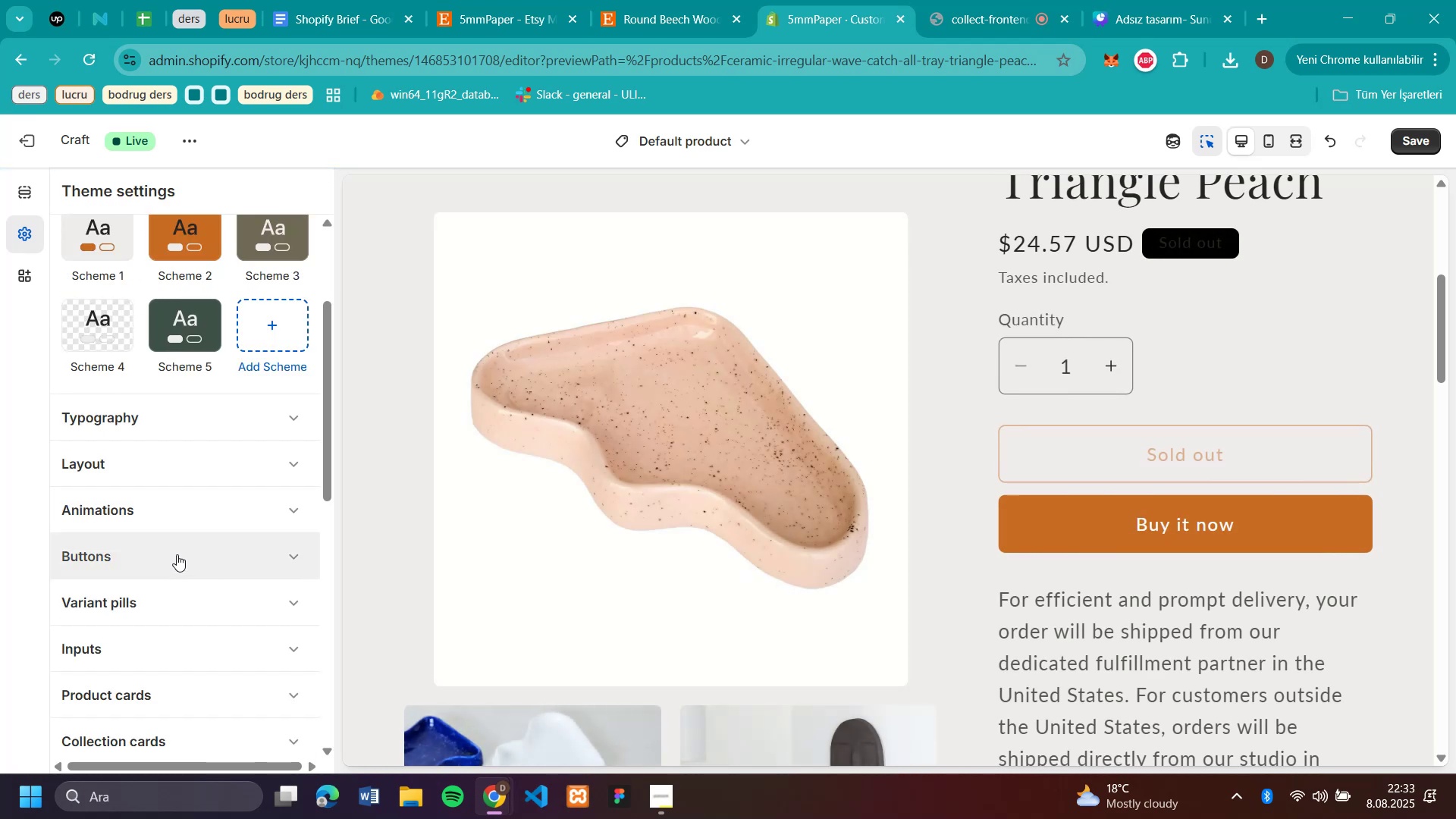 
left_click([164, 557])
 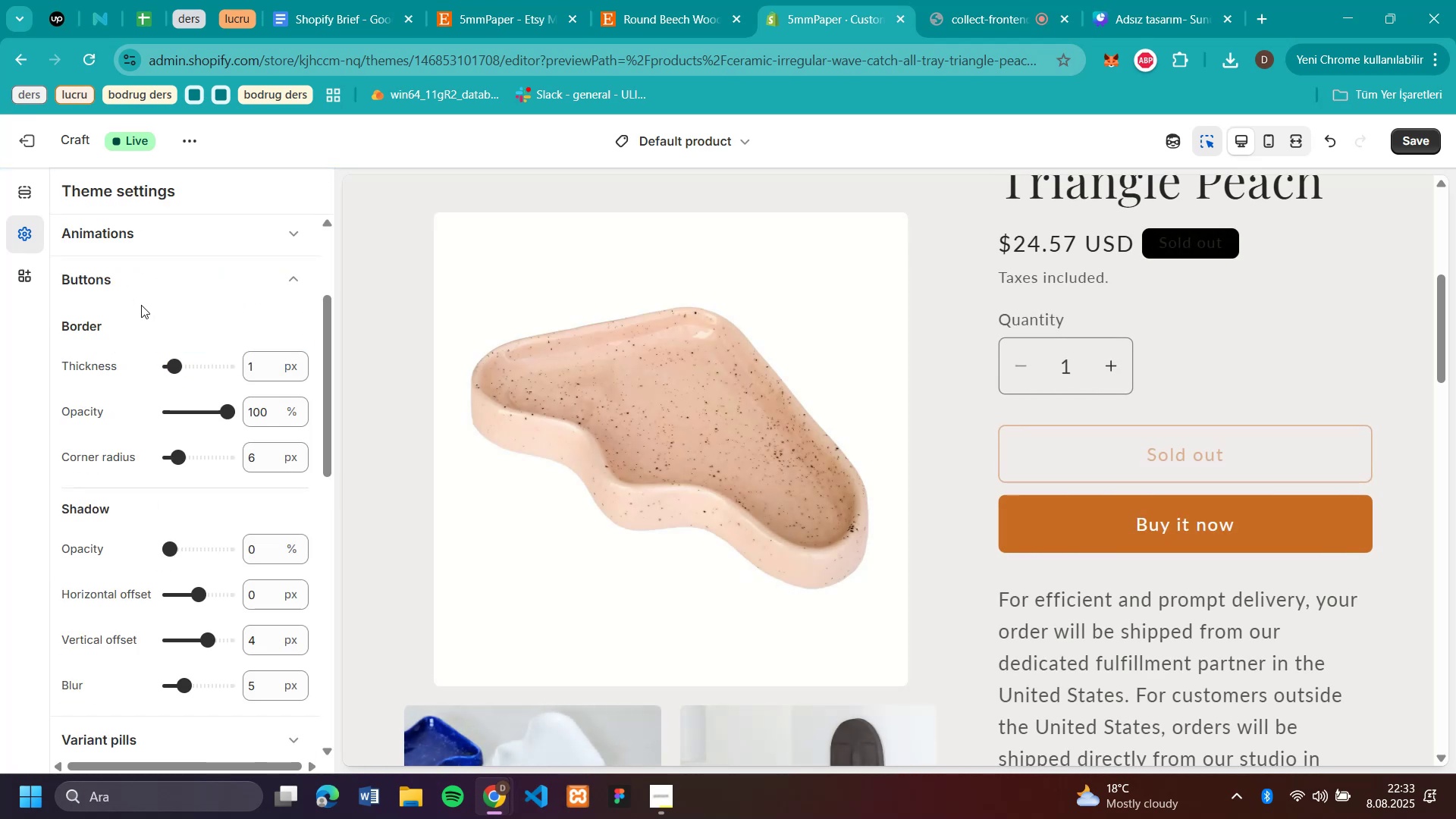 
scroll: coordinate [158, 374], scroll_direction: down, amount: 10.0
 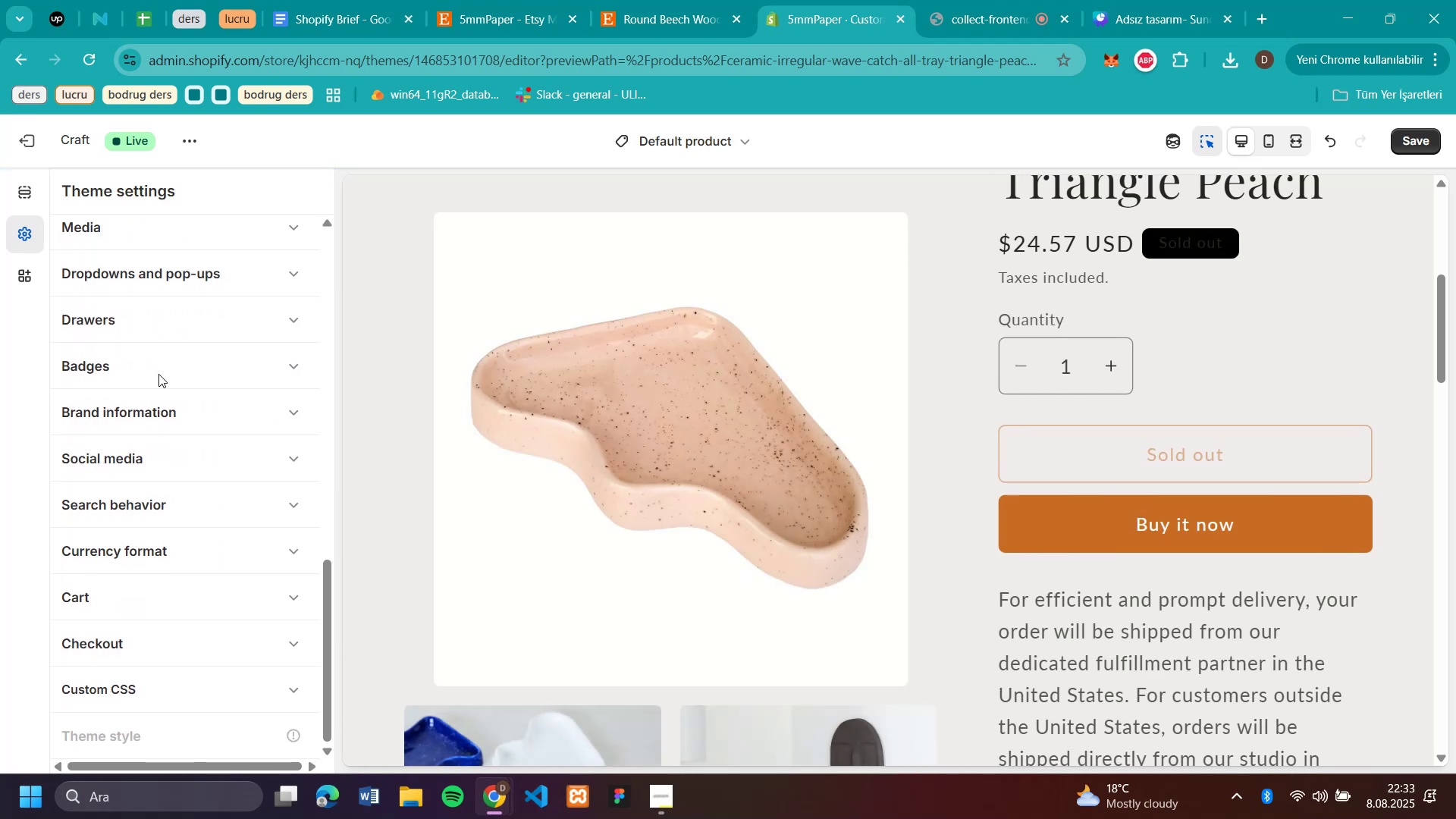 
scroll: coordinate [146, 325], scroll_direction: up, amount: 15.0
 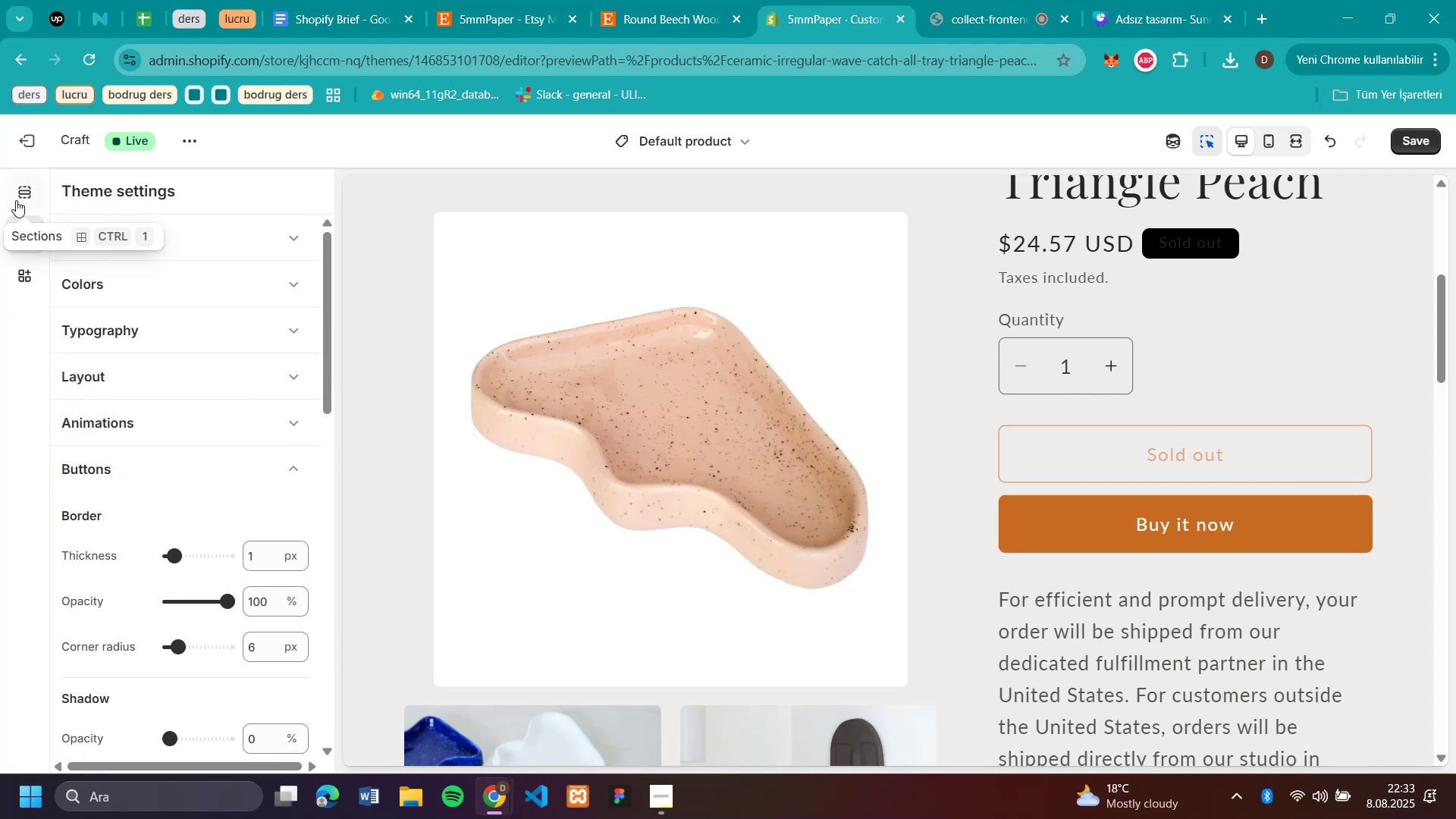 
left_click([37, 190])
 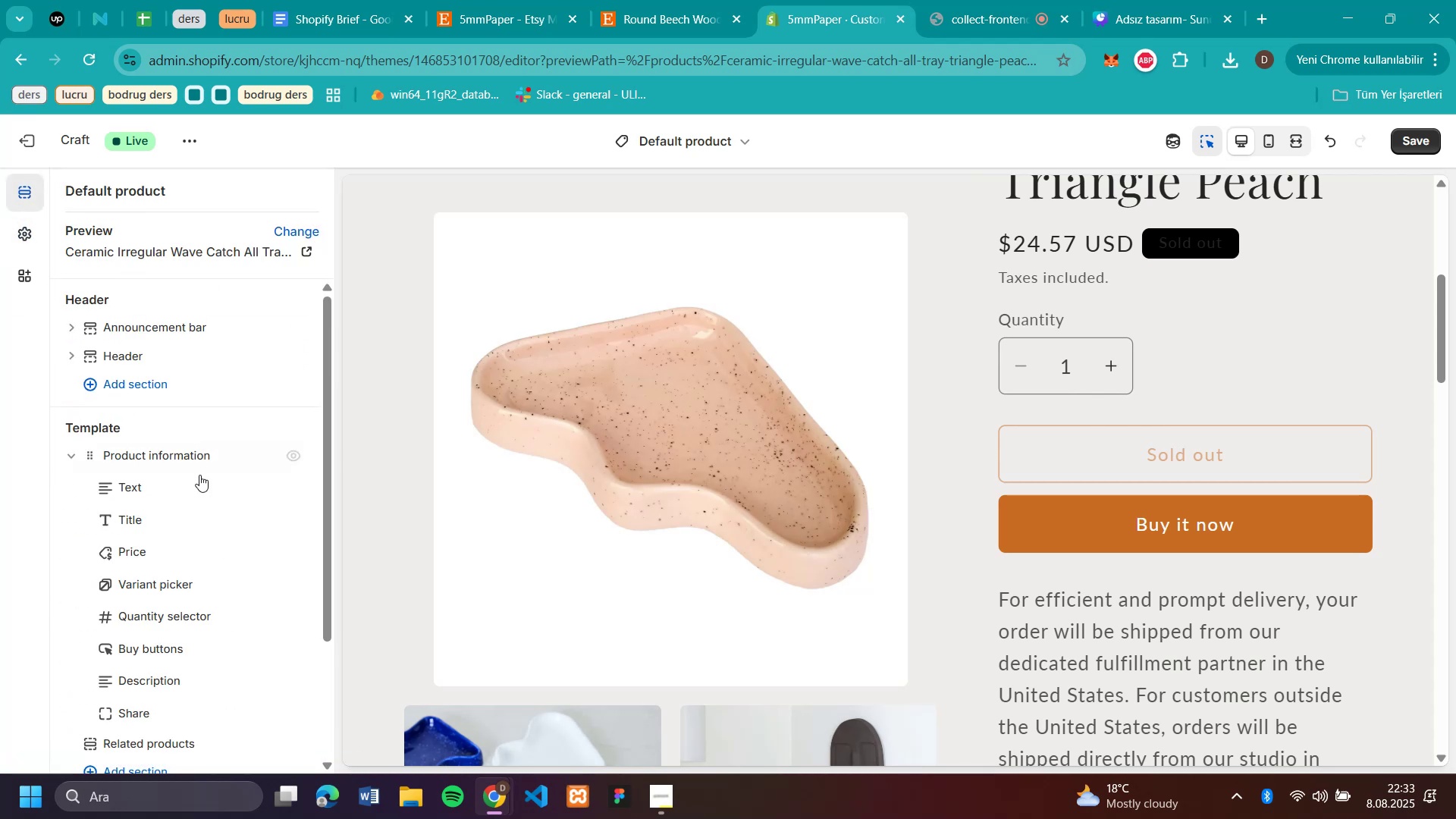 
scroll: coordinate [206, 519], scroll_direction: down, amount: 9.0
 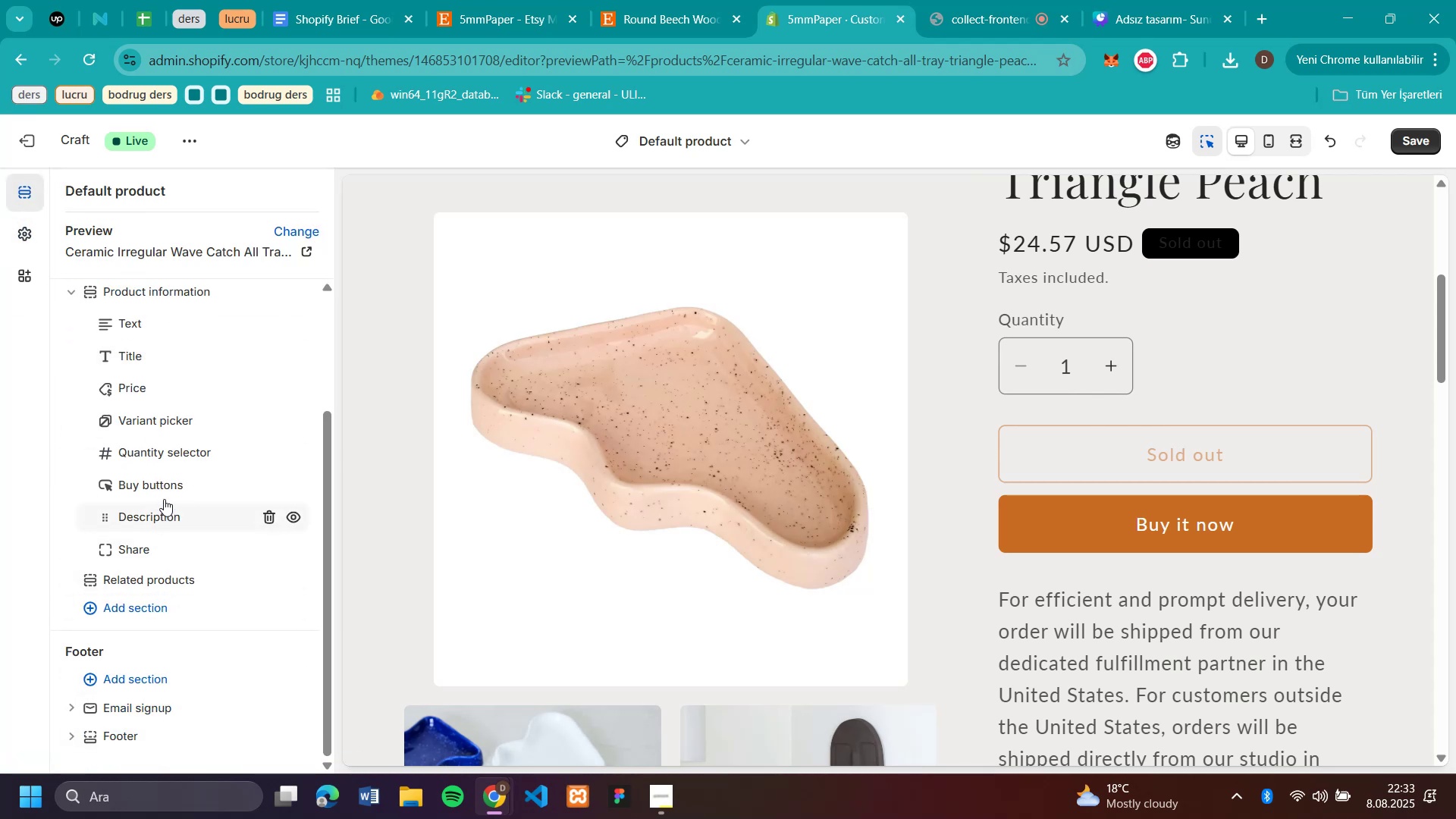 
scroll: coordinate [673, 278], scroll_direction: up, amount: 14.0
 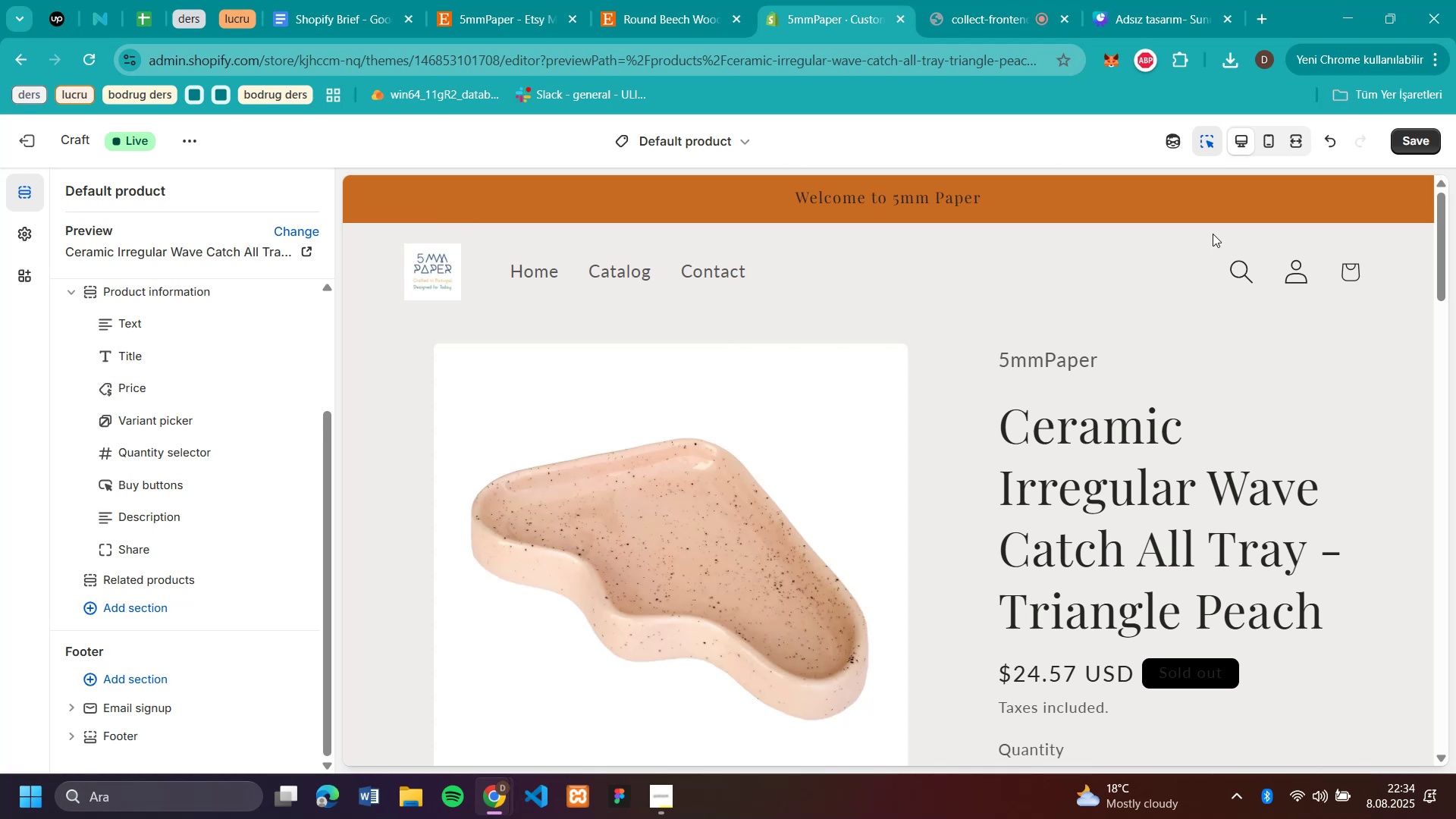 
wait(5.07)
 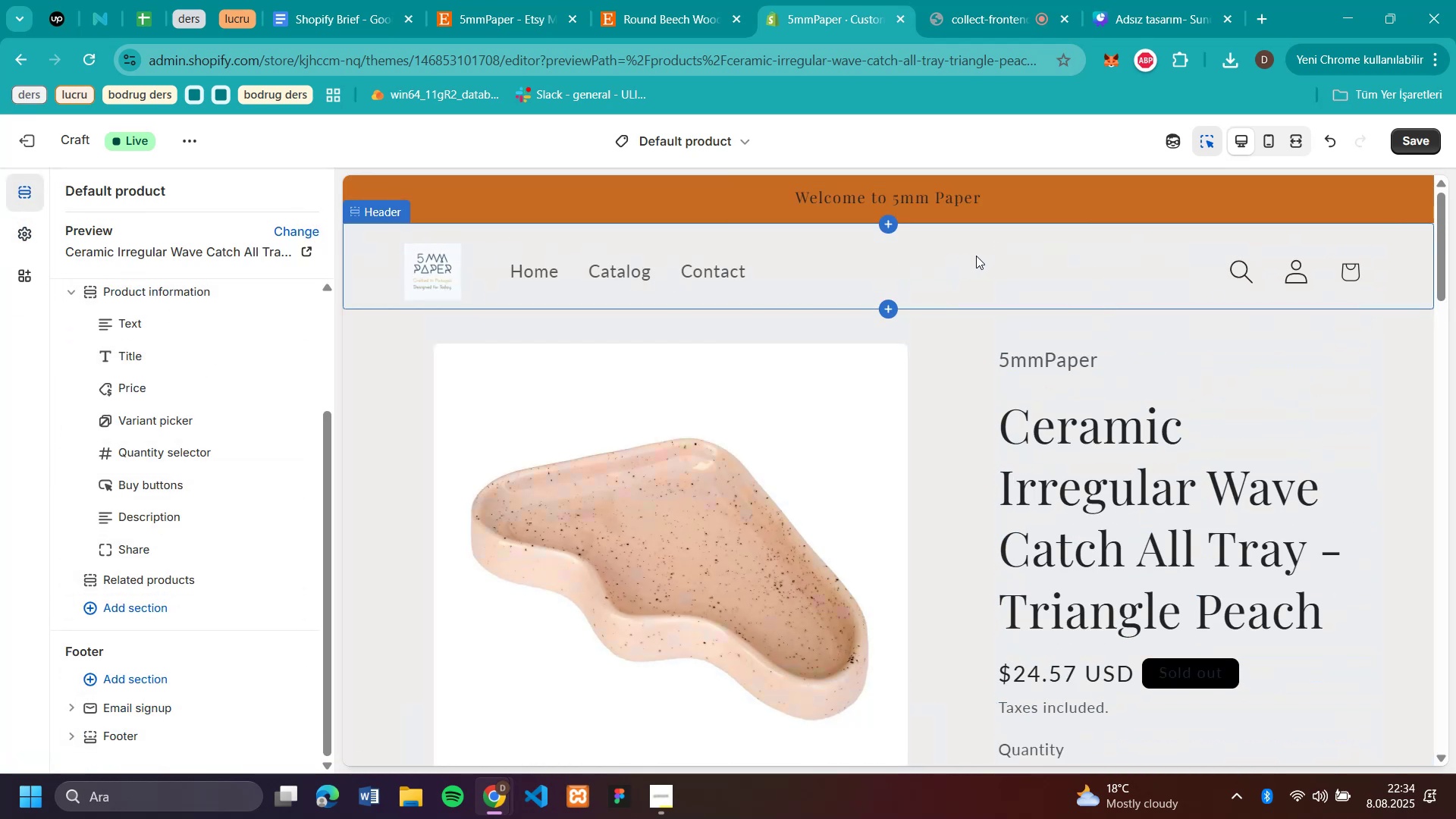 
left_click([714, 136])
 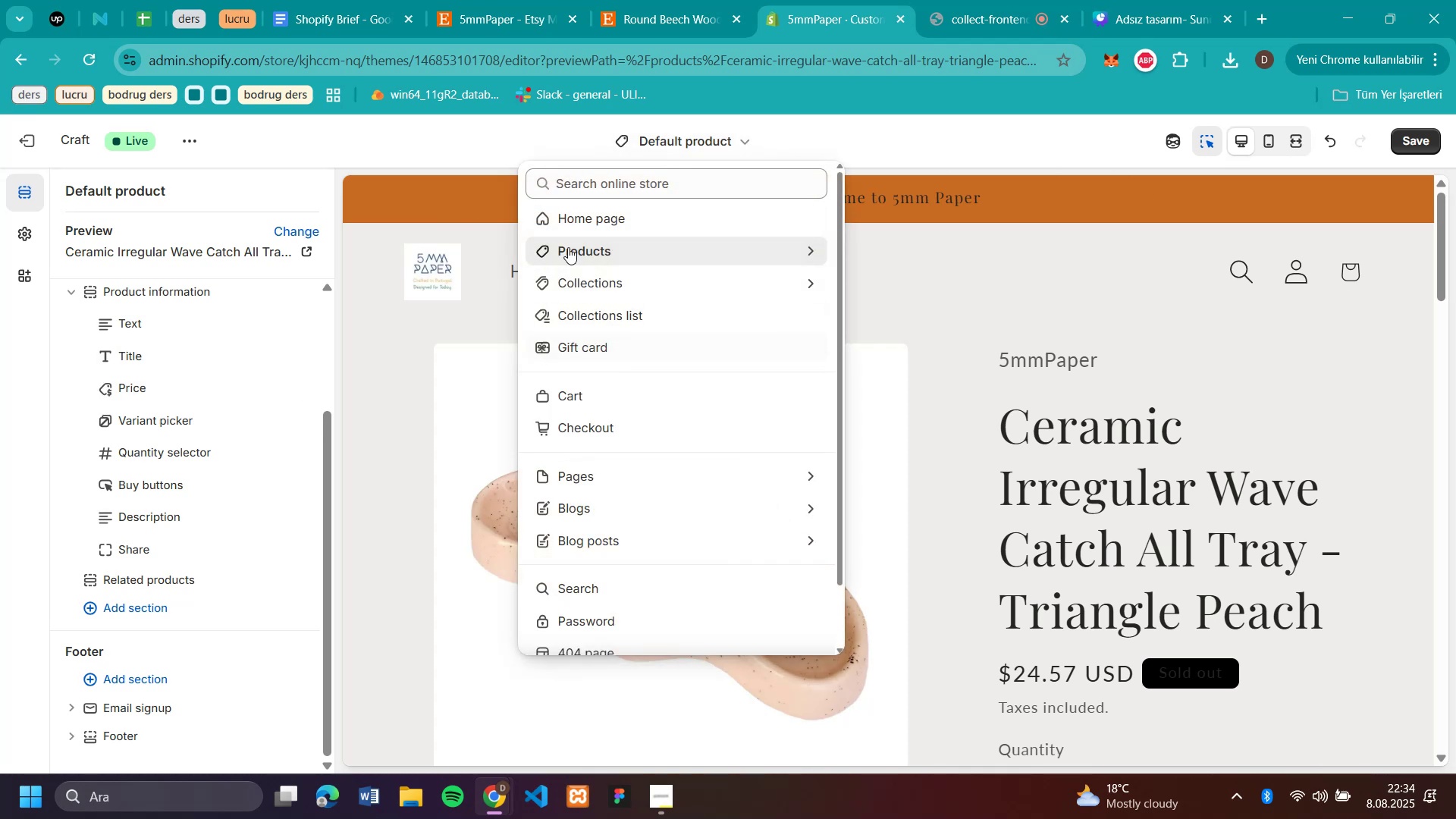 
left_click([579, 208])
 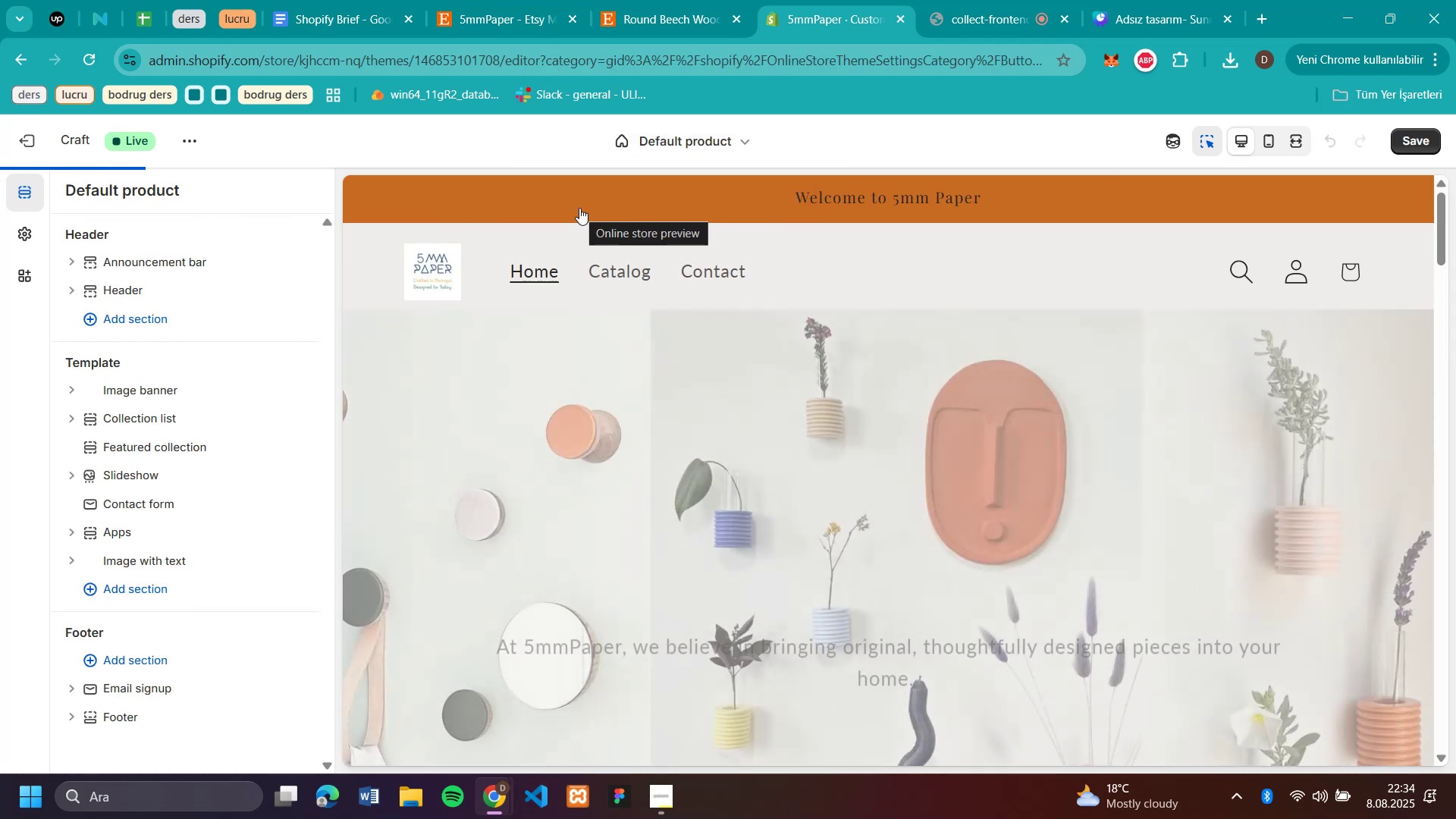 
scroll: coordinate [1306, 466], scroll_direction: down, amount: 12.0
 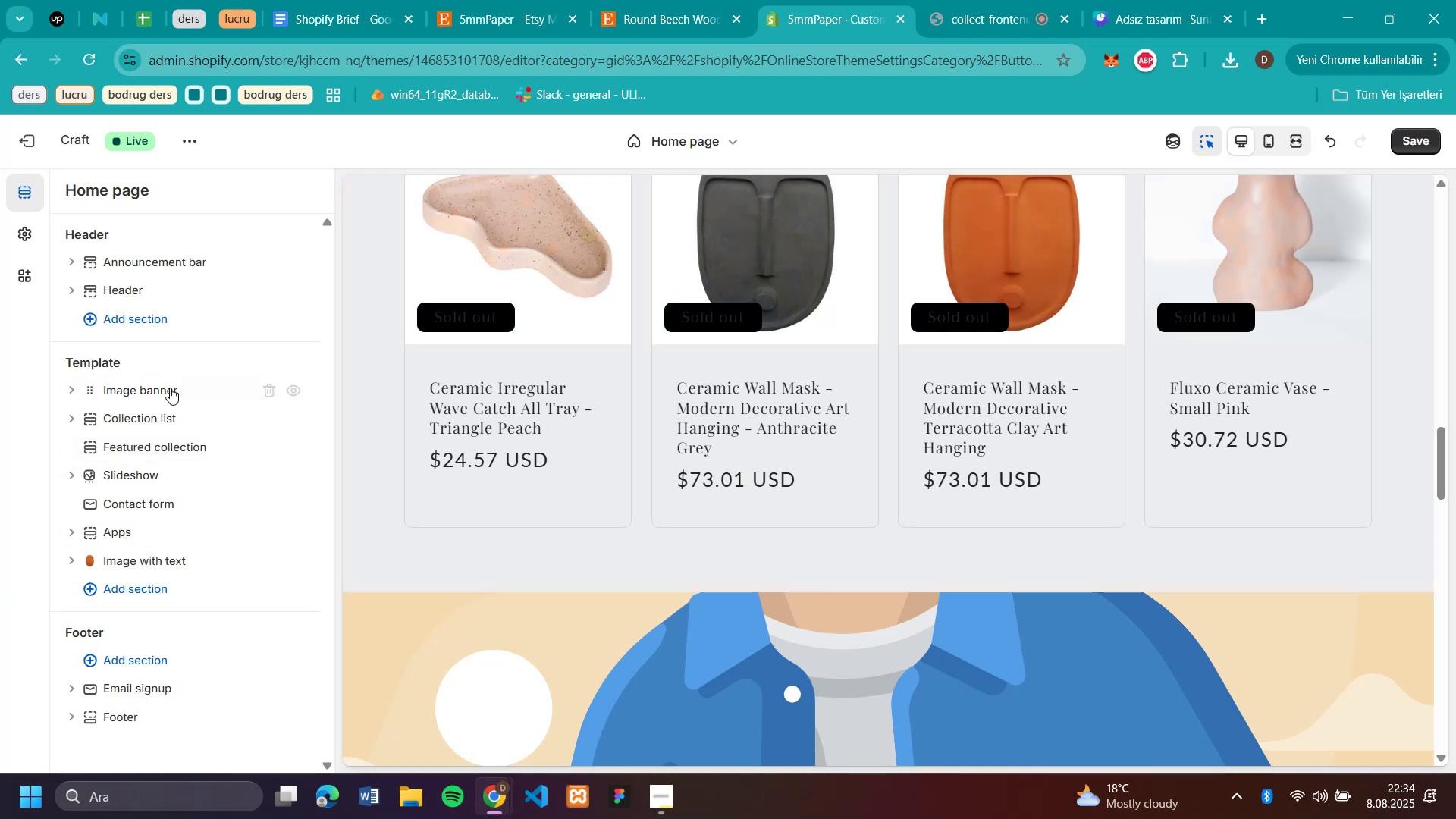 
wait(5.97)
 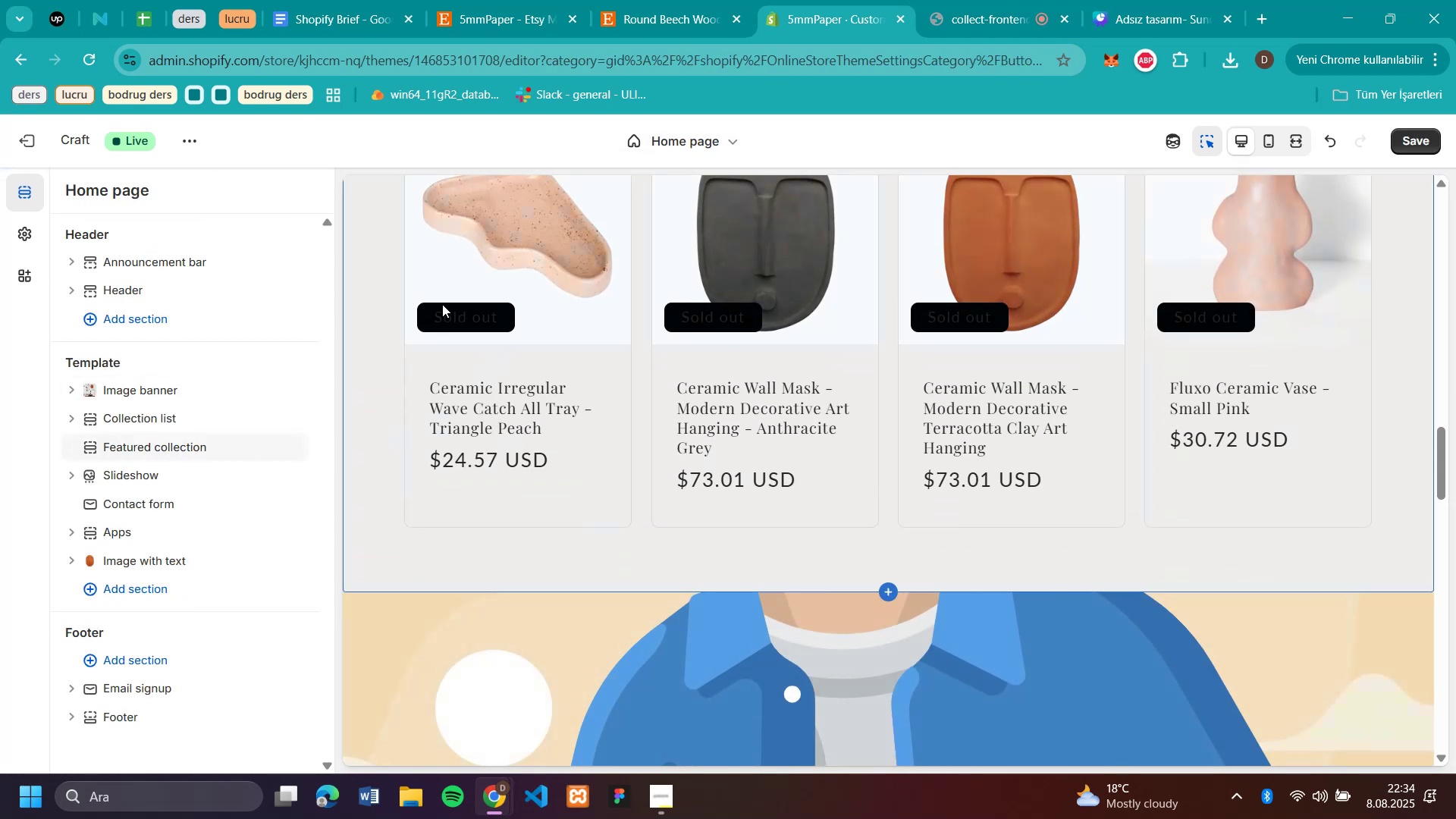 
left_click([70, 414])
 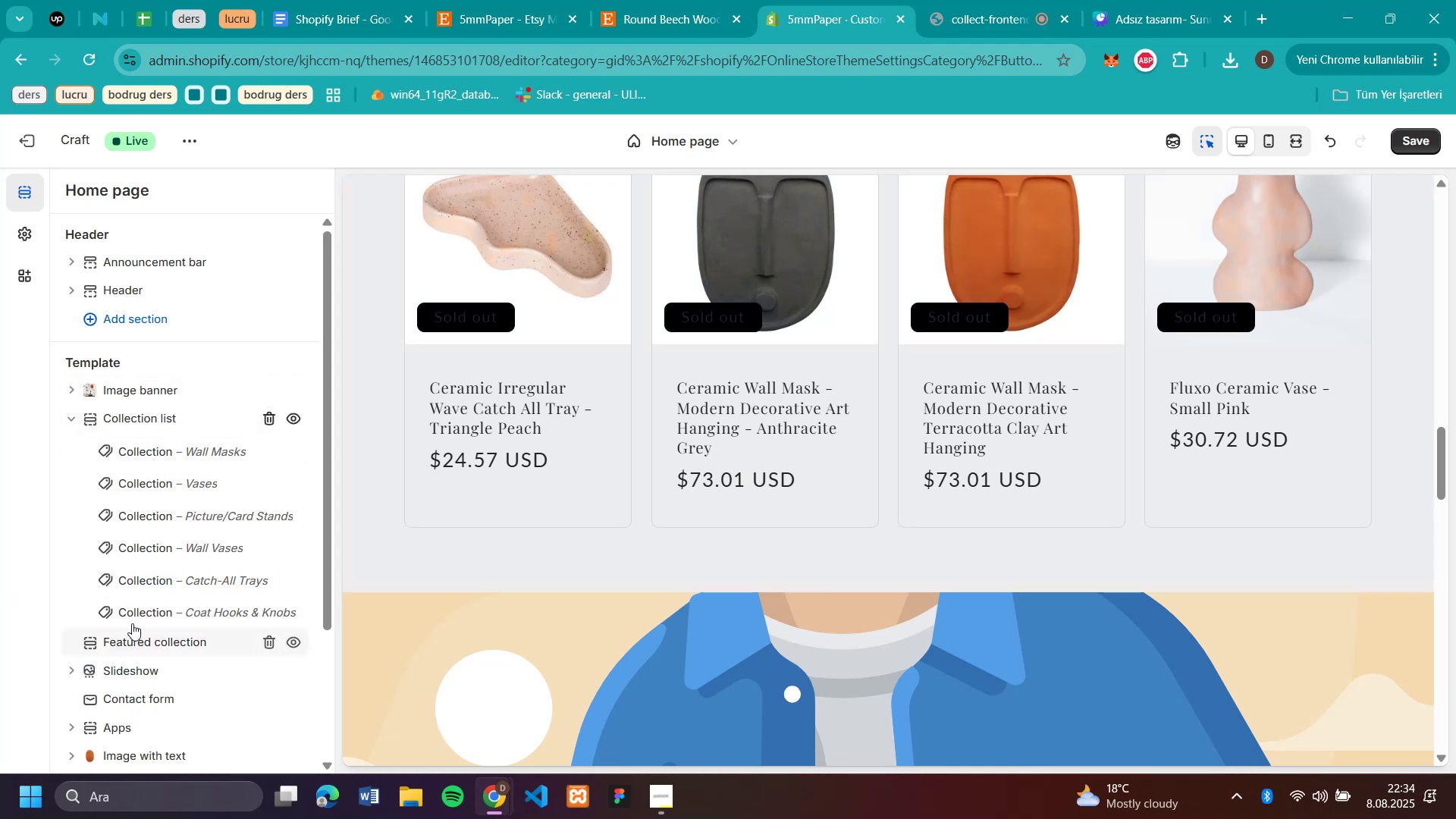 
scroll: coordinate [140, 550], scroll_direction: down, amount: 1.0
 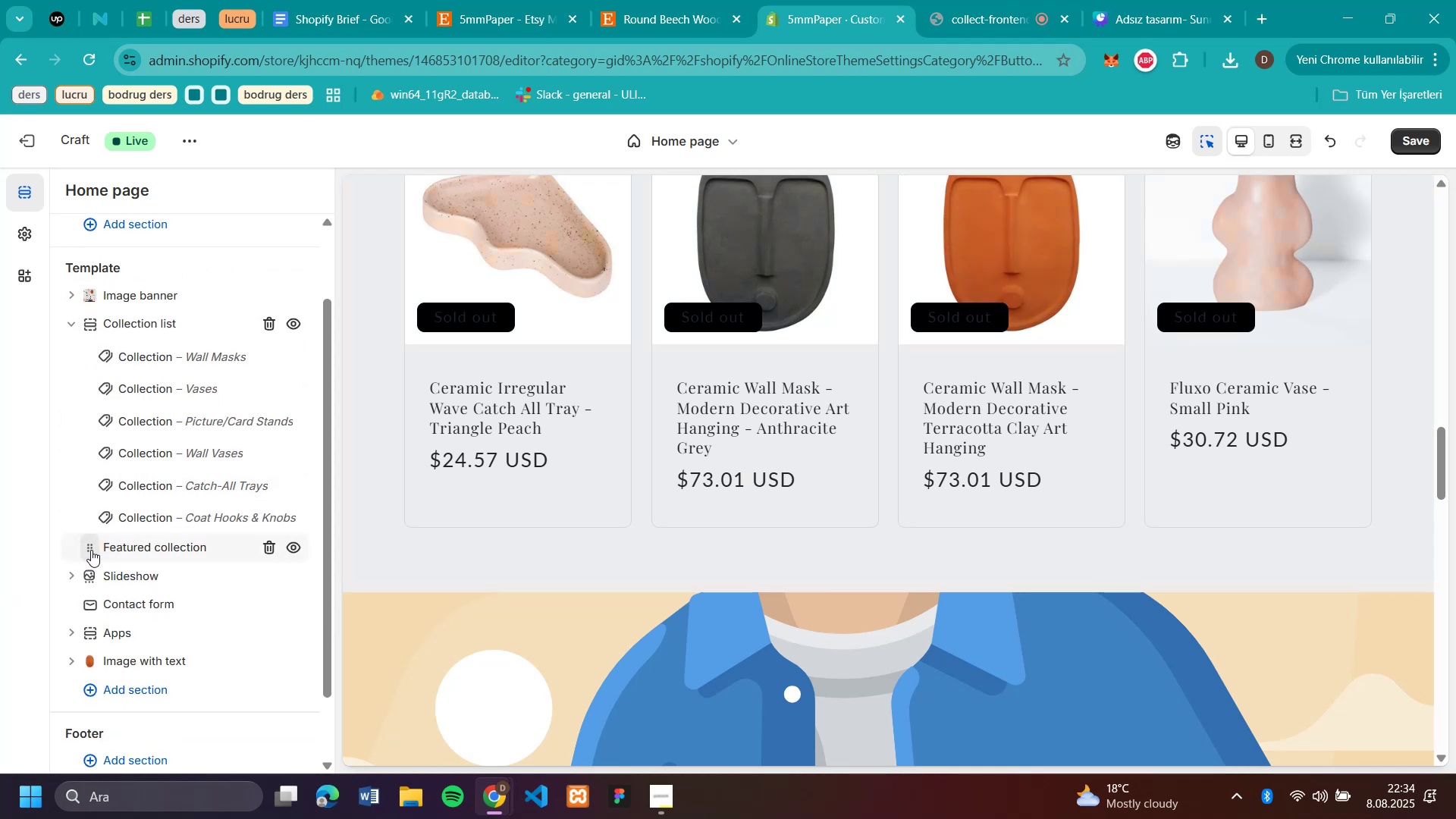 
left_click([146, 551])
 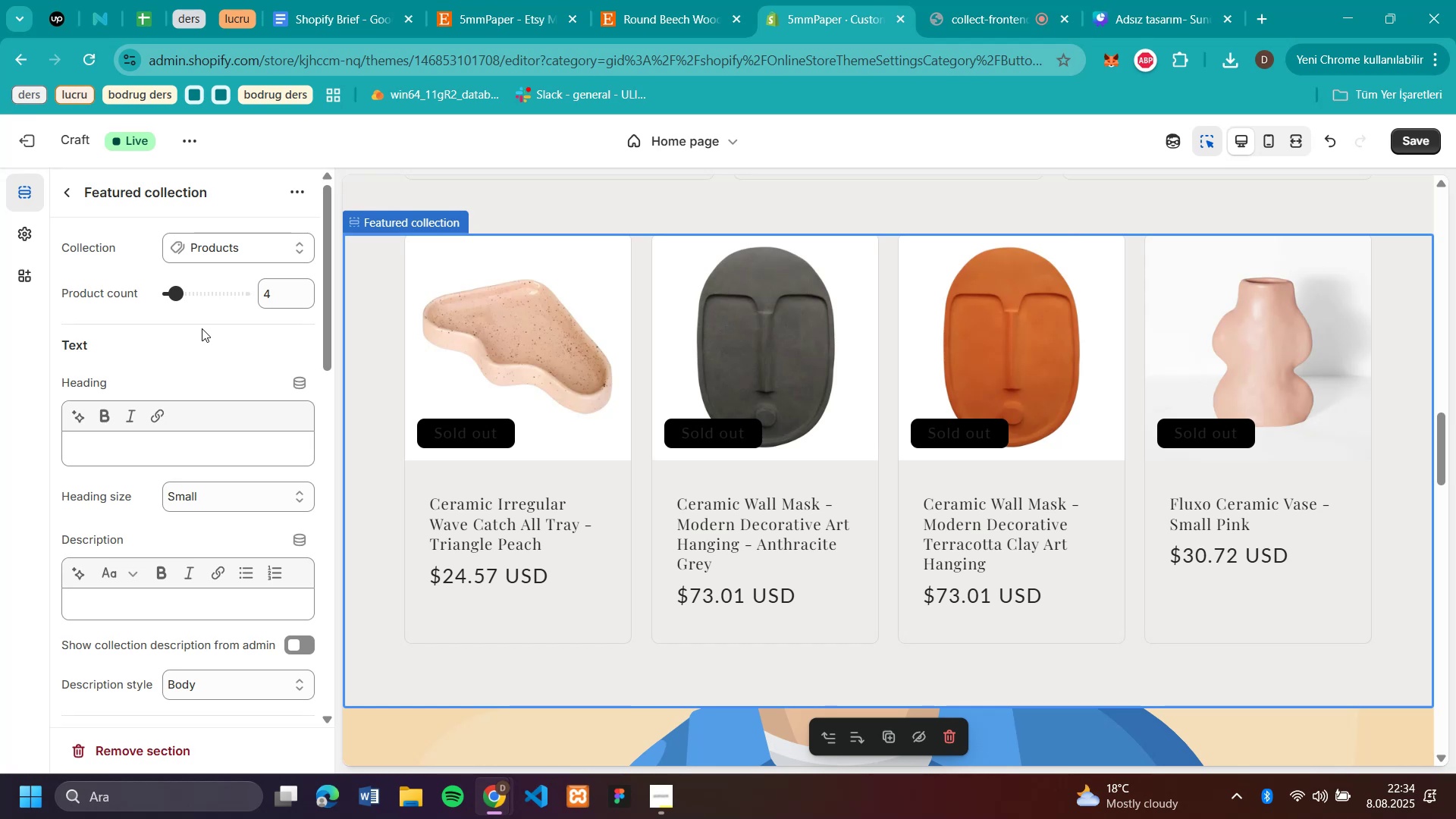 
scroll: coordinate [202, 328], scroll_direction: down, amount: 3.0
 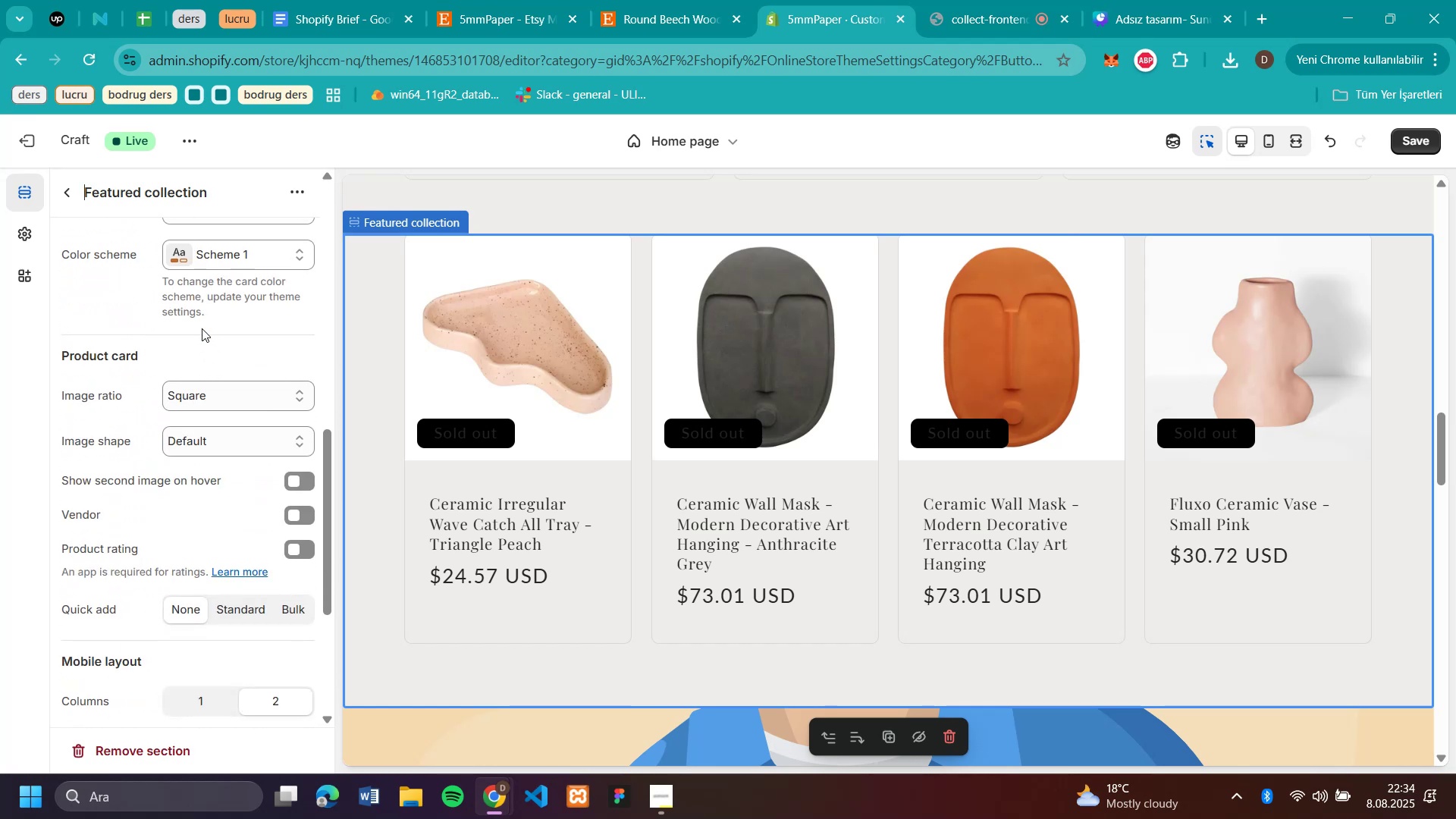 
scroll: coordinate [202, 328], scroll_direction: up, amount: 3.0
 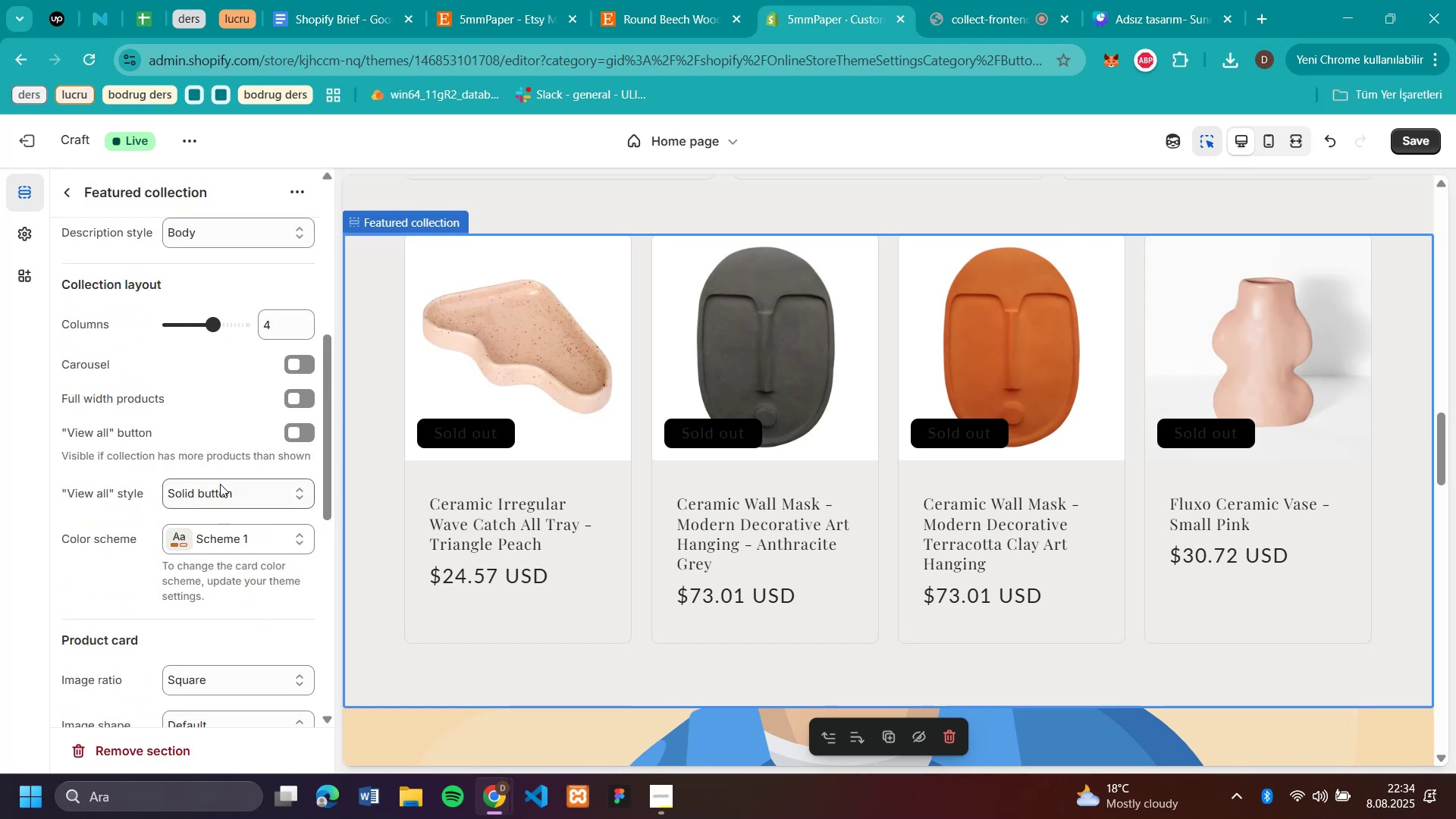 
left_click([219, 495])
 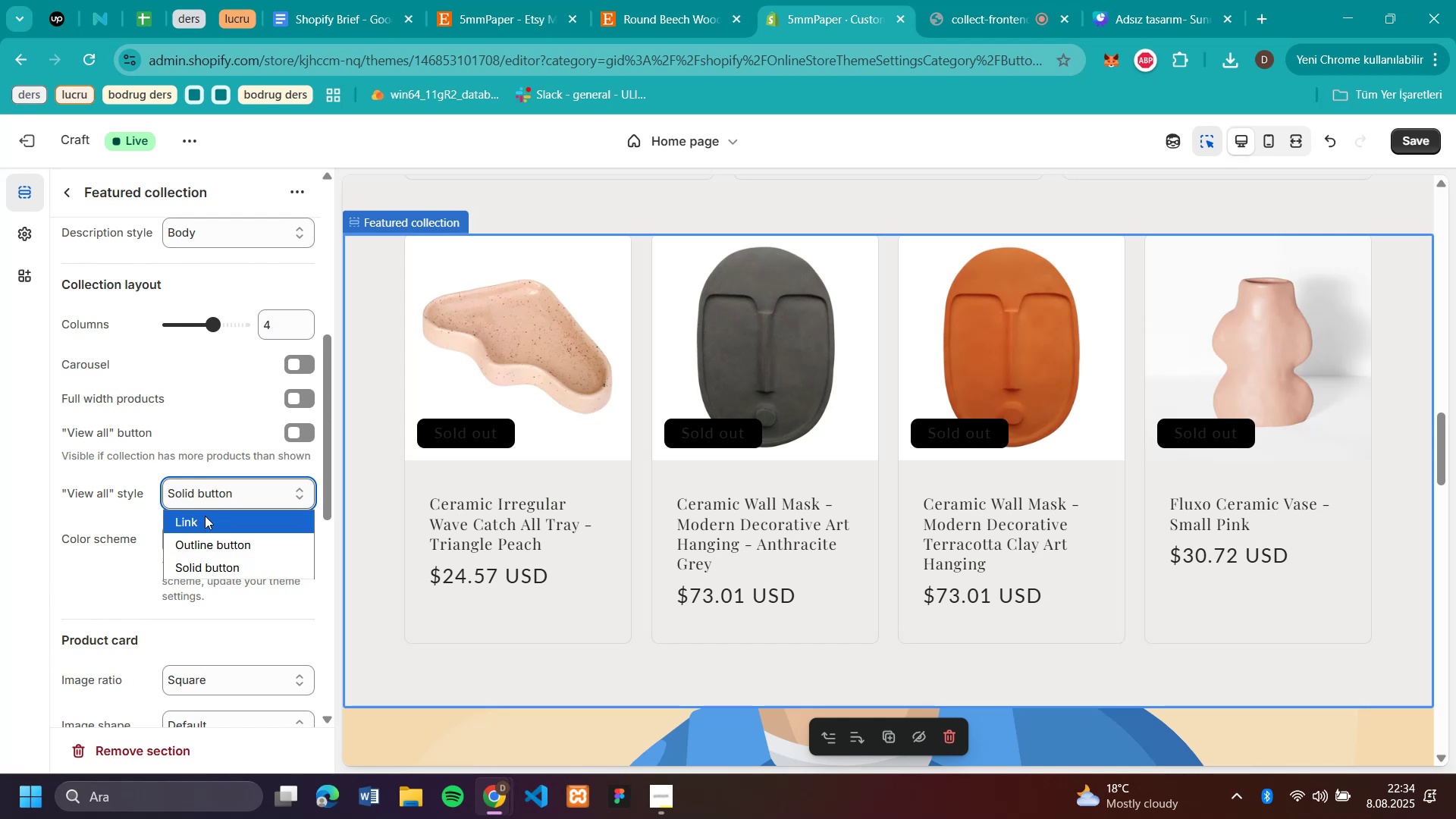 
left_click([205, 516])
 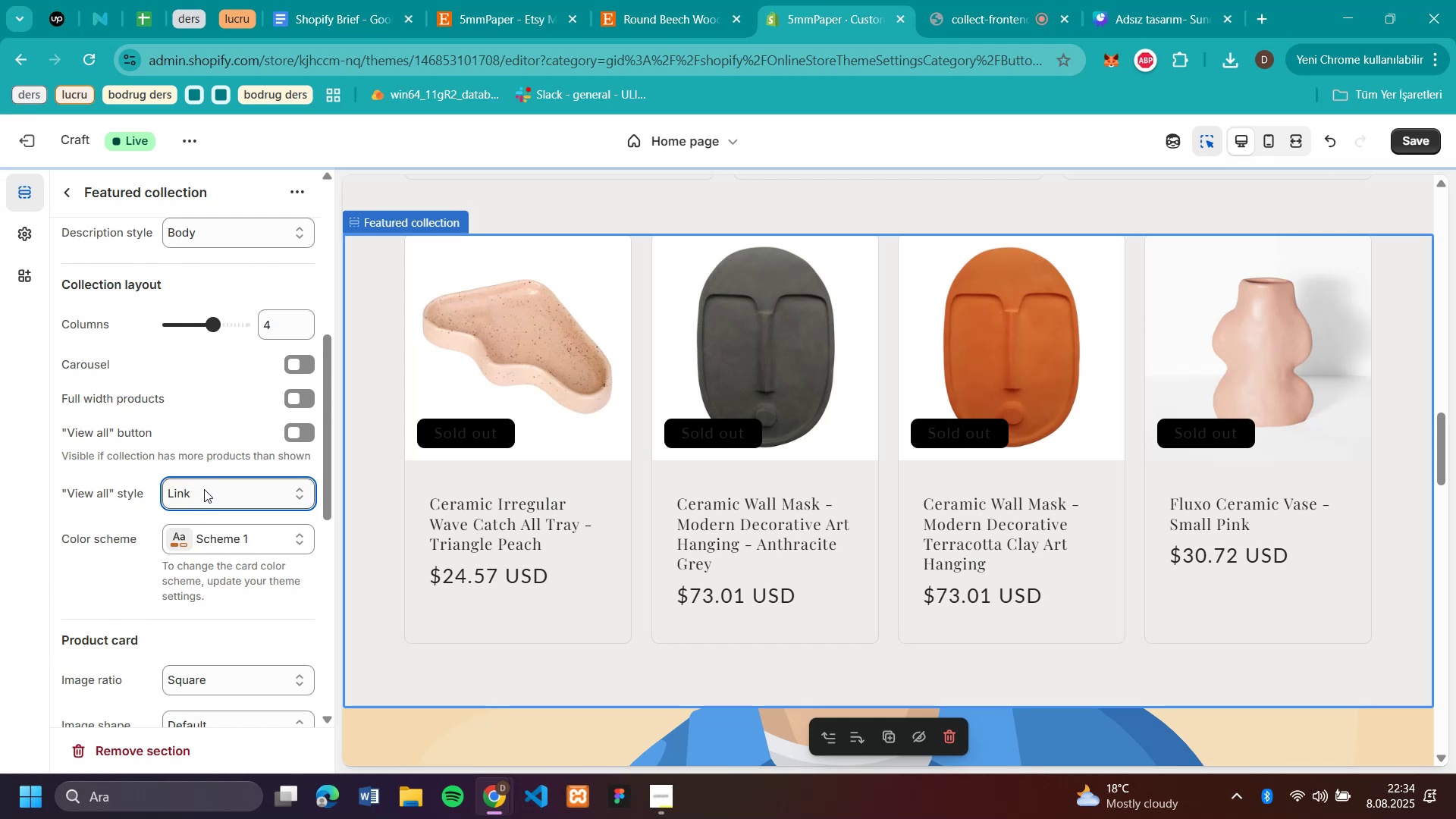 
left_click([204, 489])
 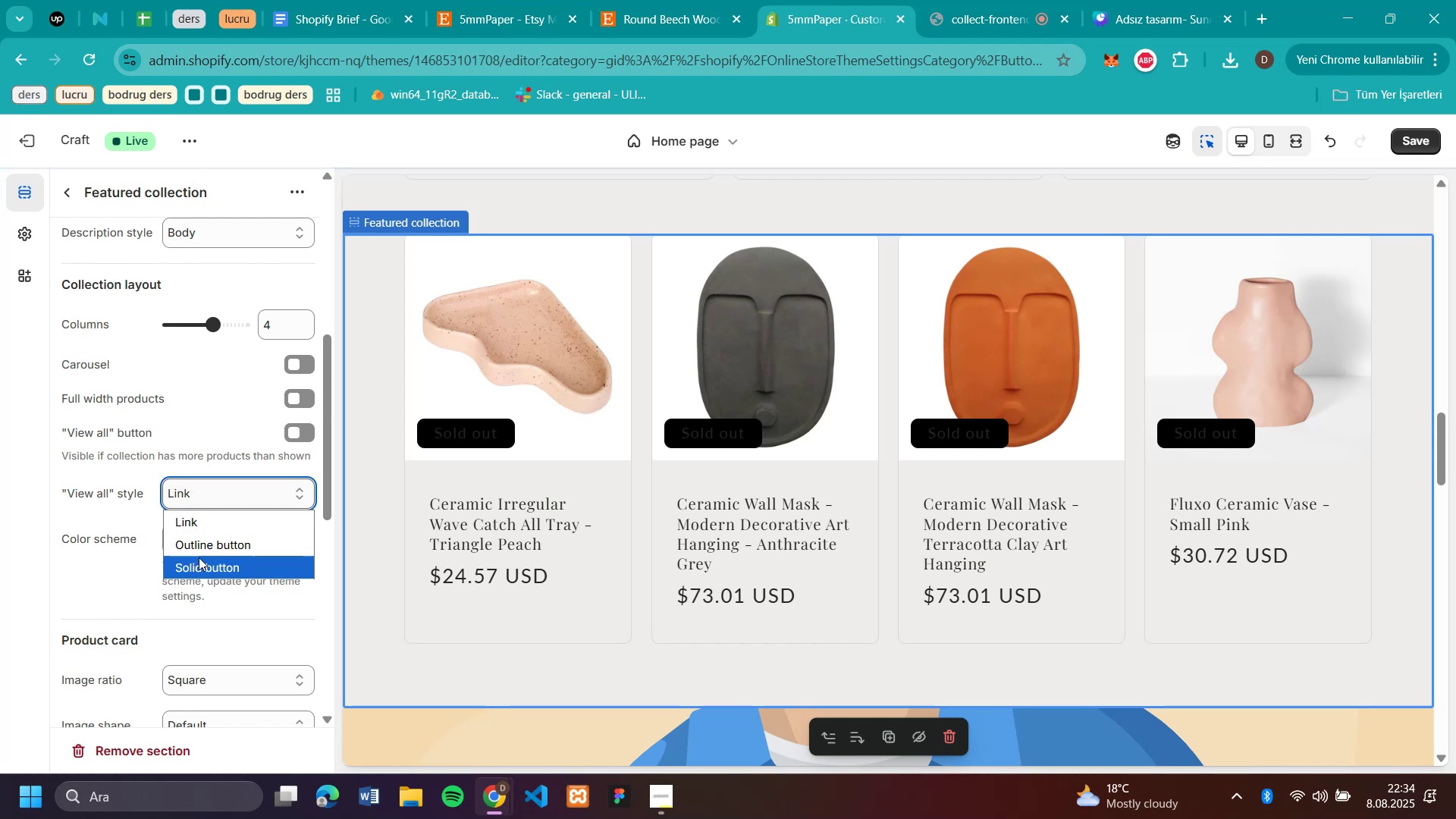 
left_click([199, 560])
 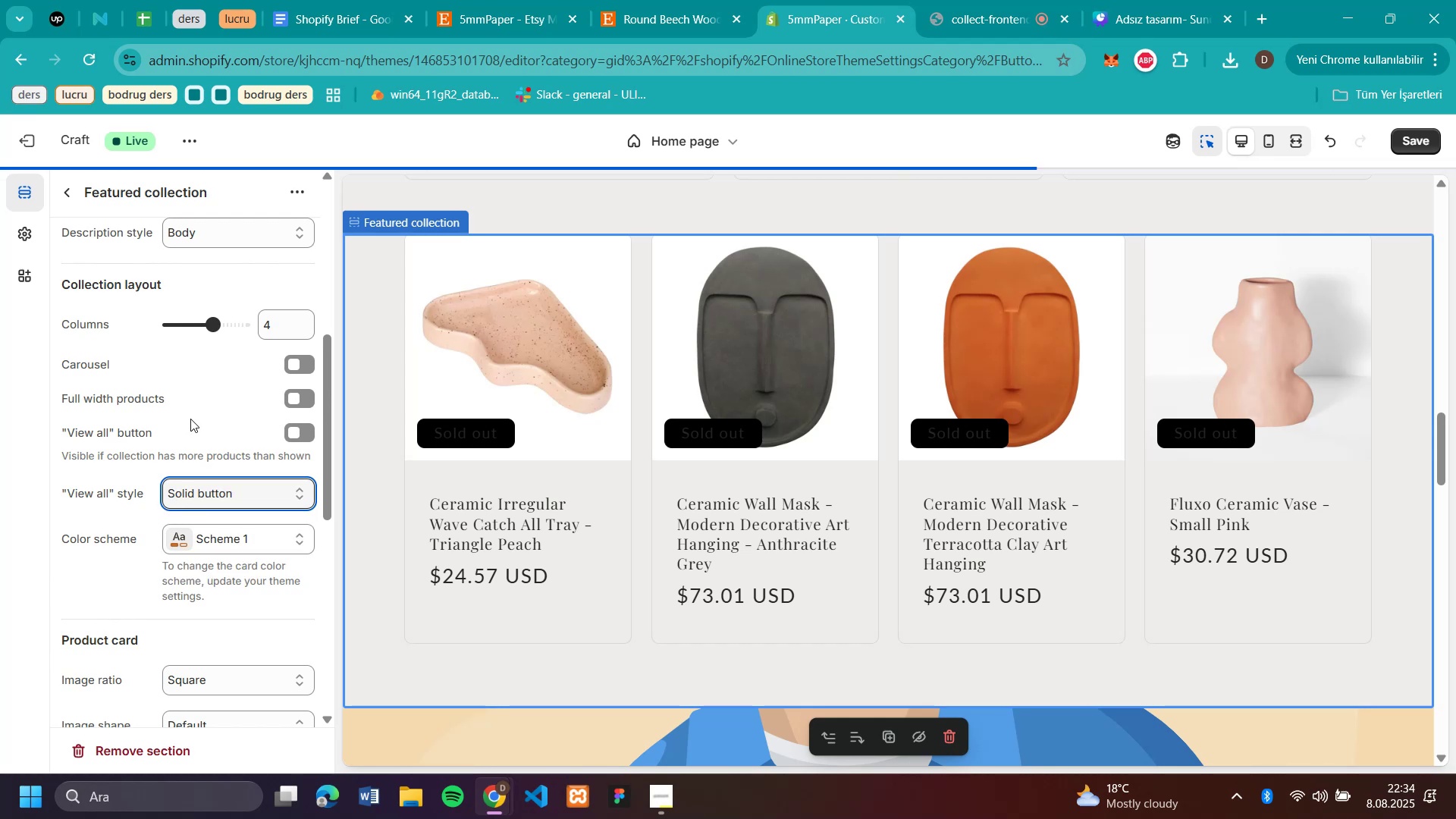 
scroll: coordinate [190, 419], scroll_direction: down, amount: 4.0
 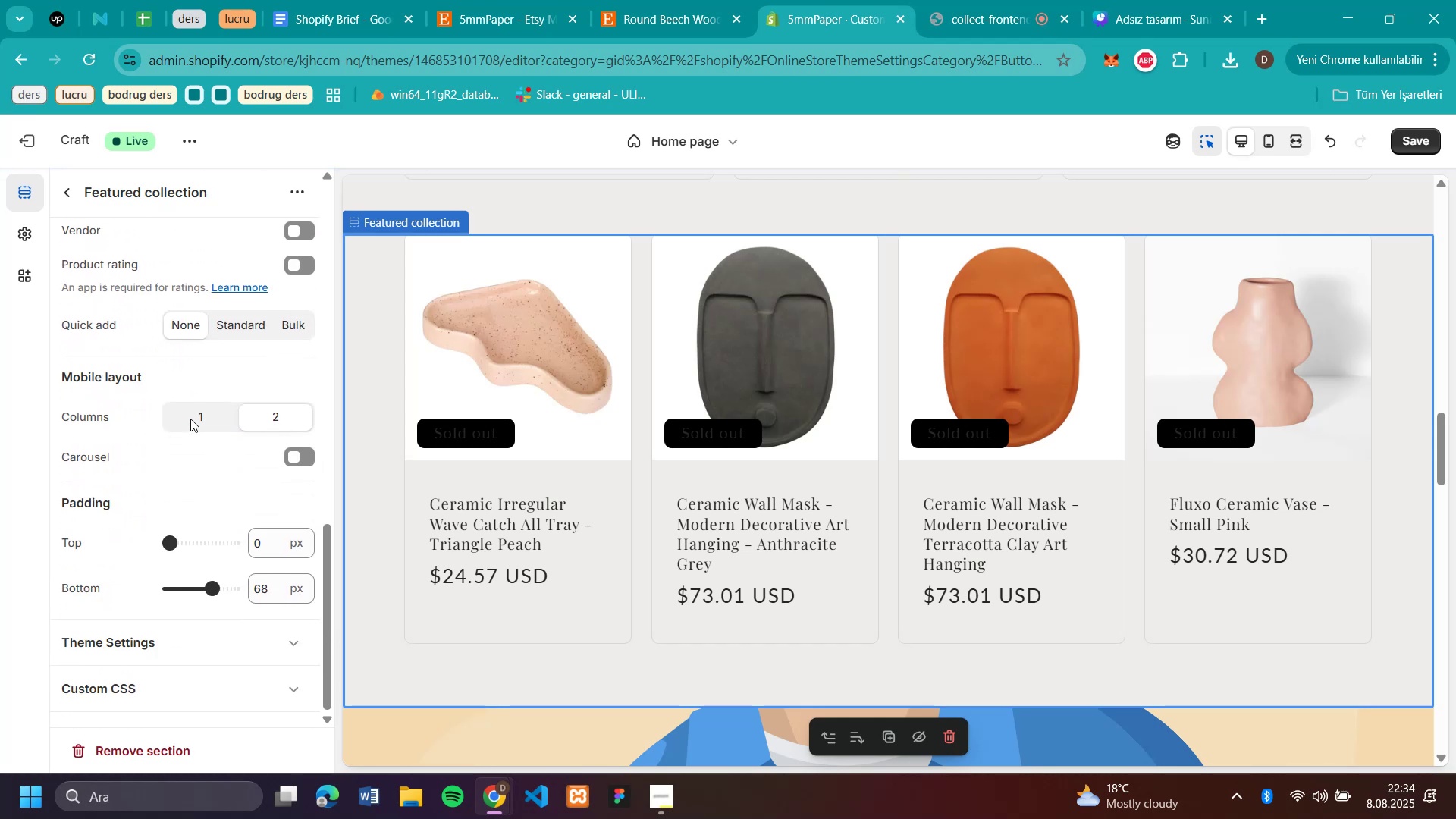 
scroll: coordinate [190, 419], scroll_direction: up, amount: 7.0
 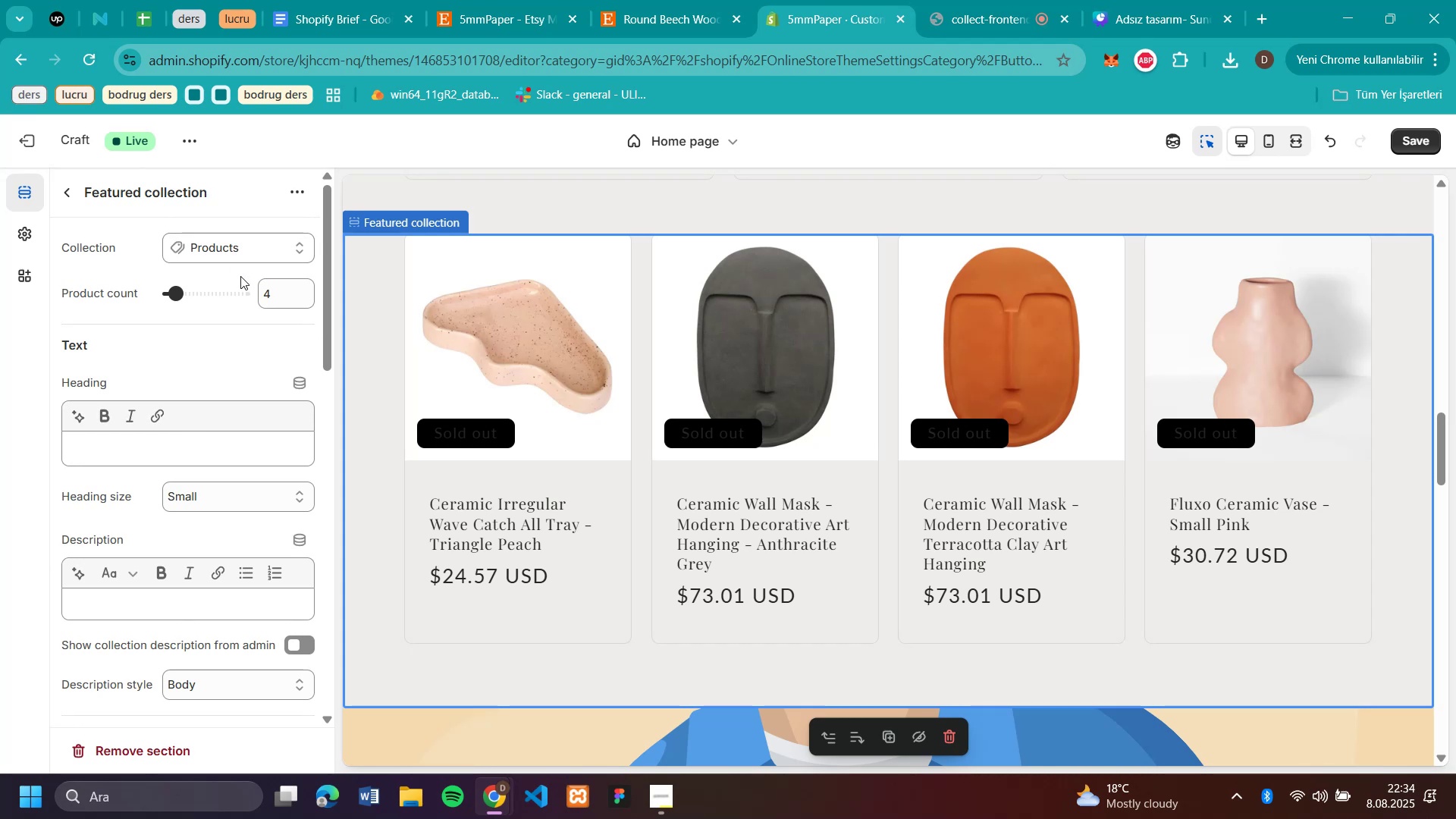 
scroll: coordinate [235, 381], scroll_direction: down, amount: 6.0
 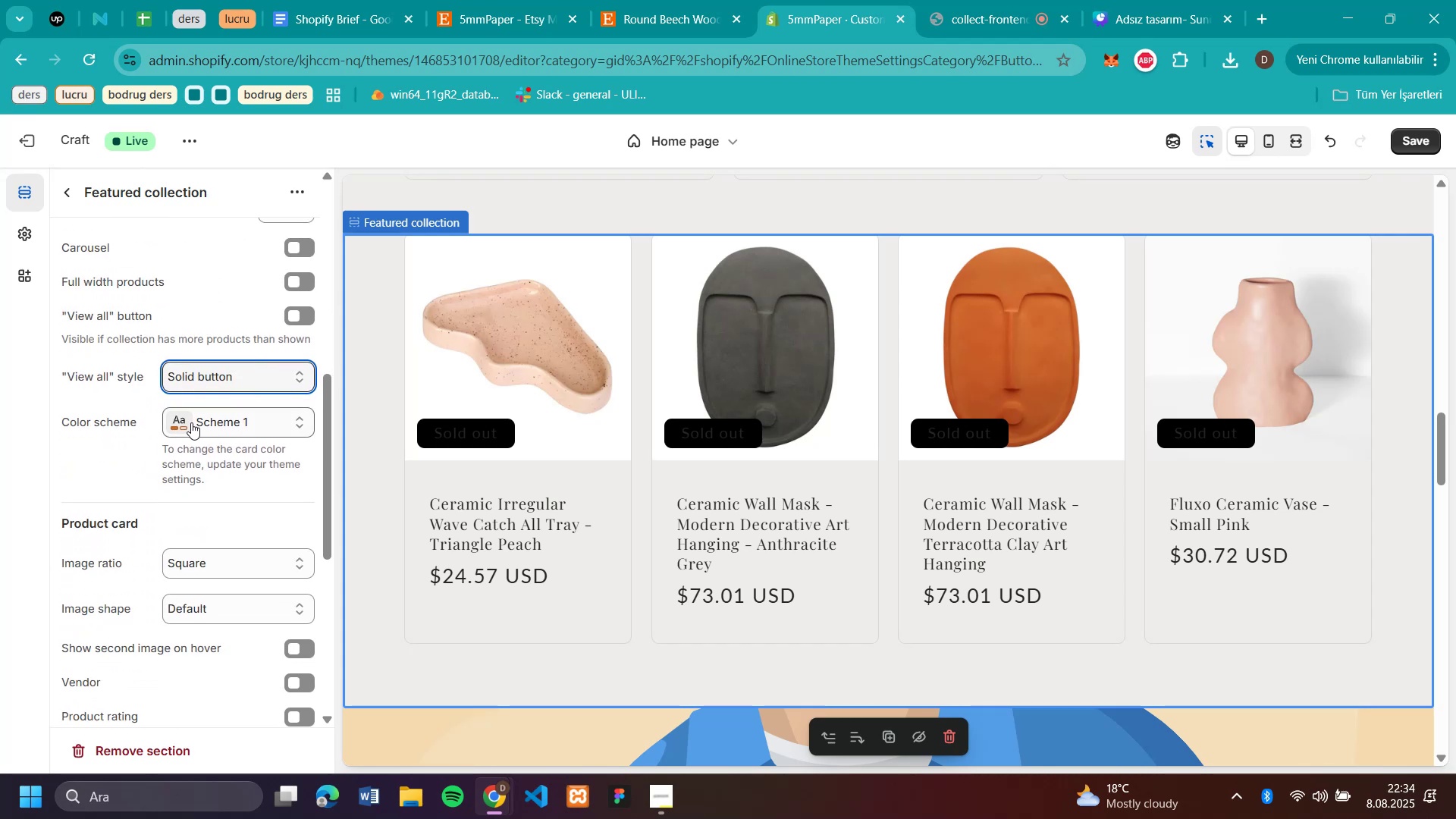 
left_click([182, 419])
 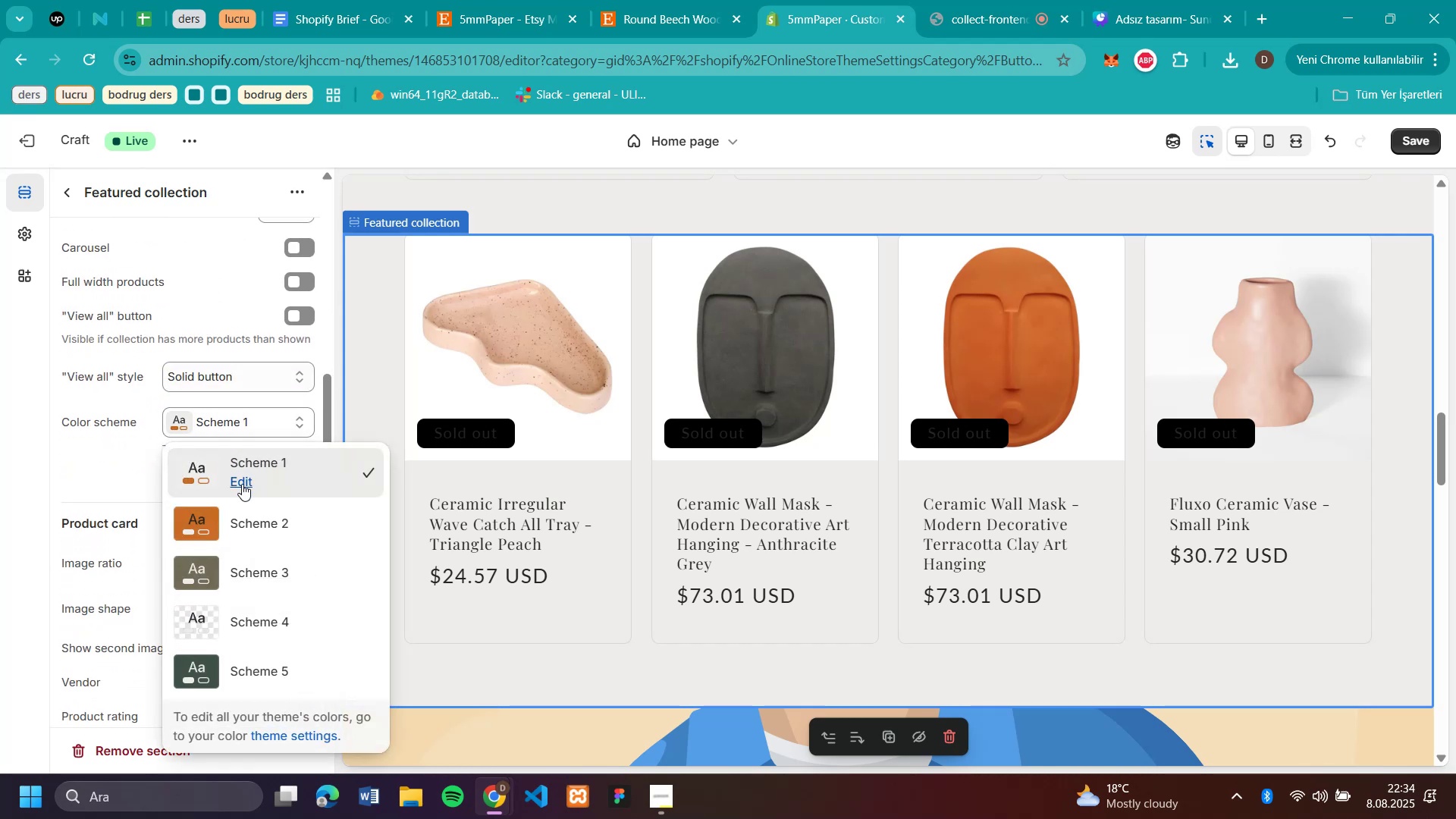 
left_click([242, 484])
 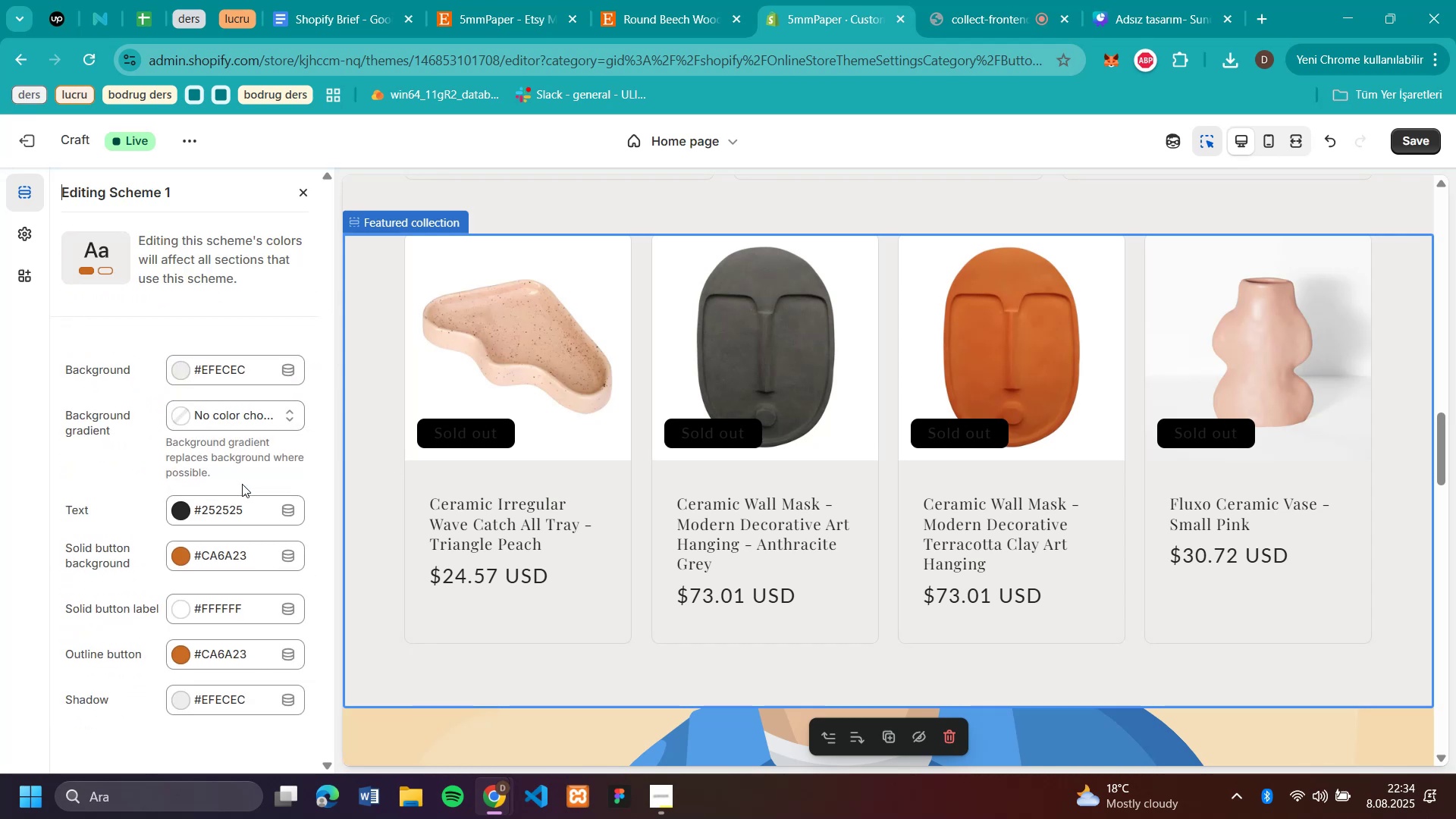 
scroll: coordinate [245, 607], scroll_direction: down, amount: 5.0
 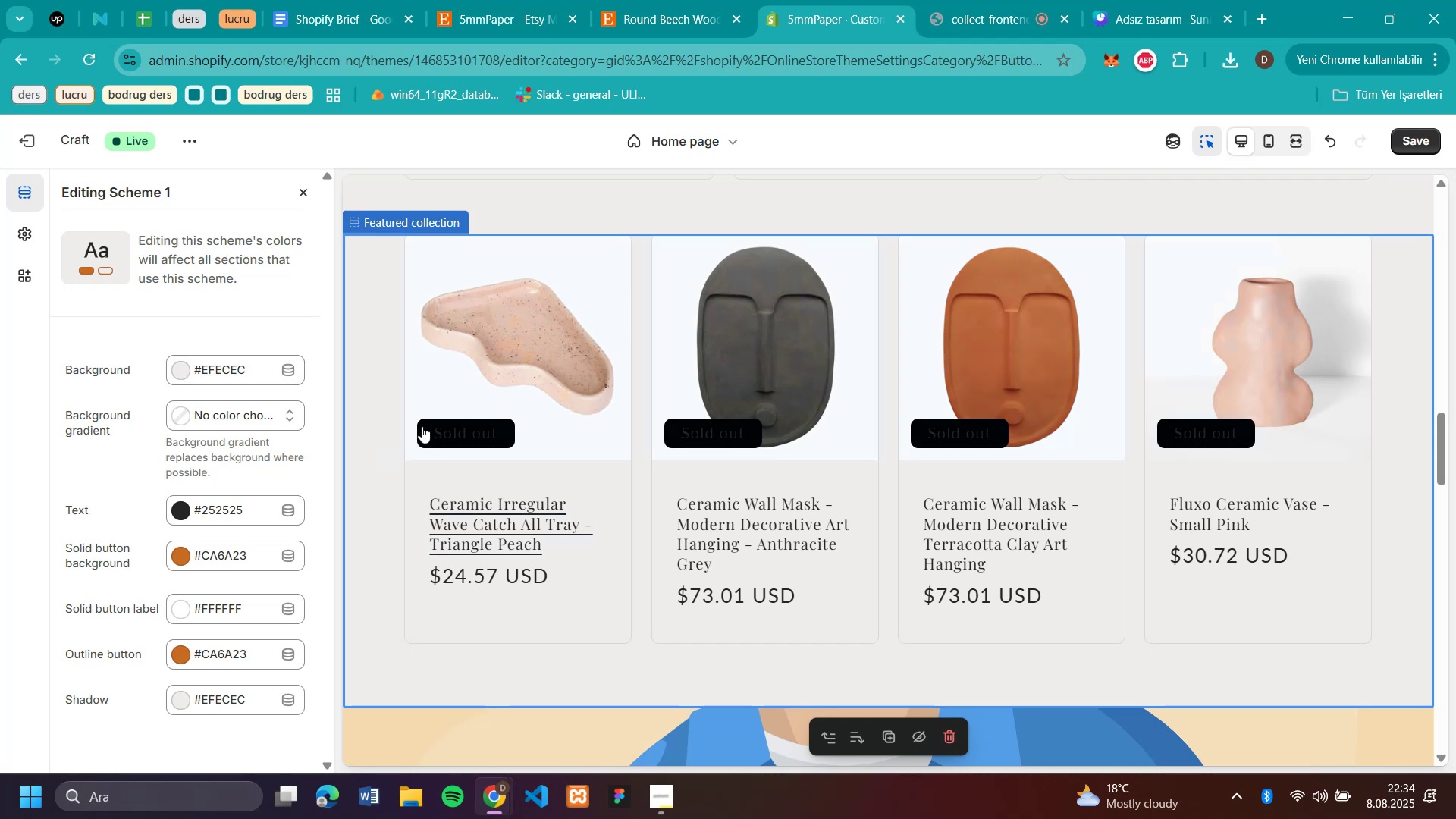 
left_click([422, 426])
 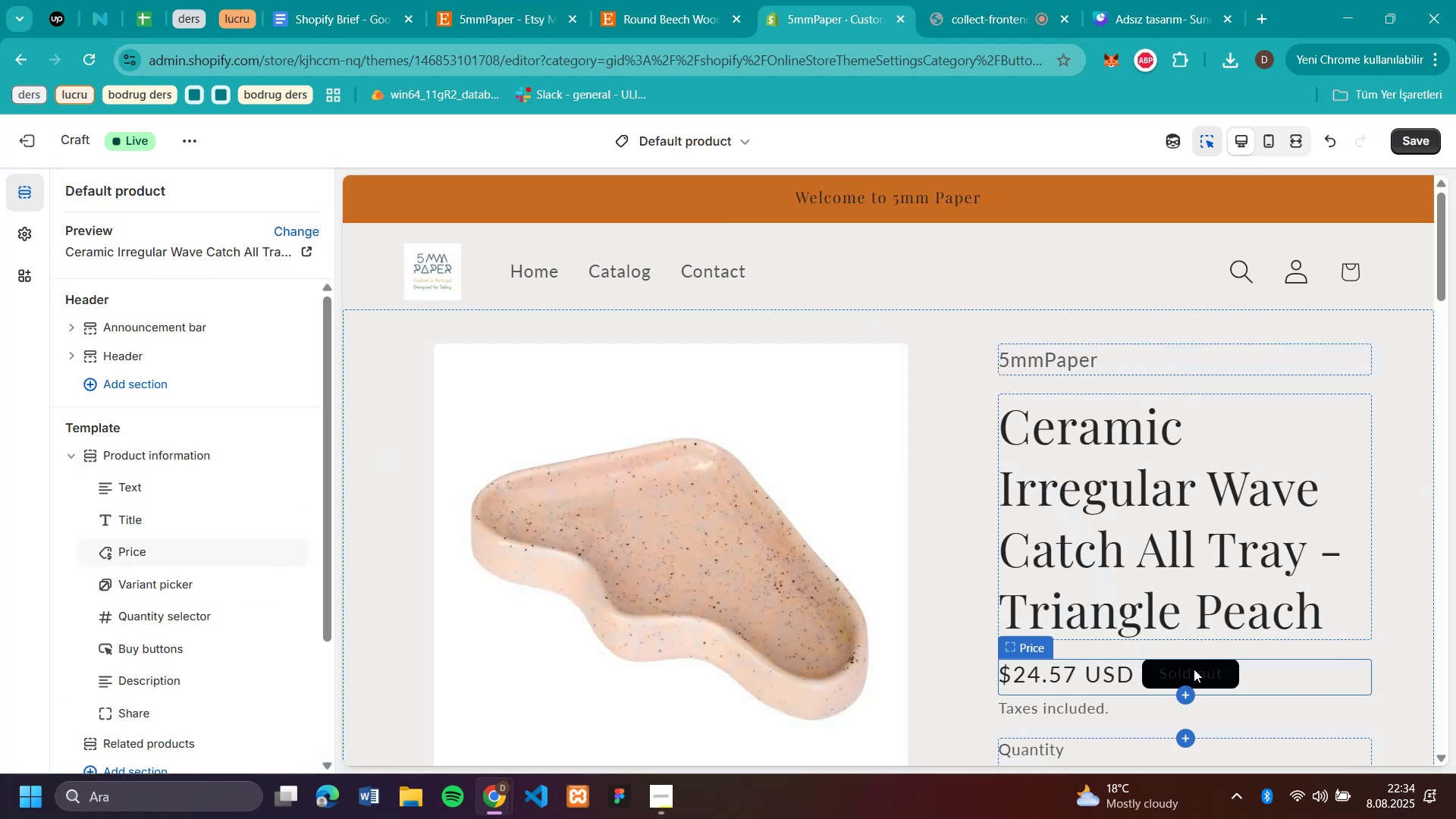 
left_click([1194, 669])
 